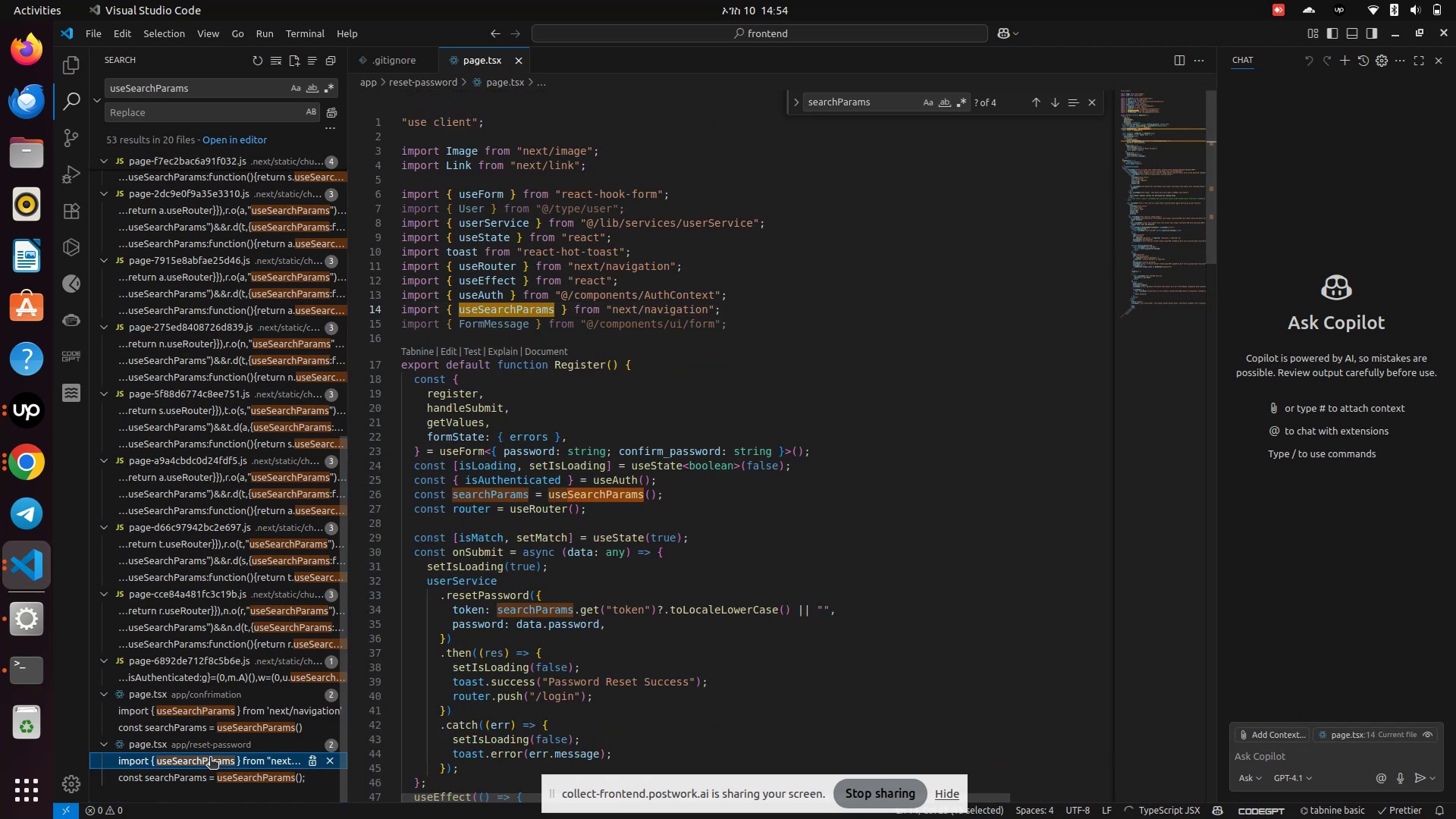 
left_click([210, 758])
 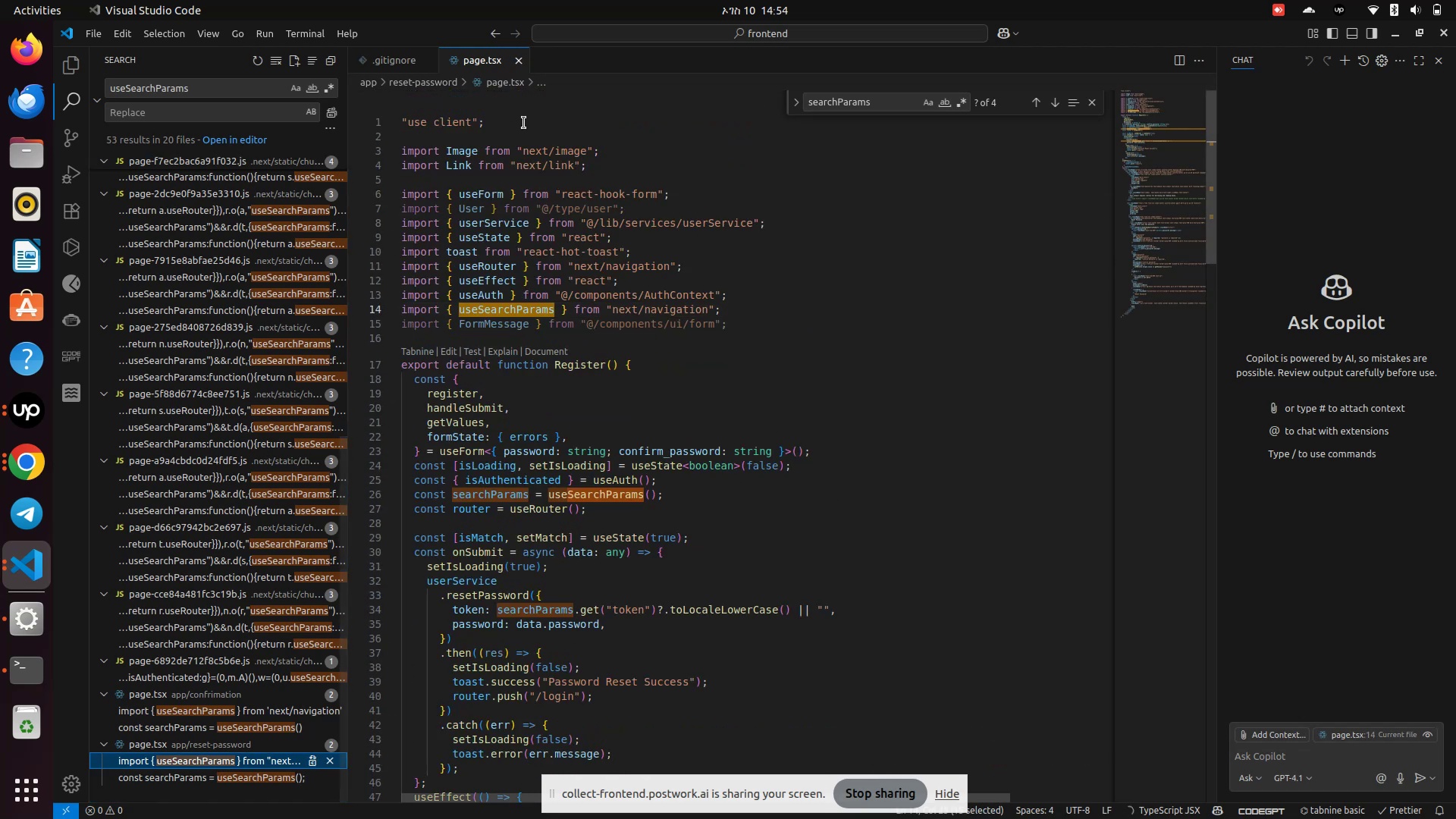 
left_click([524, 123])
 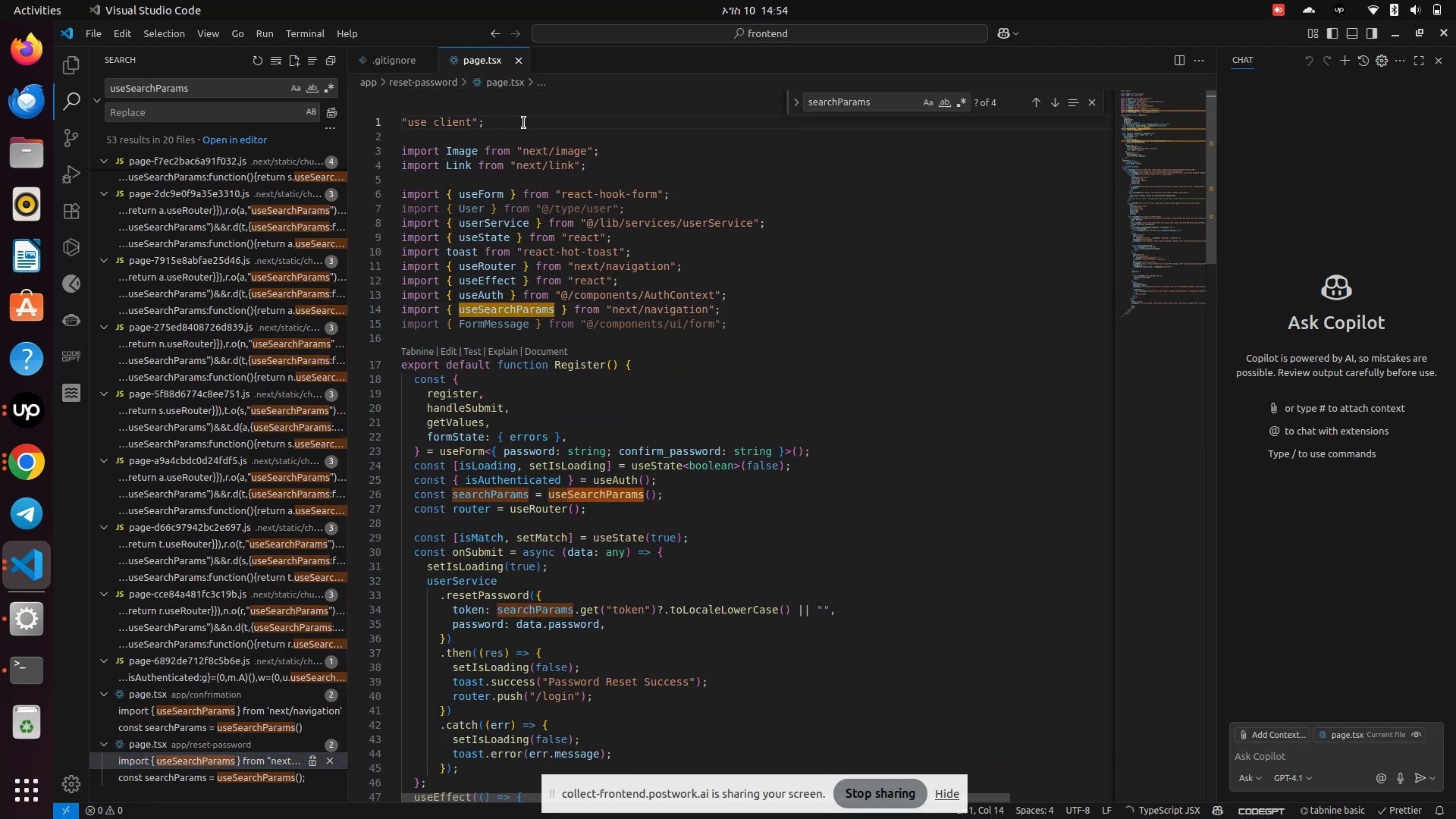 
key(Control+Z)
 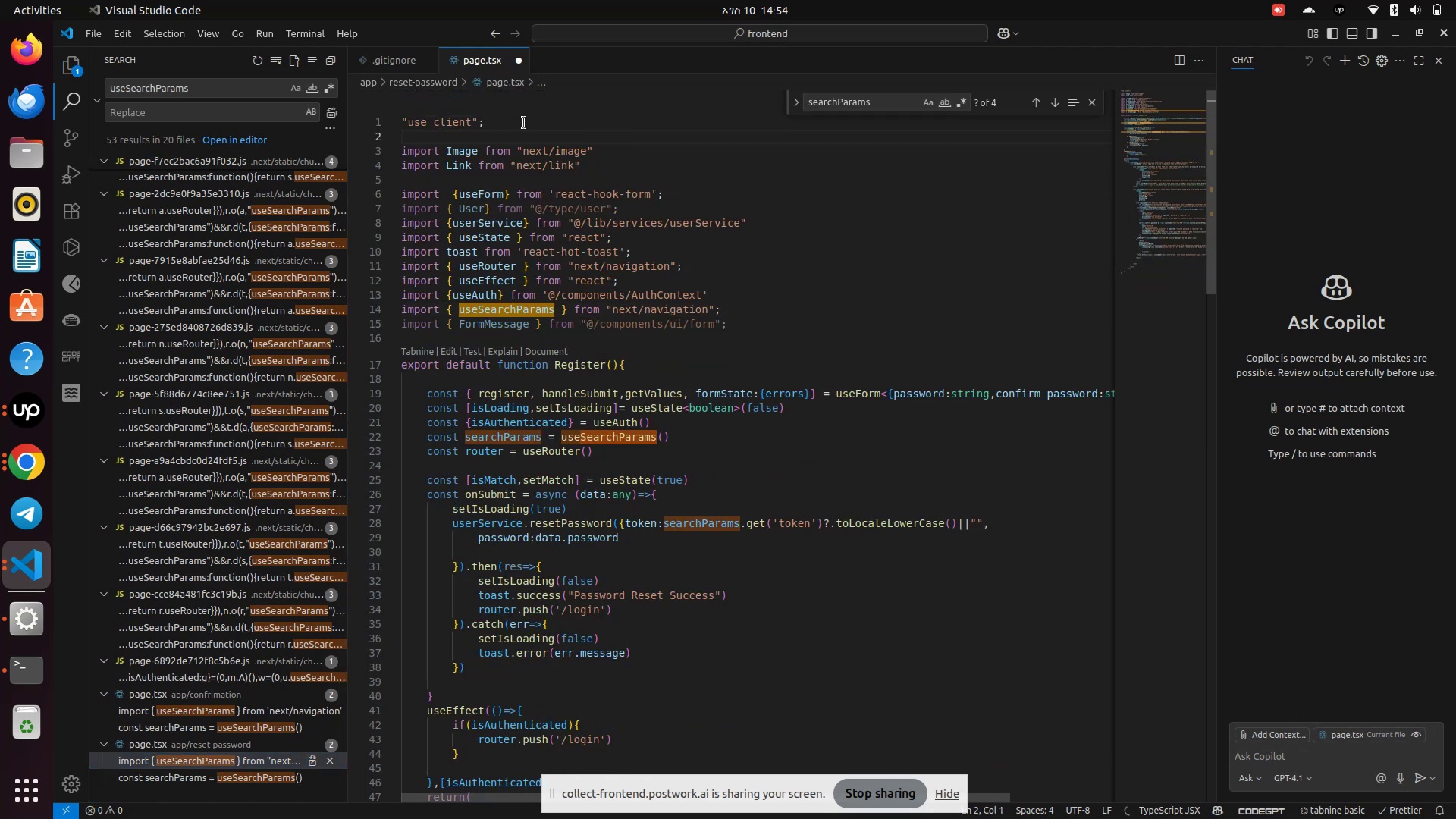 
key(Control+Z)
 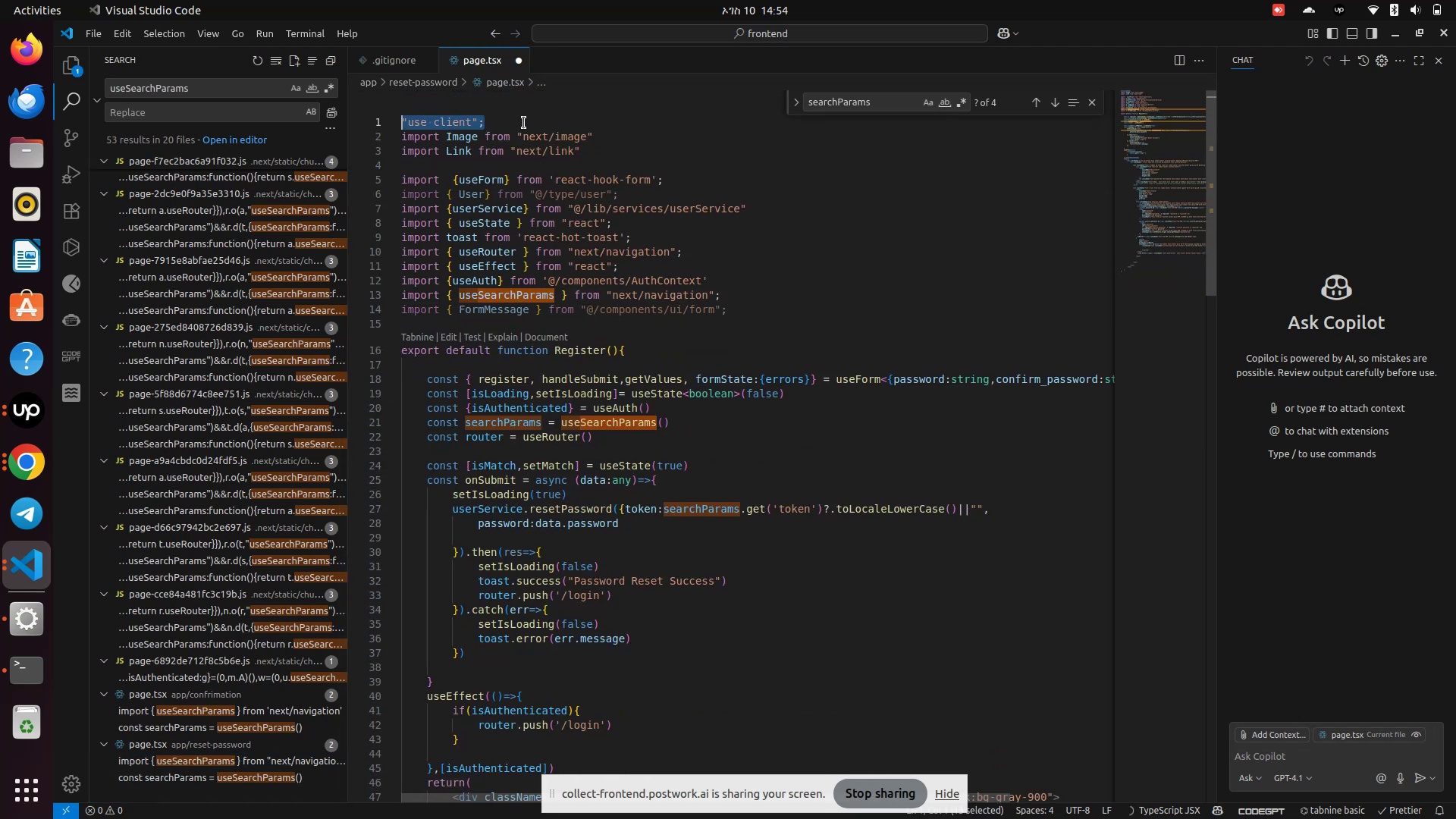 
key(Control+Z)
 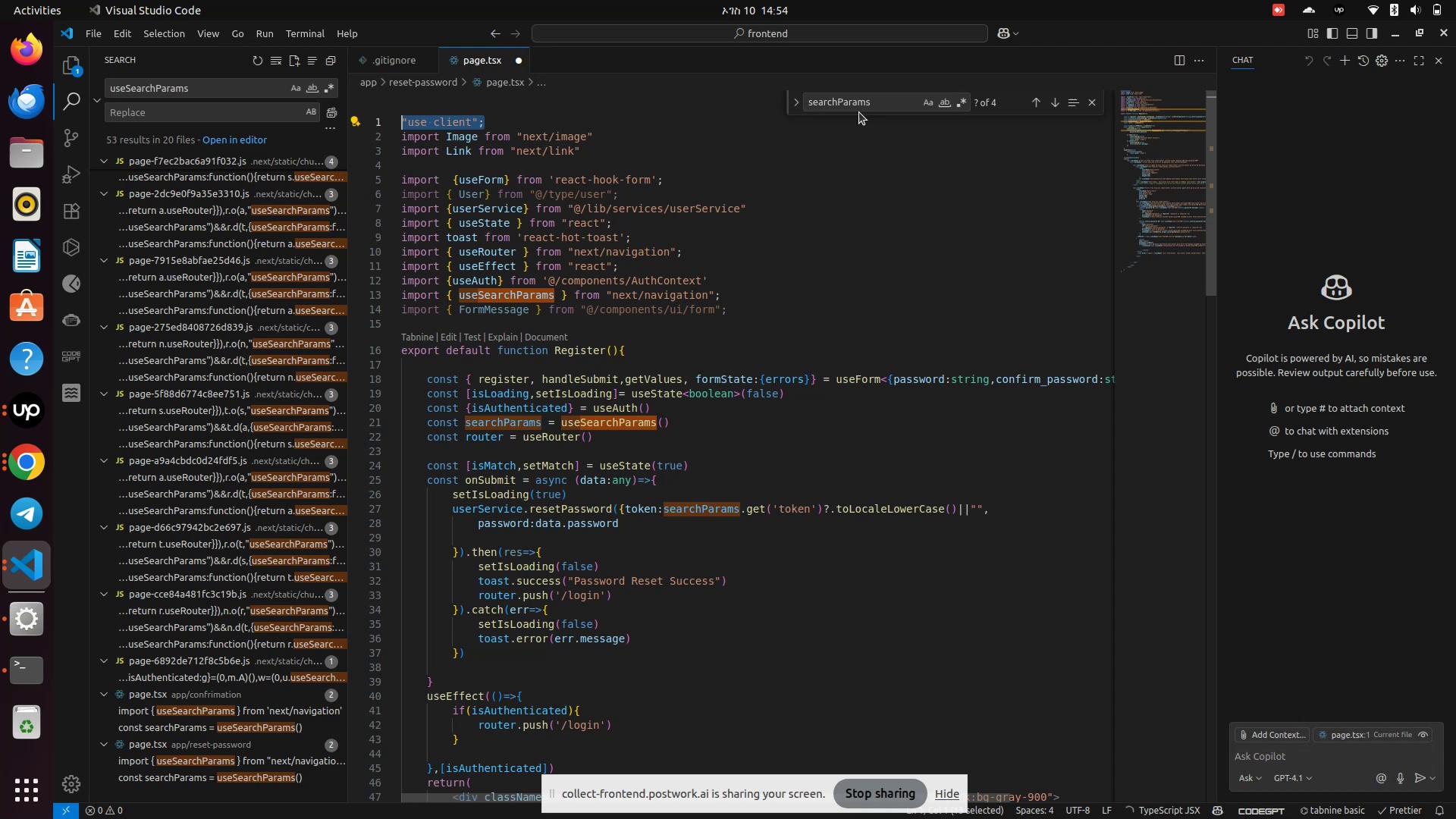 
double_click([858, 106])
 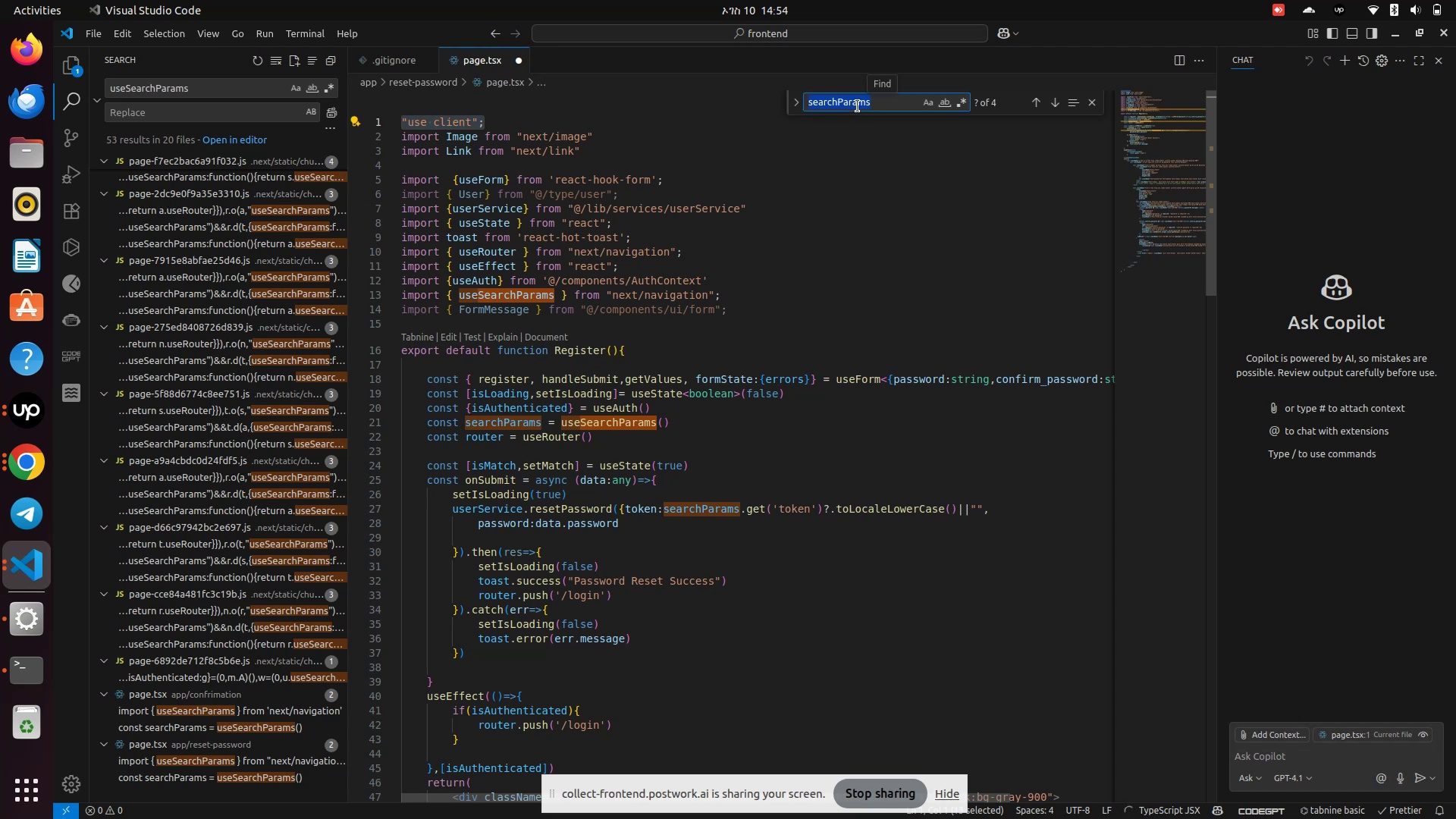 
key(Control+V)
 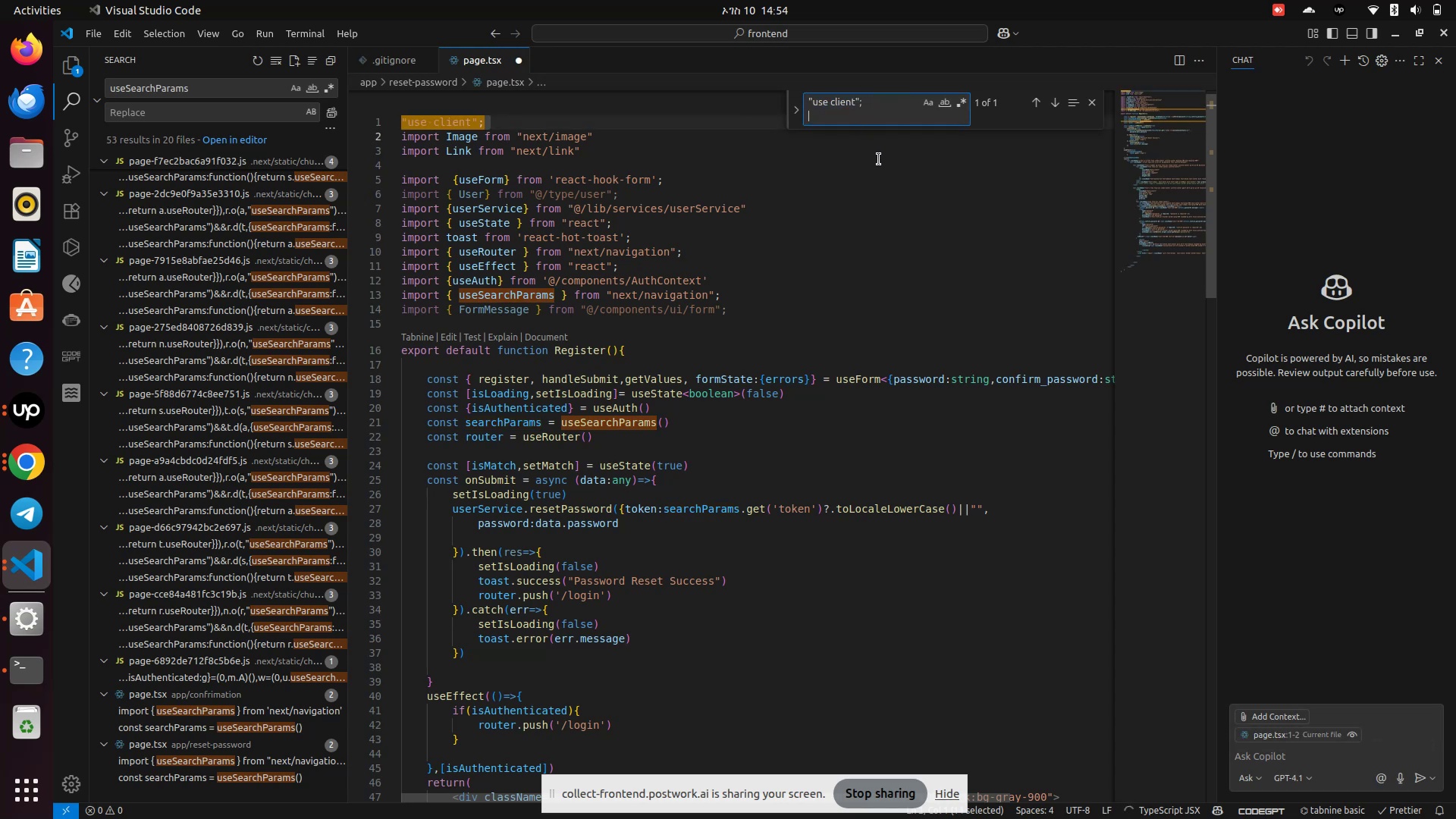 
key(Control+S)
 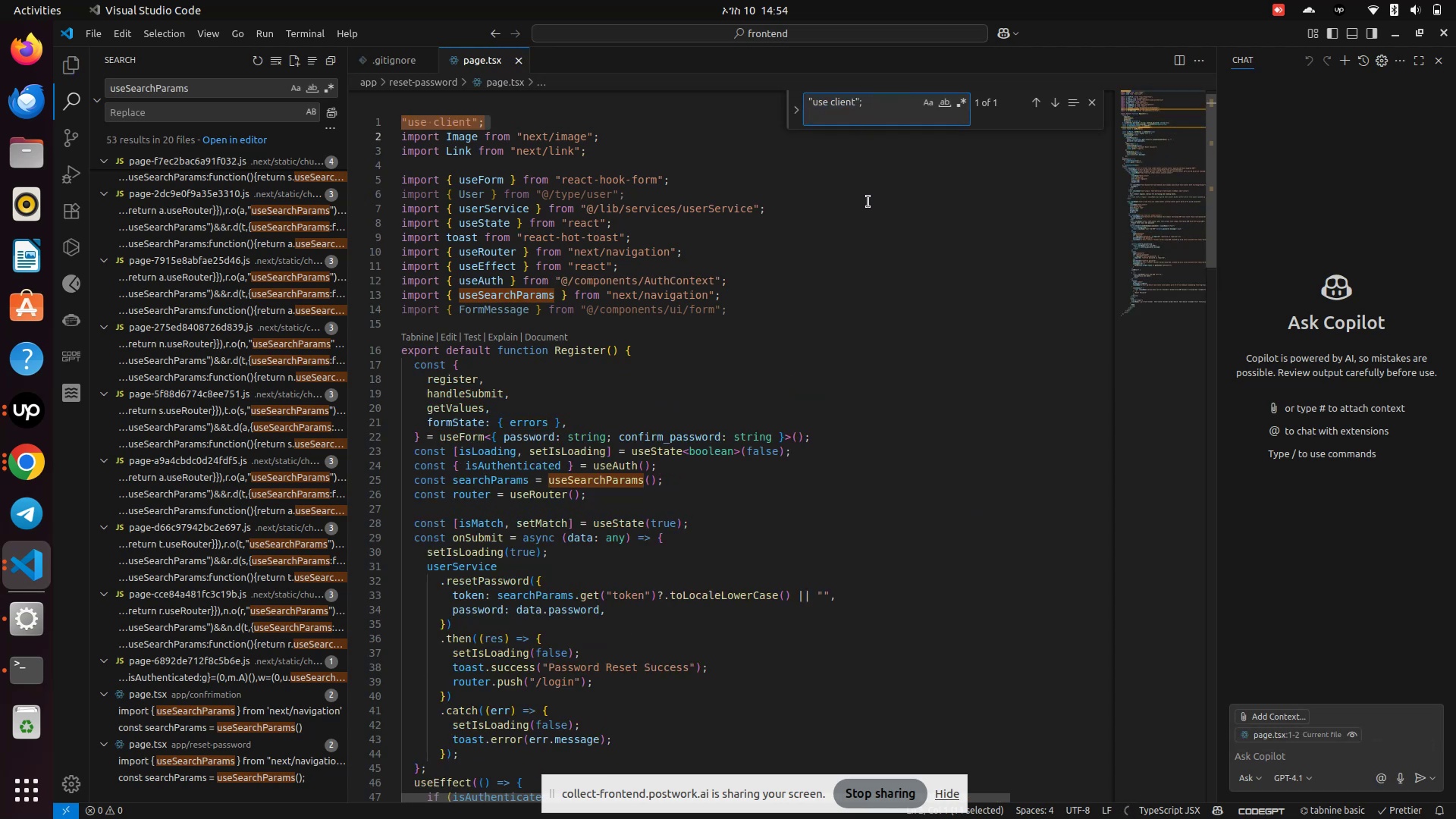 
left_click([868, 225])
 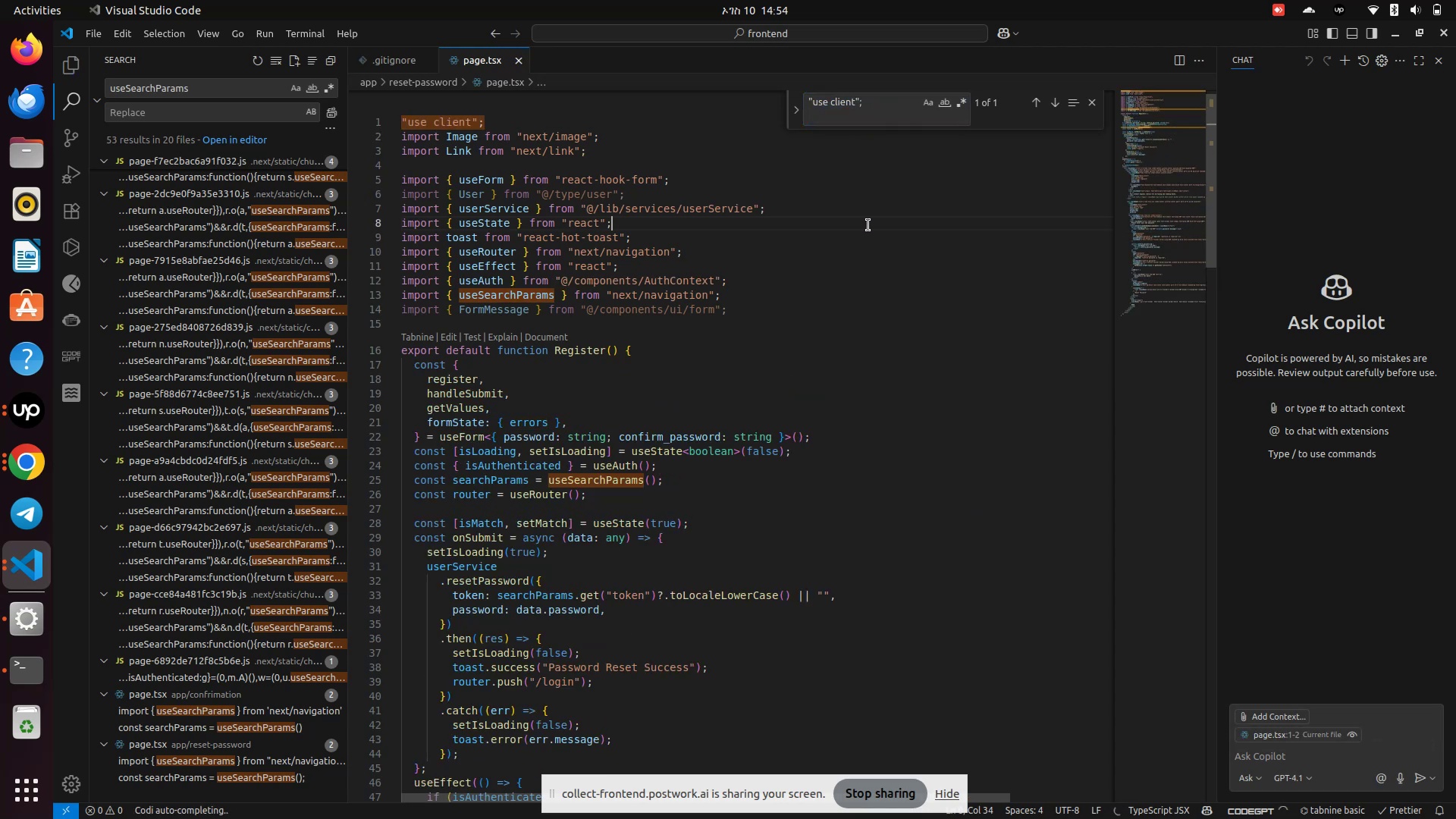 
key(Control+S)
 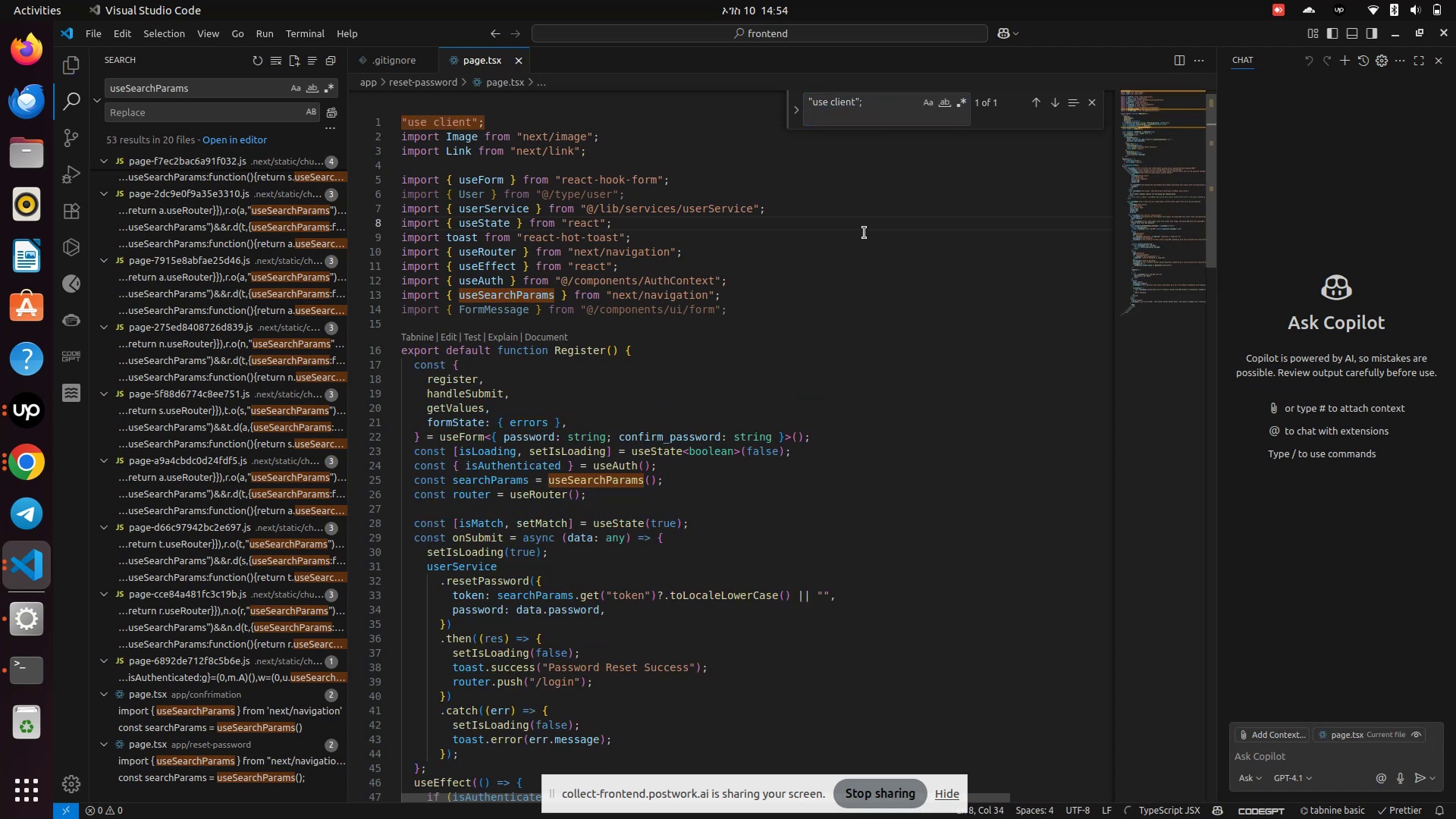 
left_click_drag(start_coordinate=[744, 320], to_coordinate=[401, 309])
 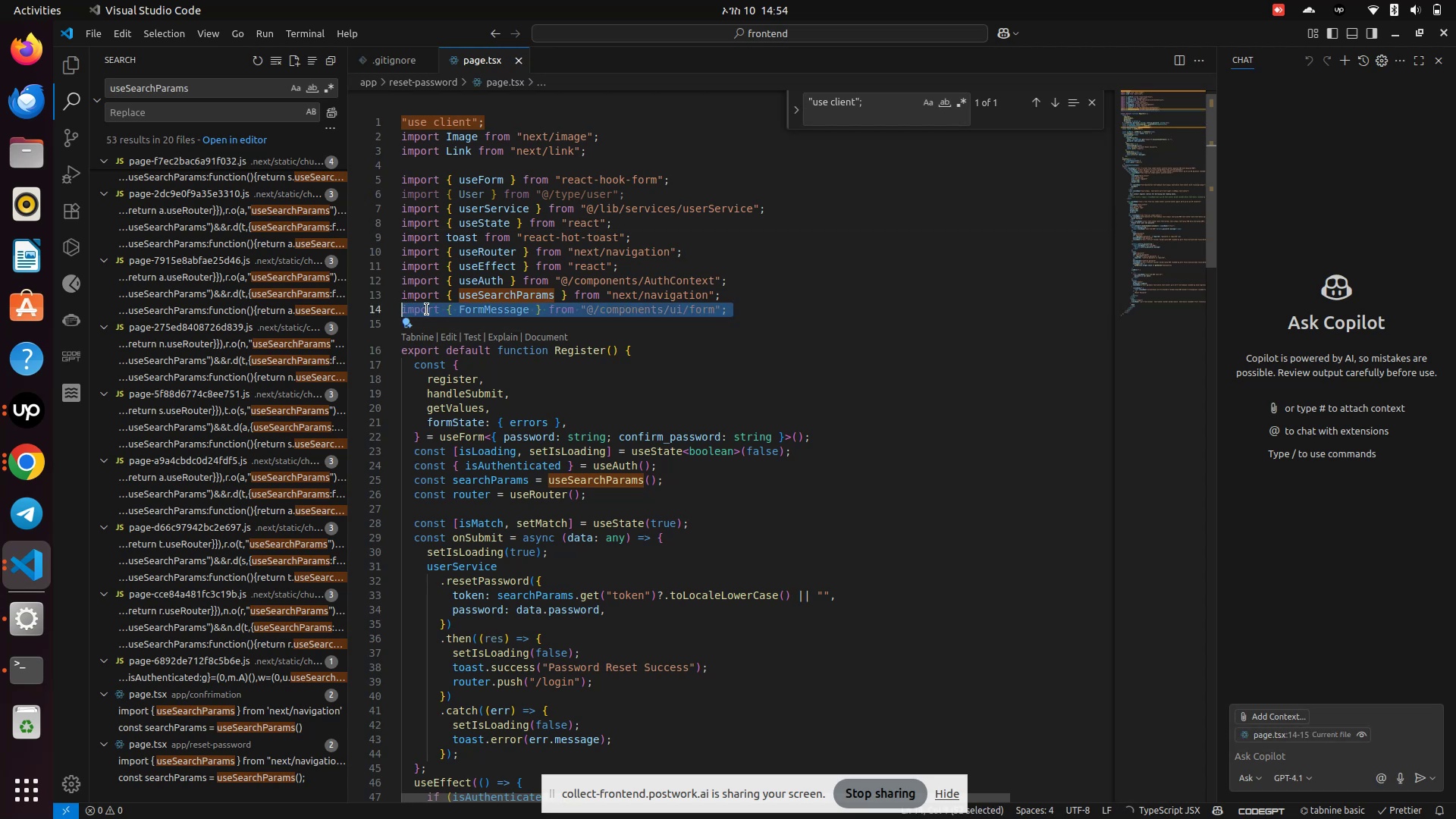 
key(Backspace)
 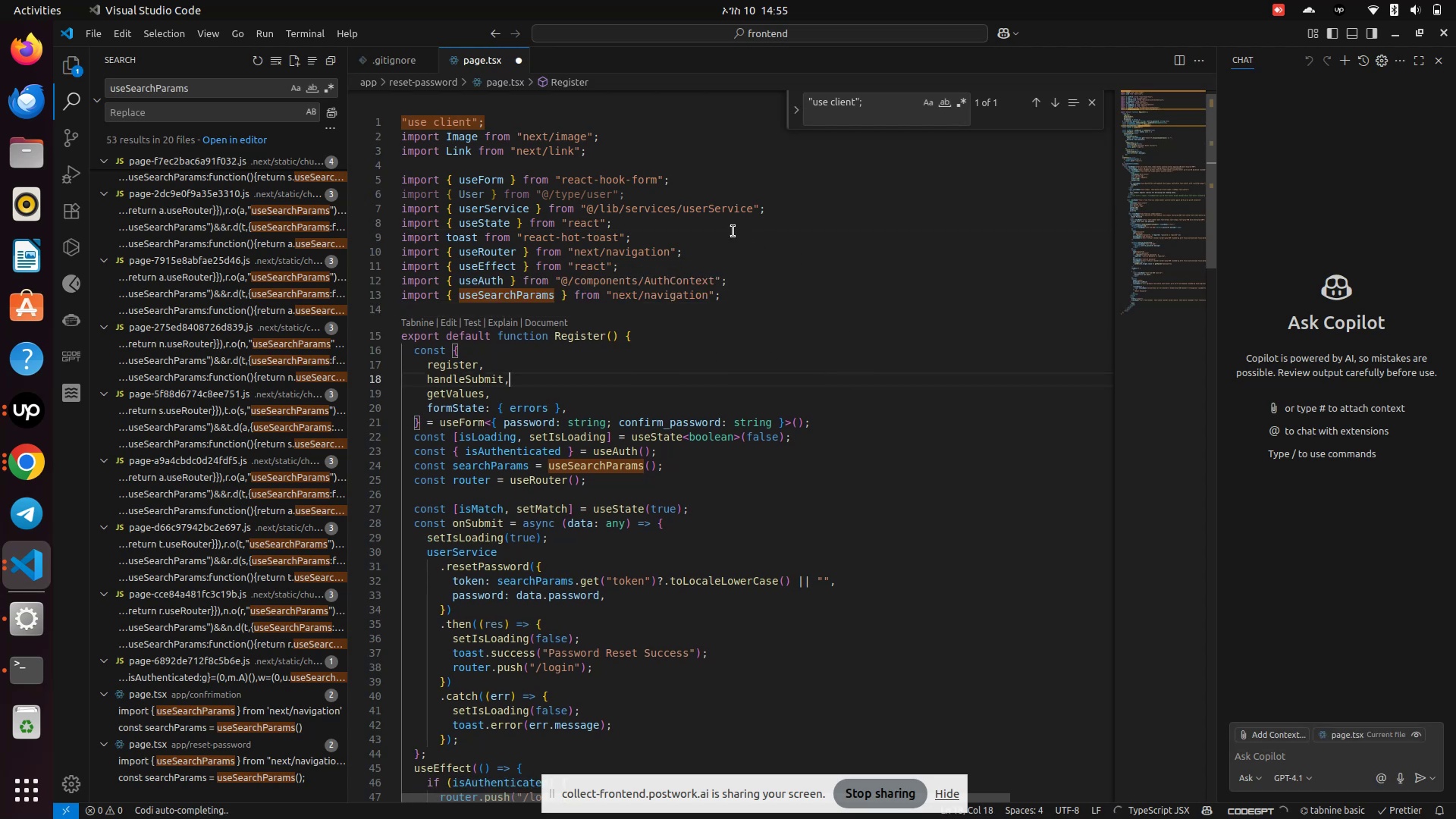 
left_click_drag(start_coordinate=[625, 193], to_coordinate=[395, 199])
 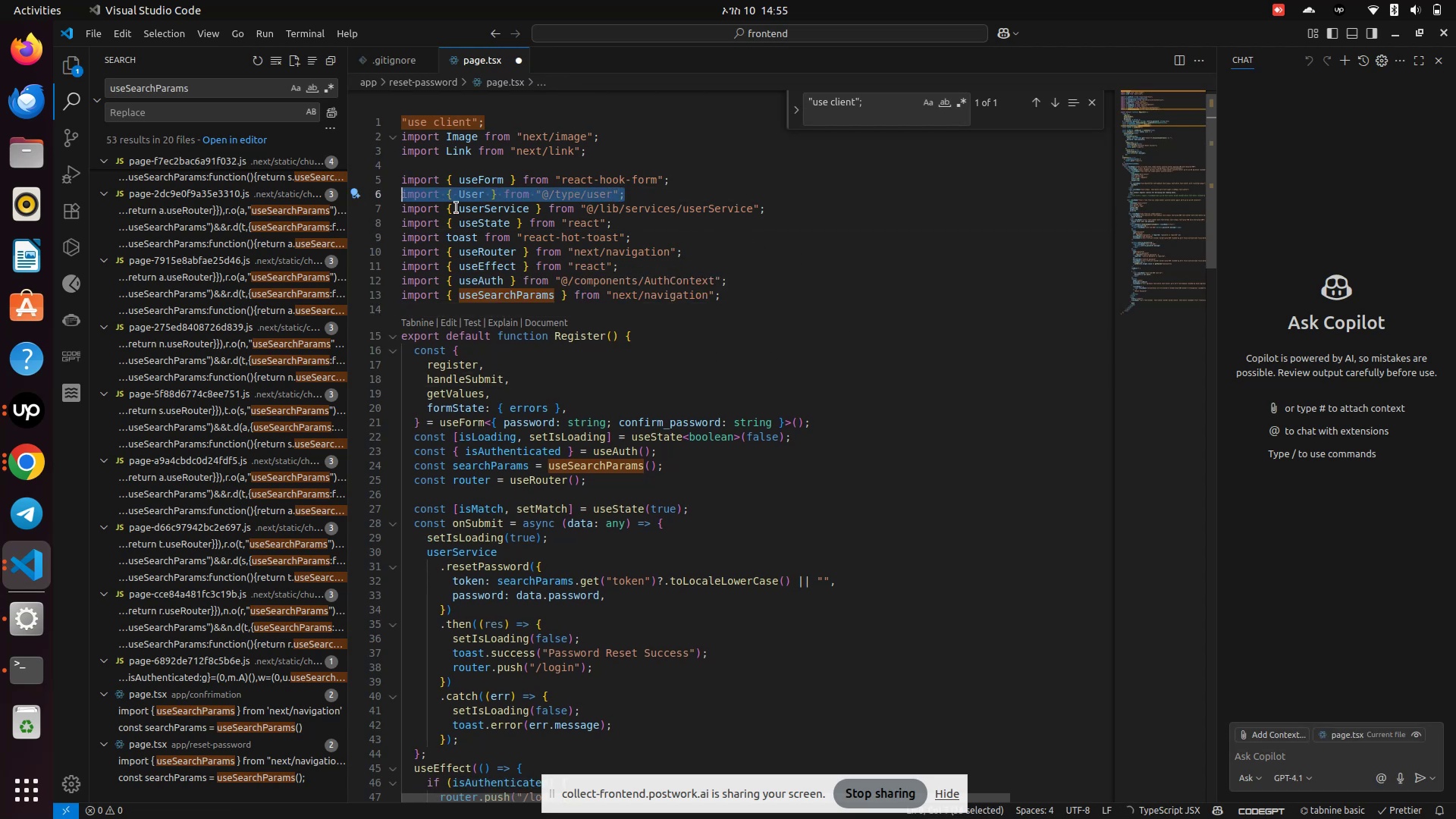 
key(Backspace)
 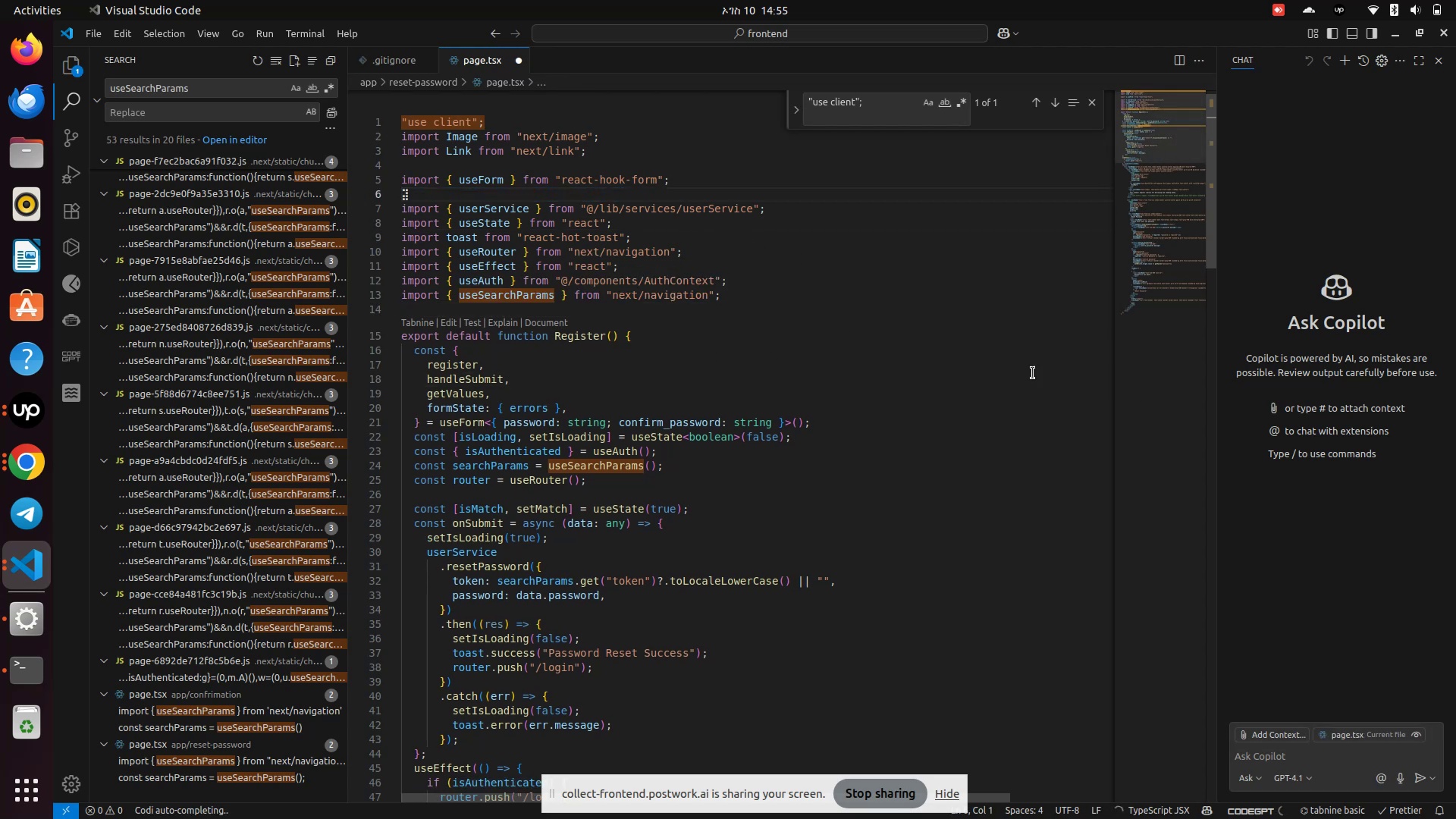 
left_click([923, 359])
 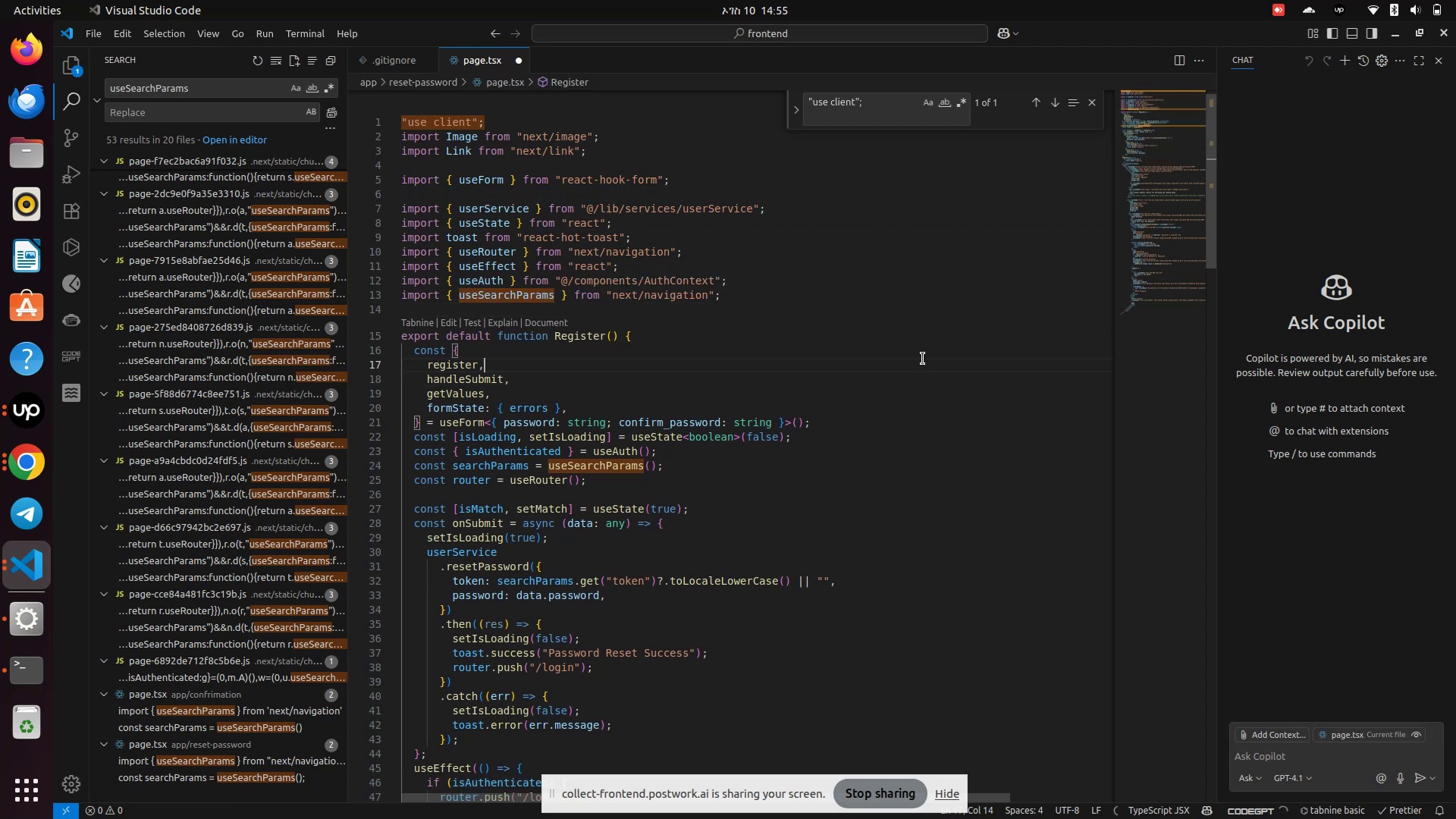 
key(Control+S)
 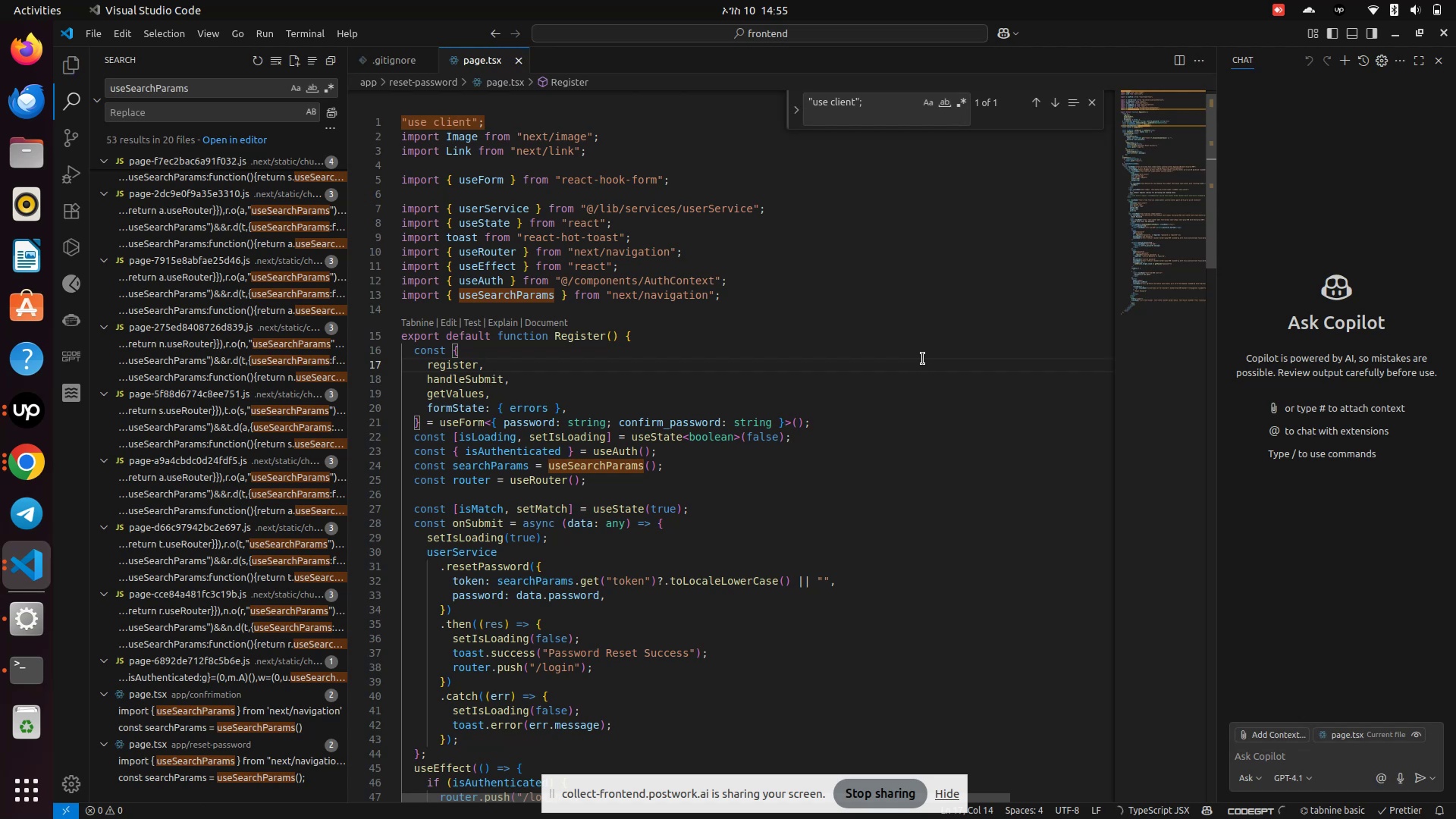 
key(Control+S)
 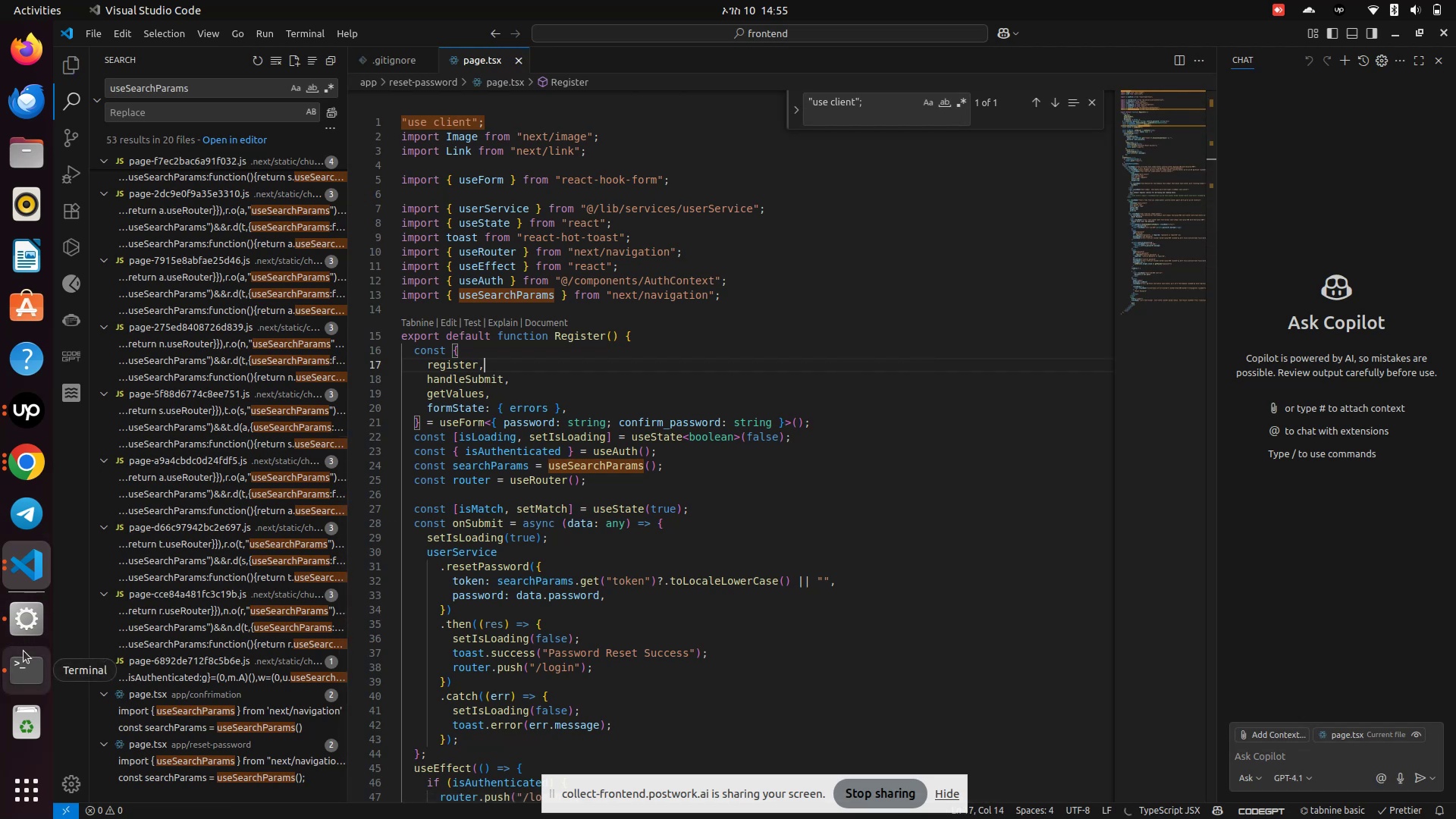 
left_click([17, 676])
 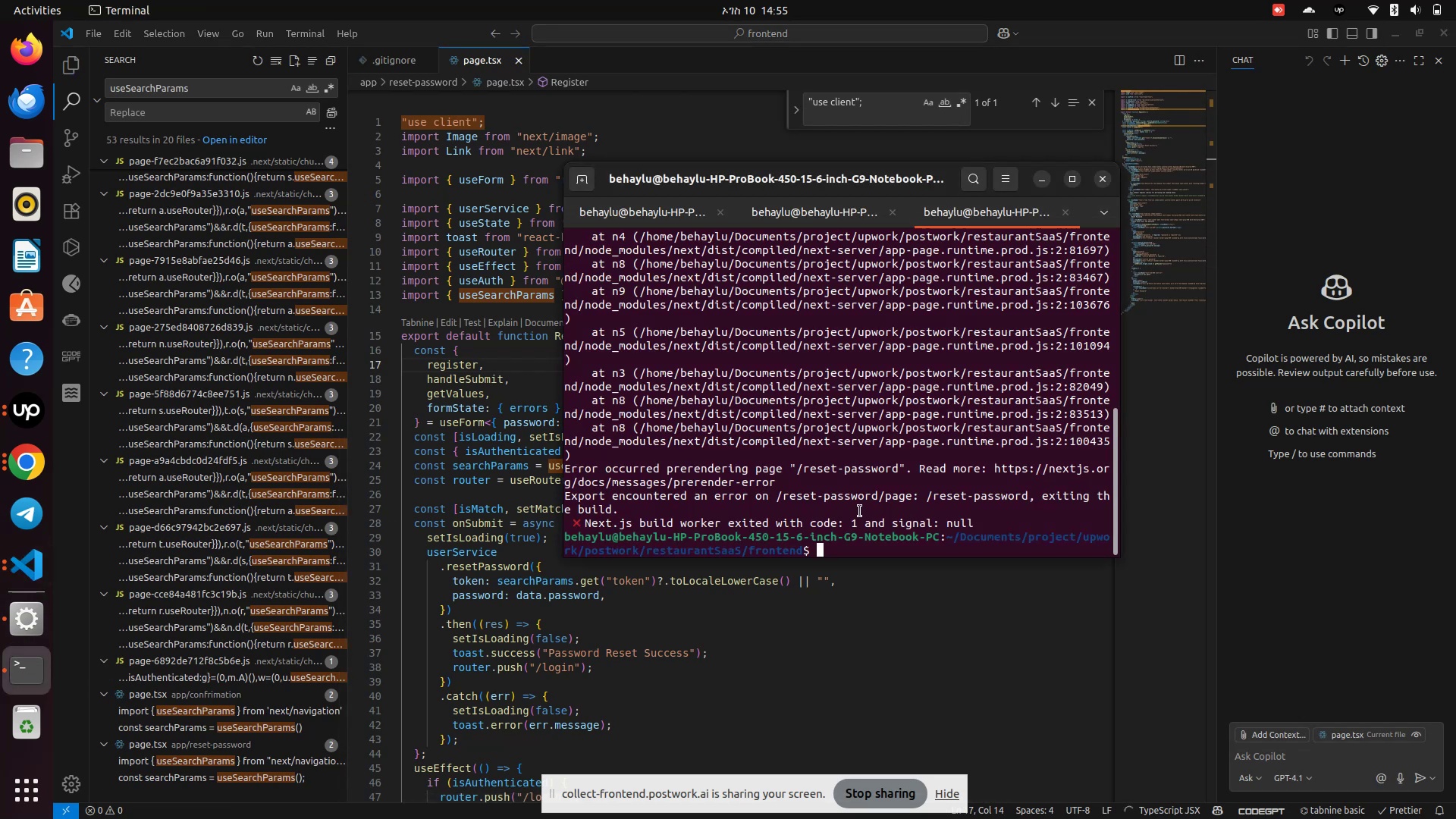 
scroll: coordinate [862, 511], scroll_direction: up, amount: 7.0
 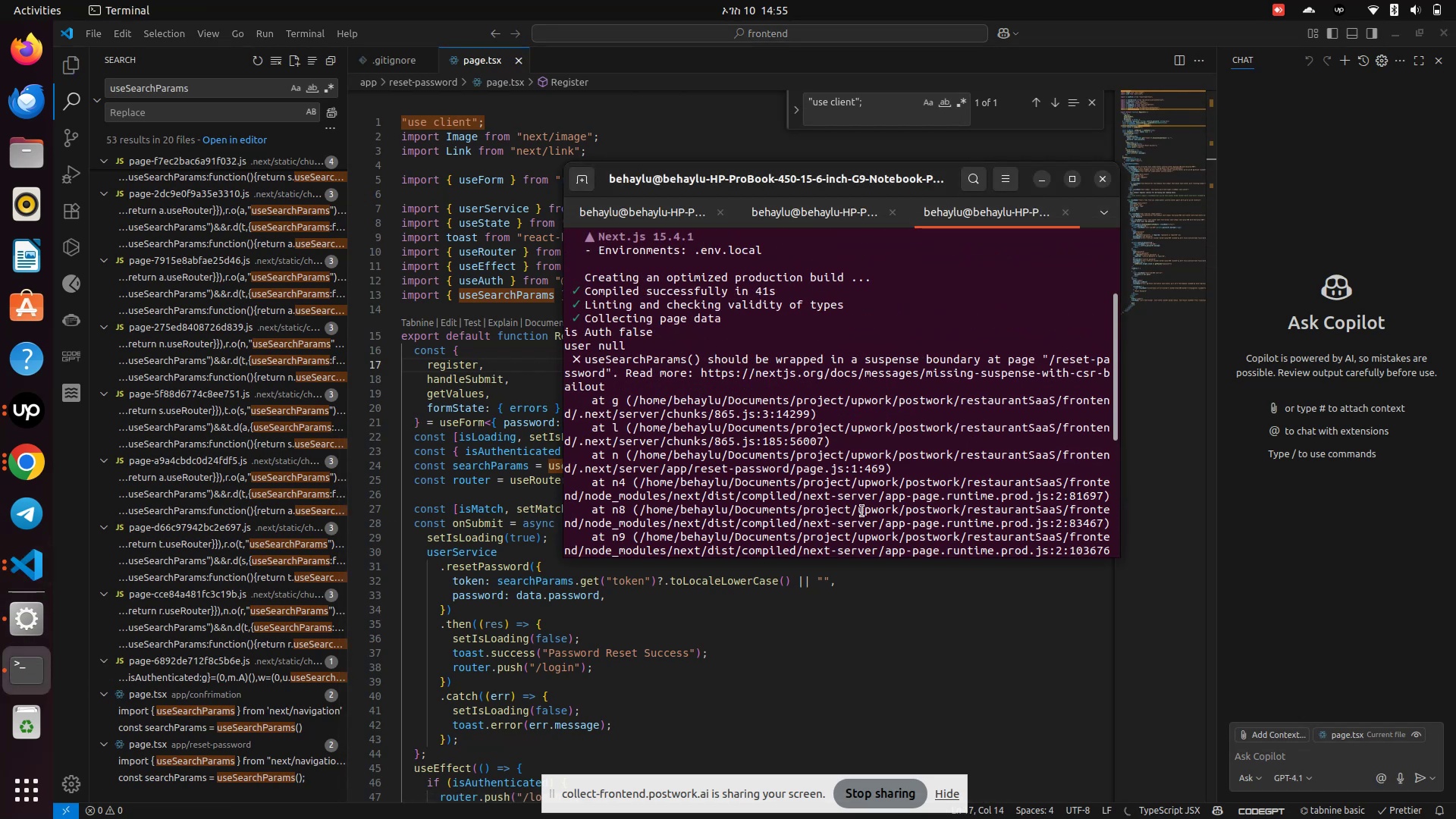 
key(ArrowUp)
 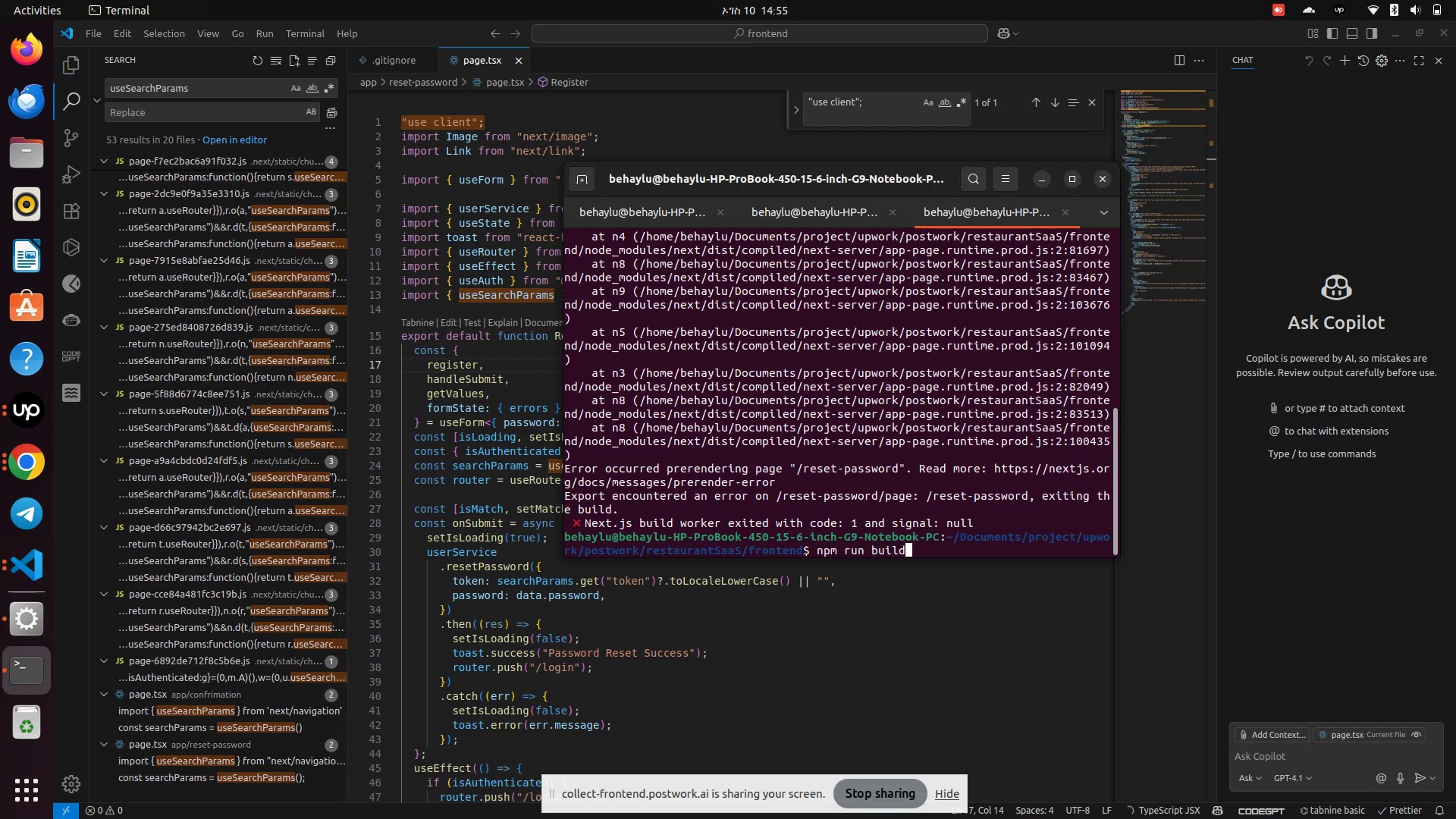 
key(Enter)
 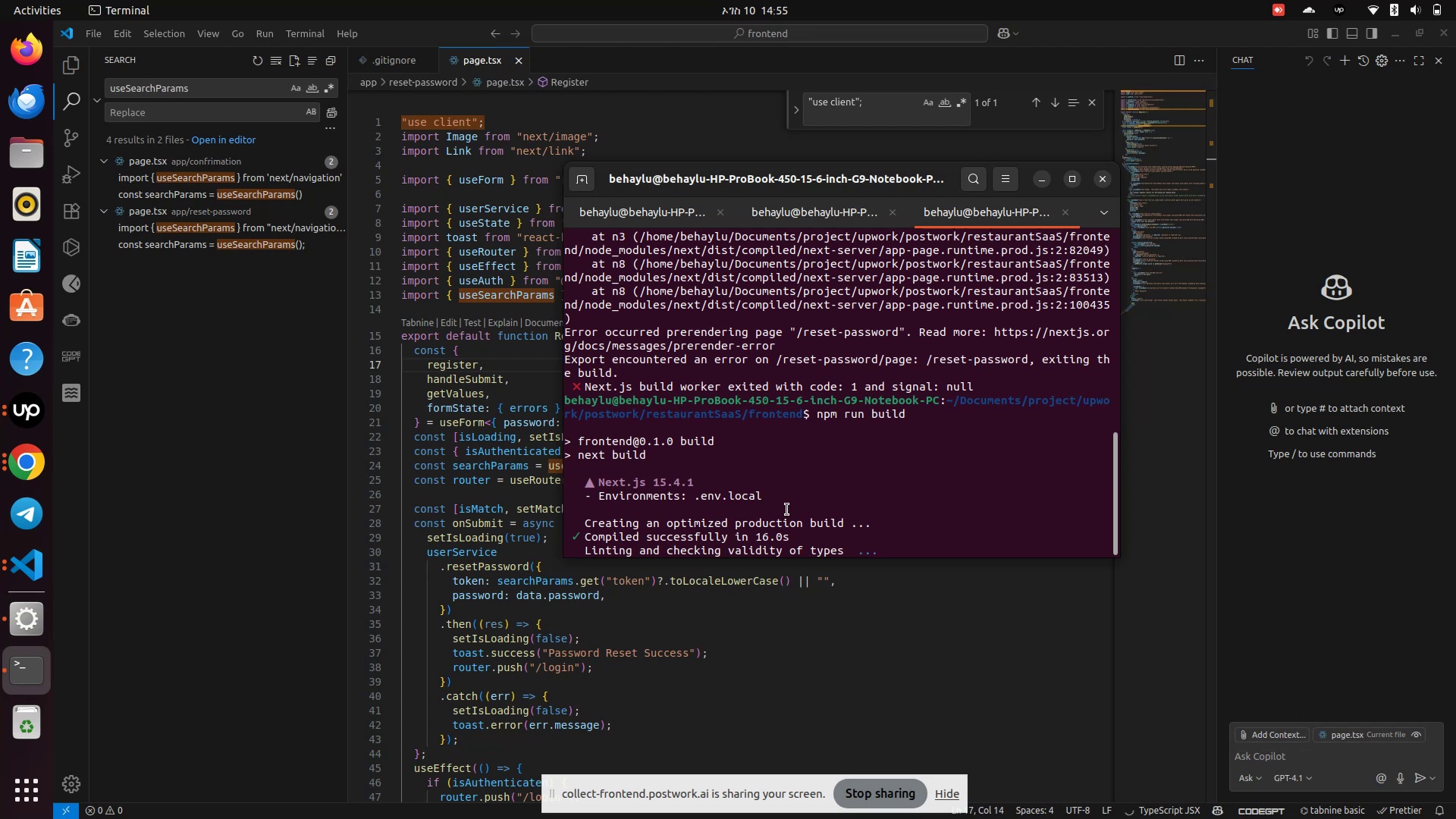 
wait(42.12)
 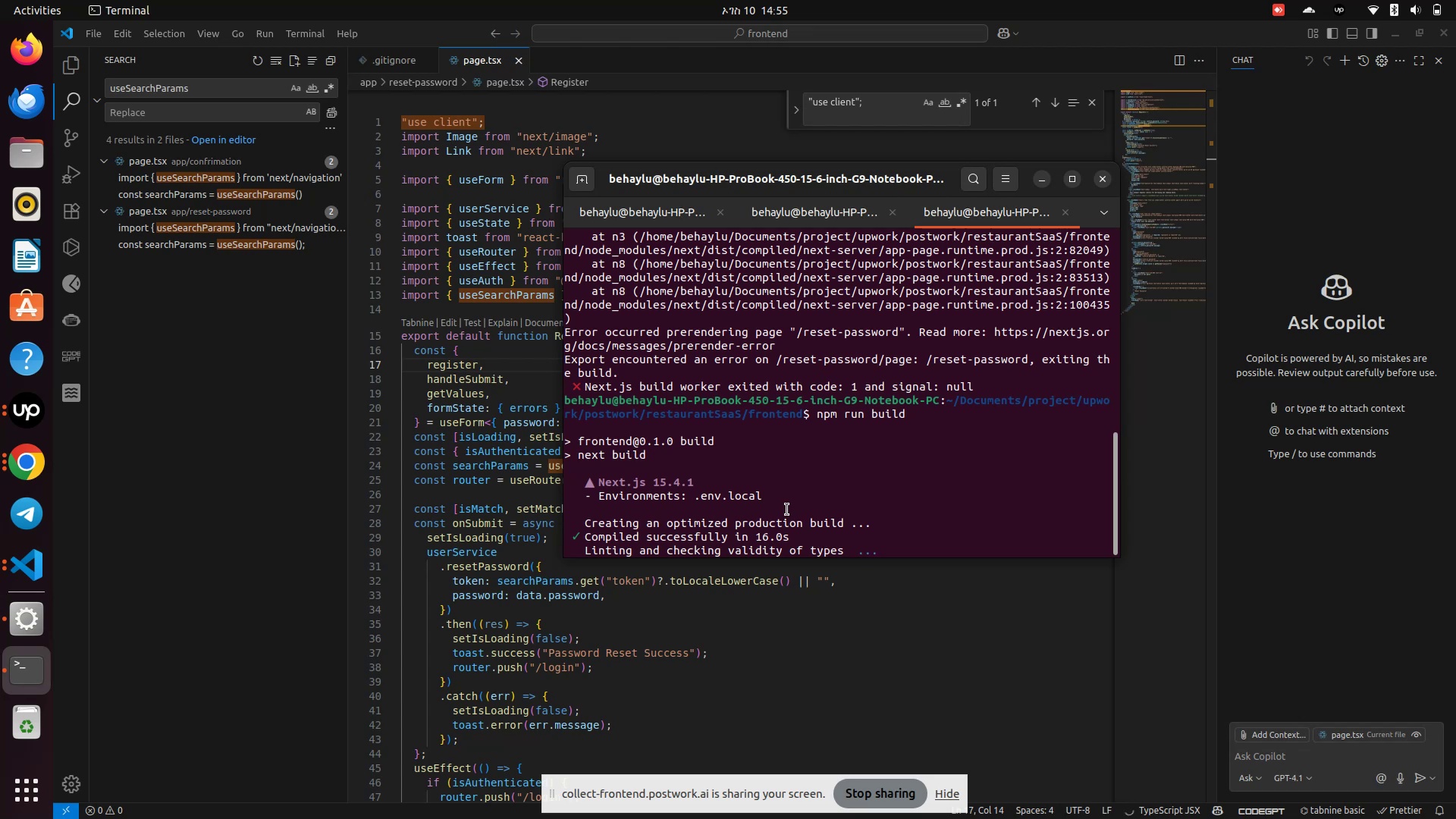 
scroll: coordinate [785, 510], scroll_direction: down, amount: 2.0
 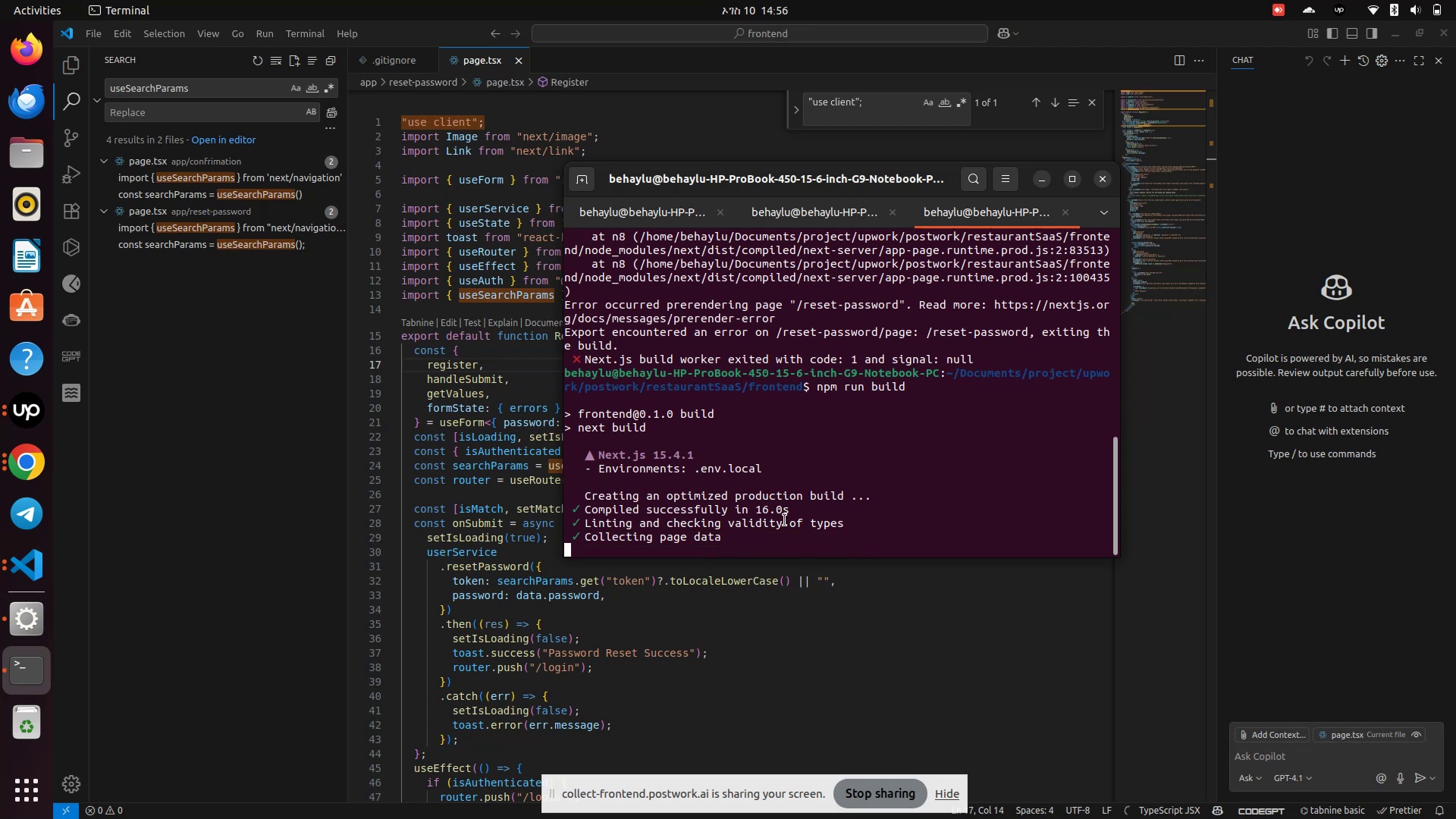 
wait(10.19)
 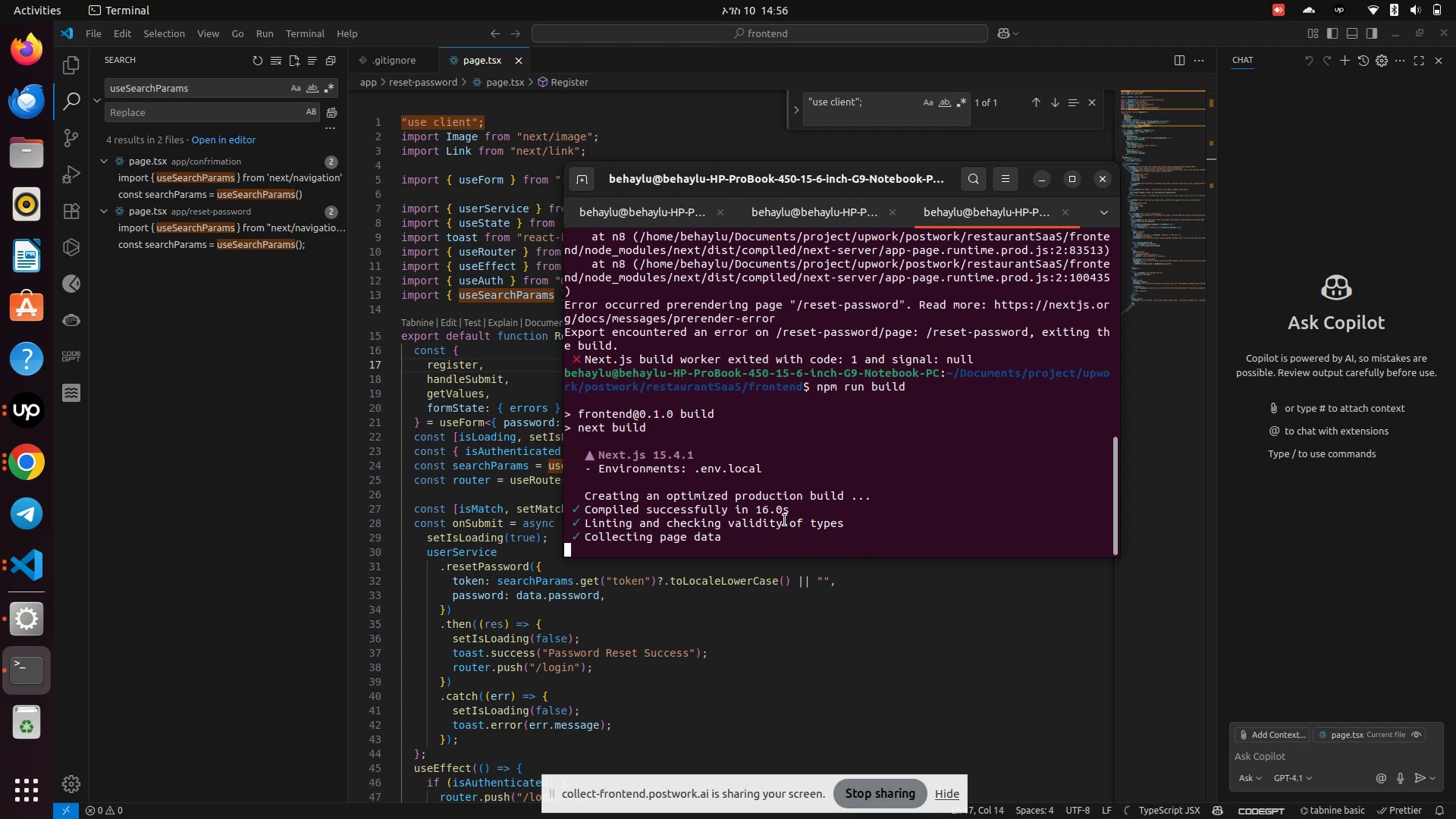 
scroll: coordinate [783, 519], scroll_direction: up, amount: 8.0
 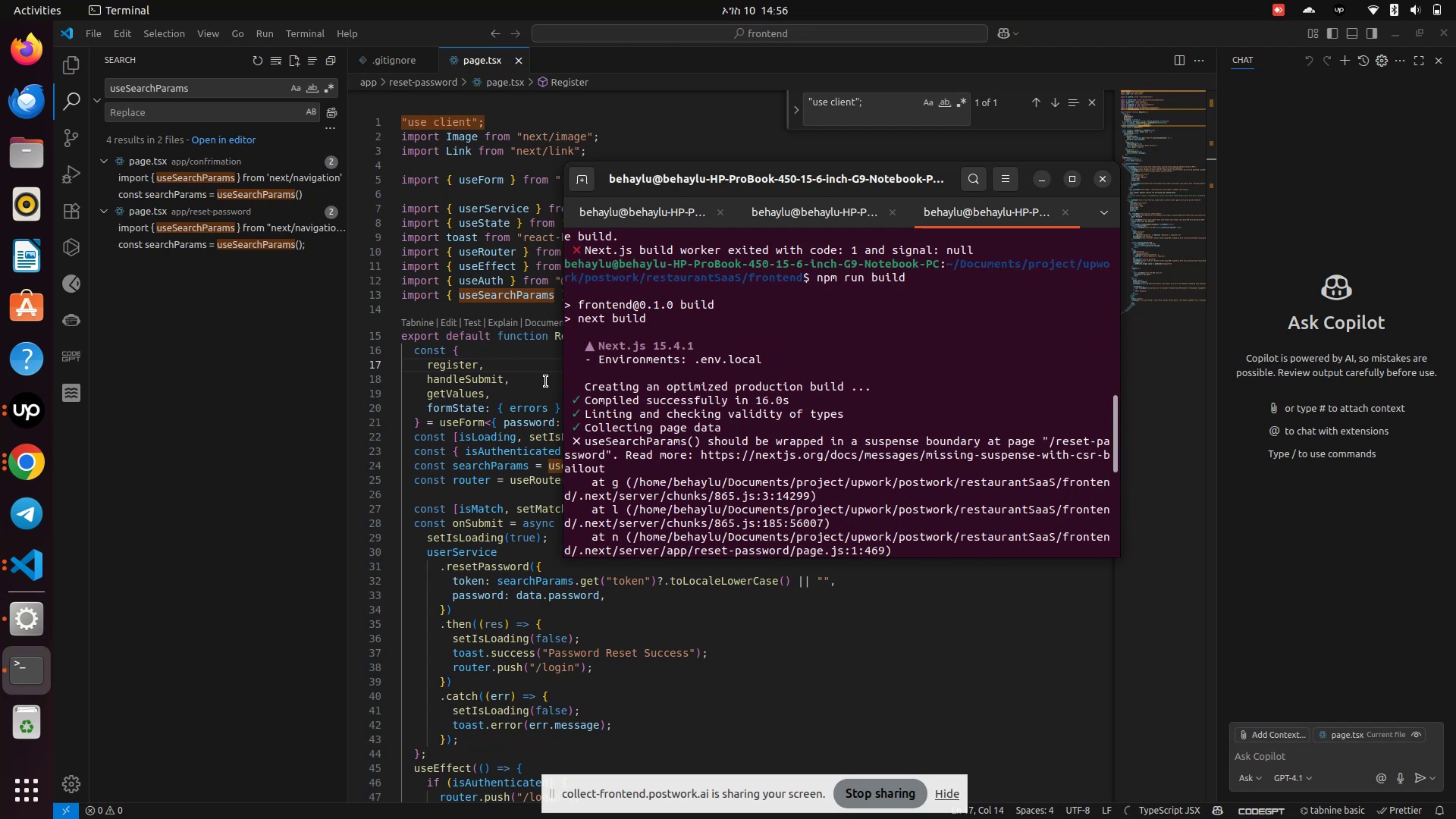 
wait(5.56)
 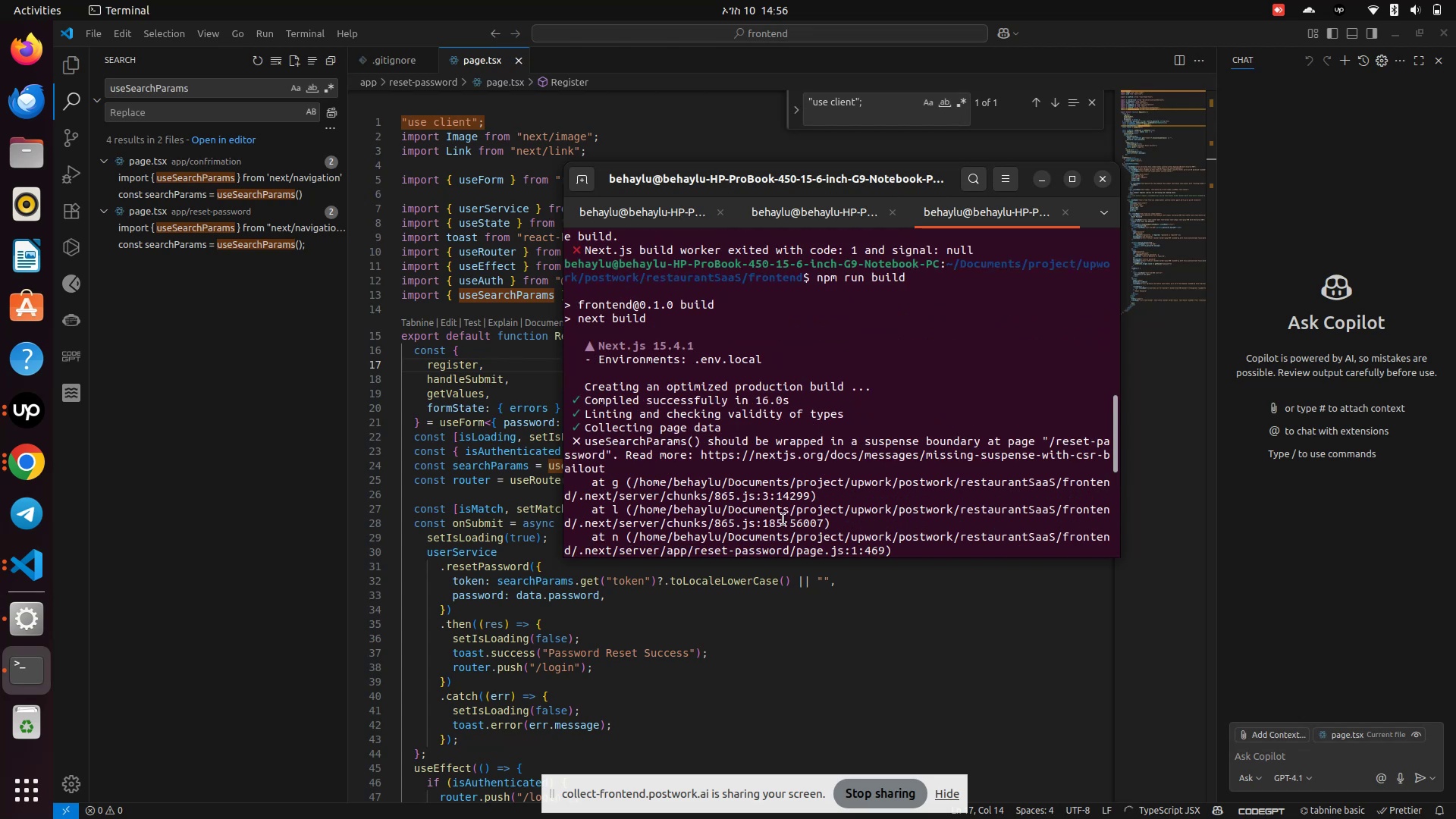 
left_click([27, 462])
 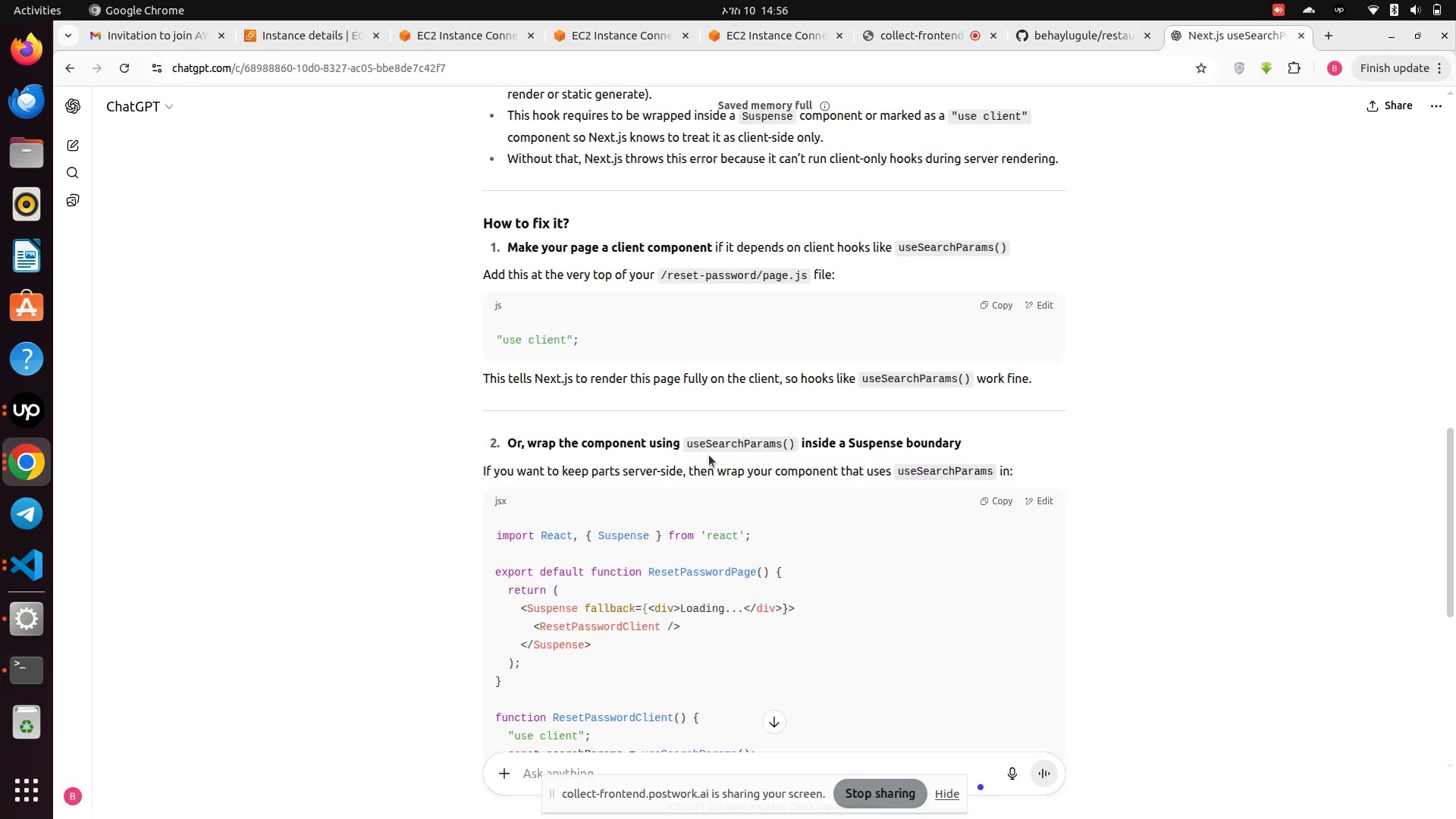 
scroll: coordinate [709, 455], scroll_direction: down, amount: 3.0
 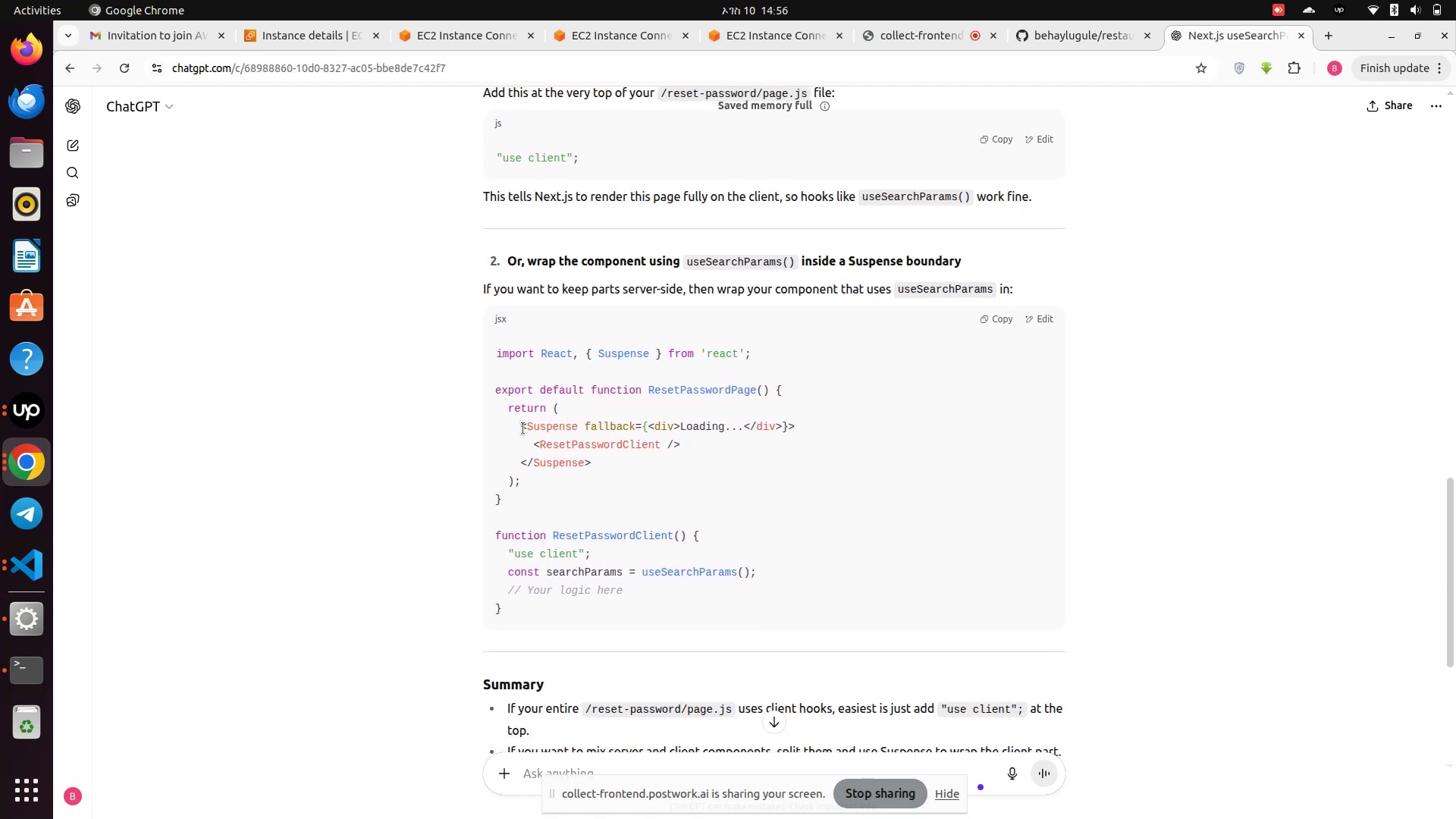 
left_click_drag(start_coordinate=[519, 428], to_coordinate=[809, 420])
 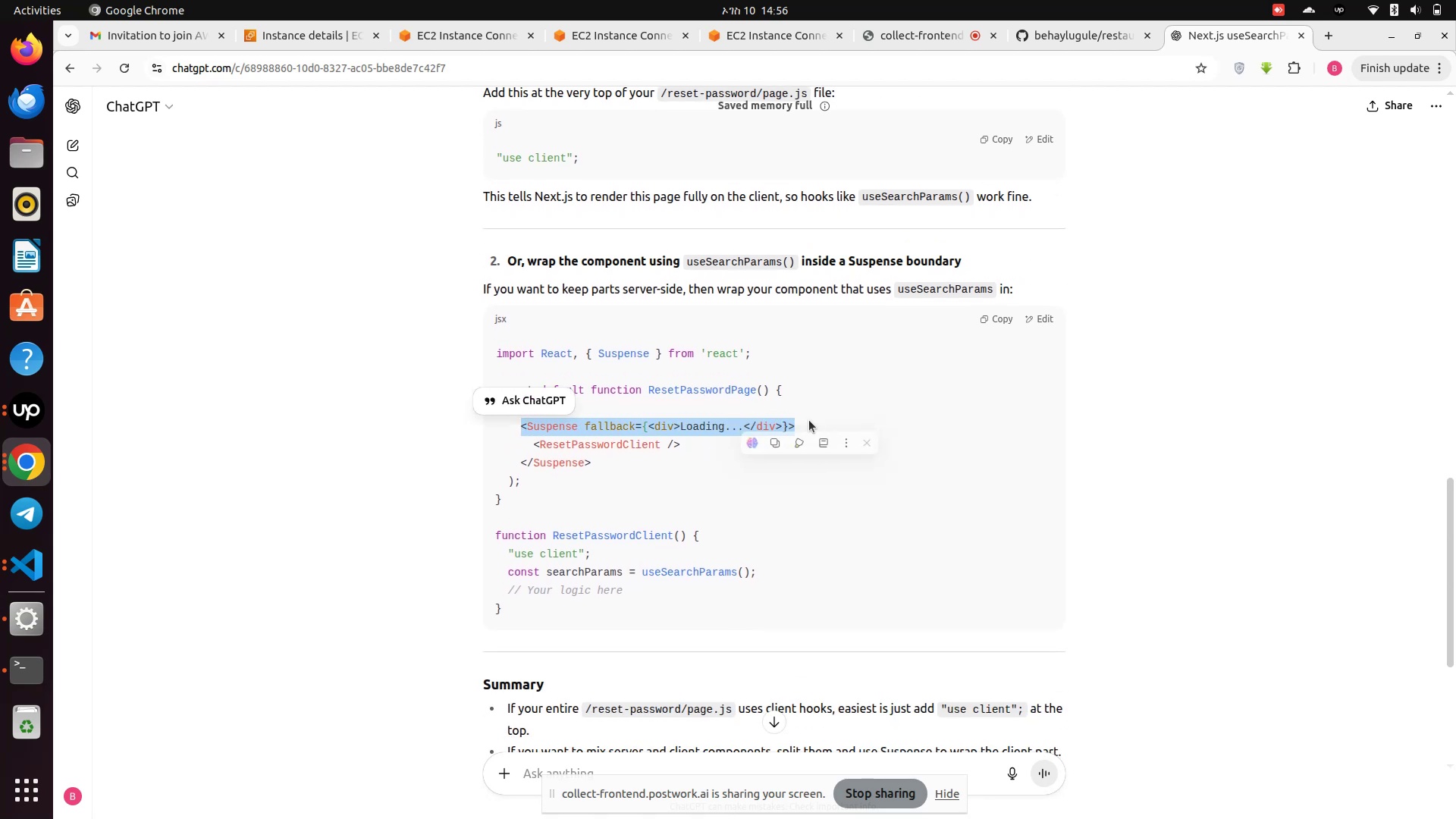 
key(Control+C)
 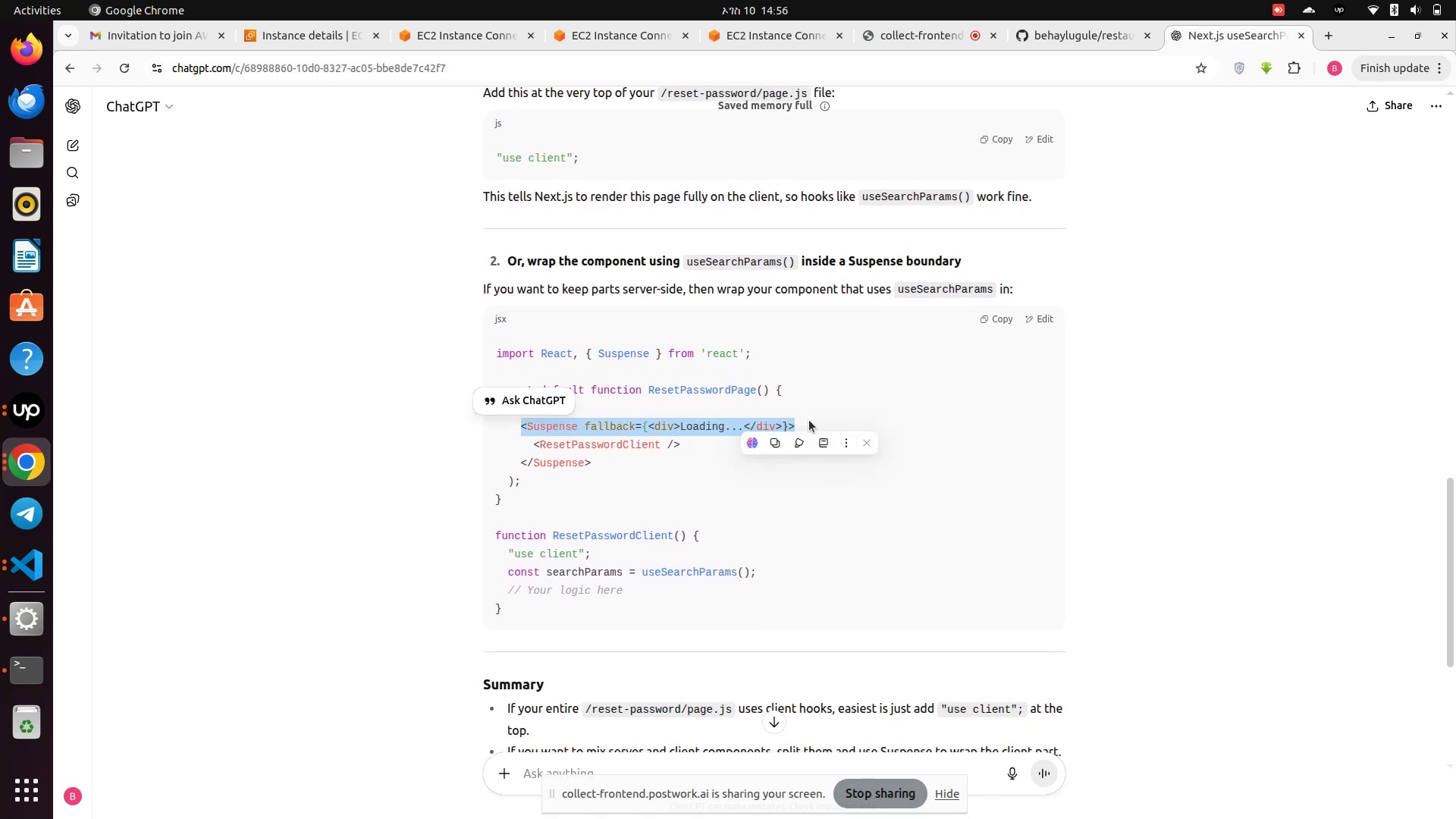 
key(Control+C)
 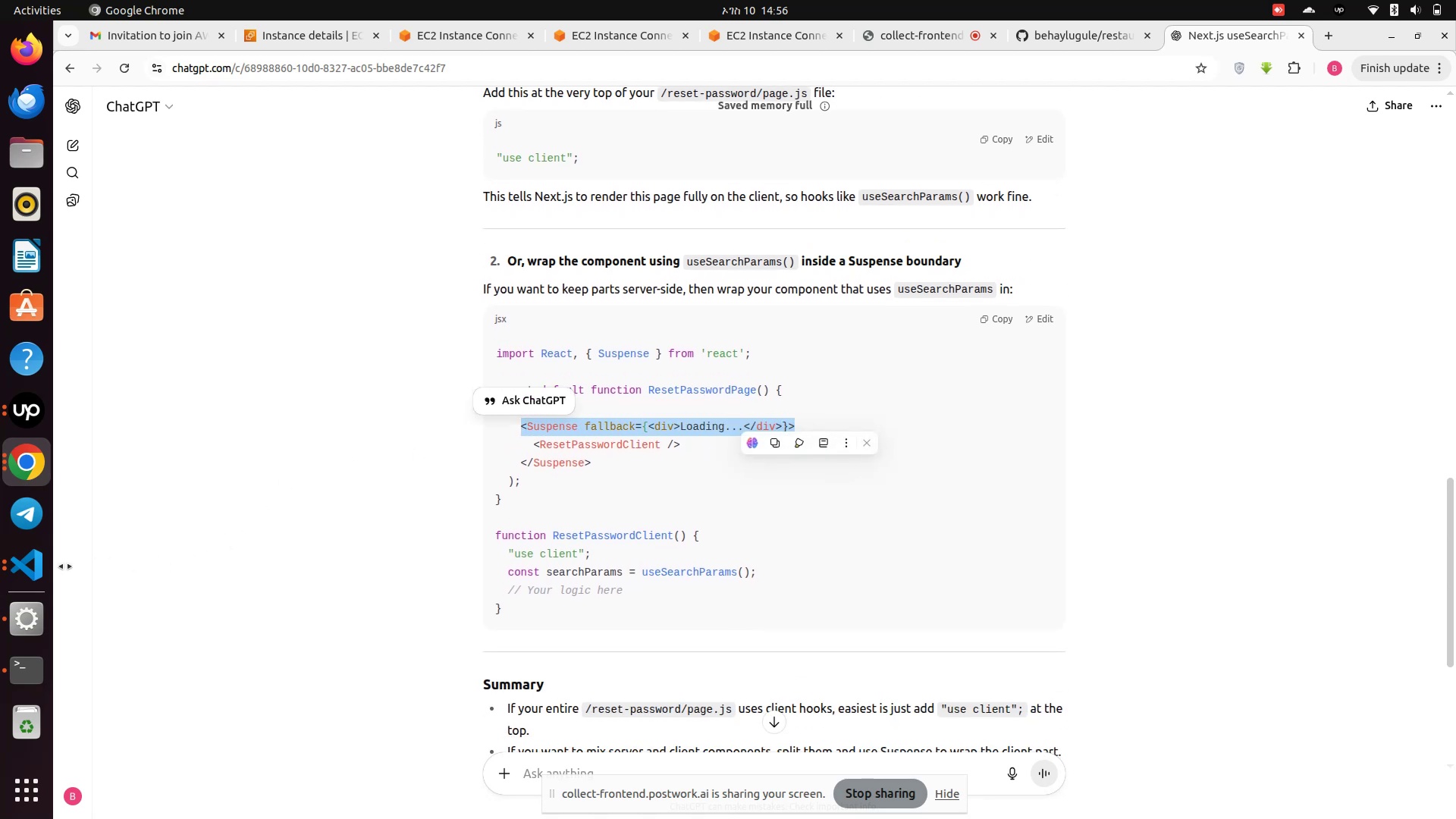 
mouse_move([91, 563])
 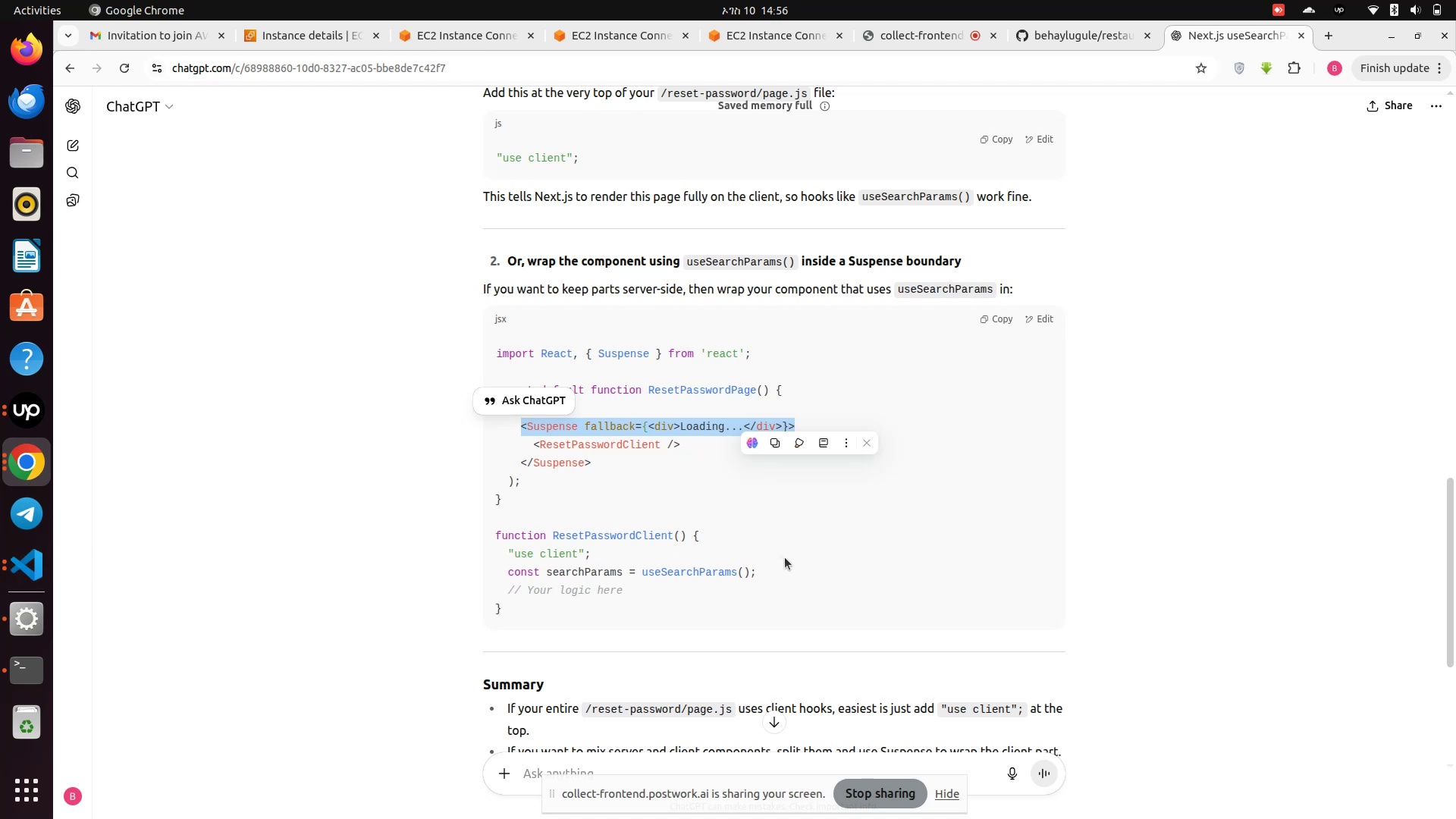 
left_click([785, 557])
 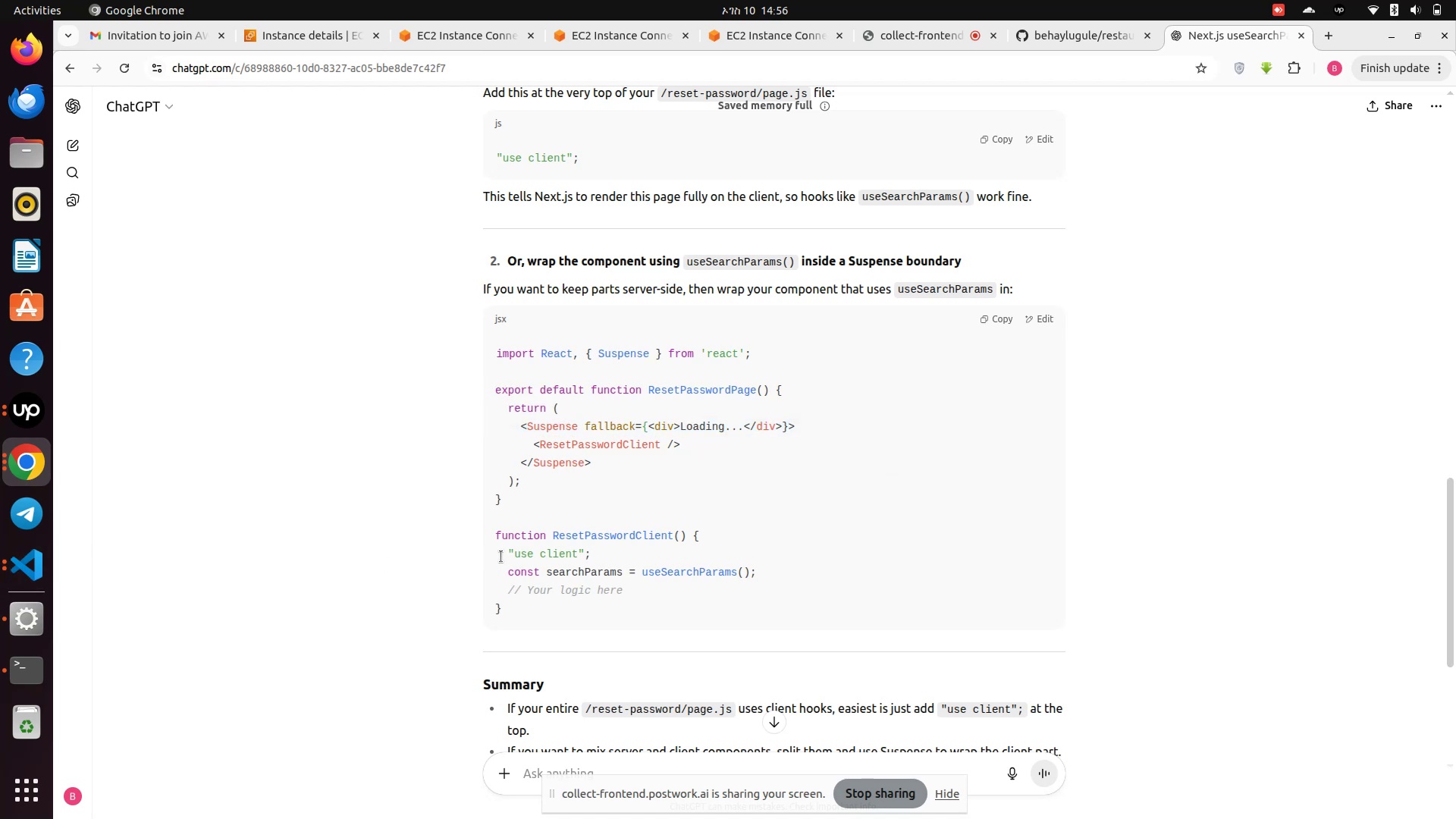 
wait(8.63)
 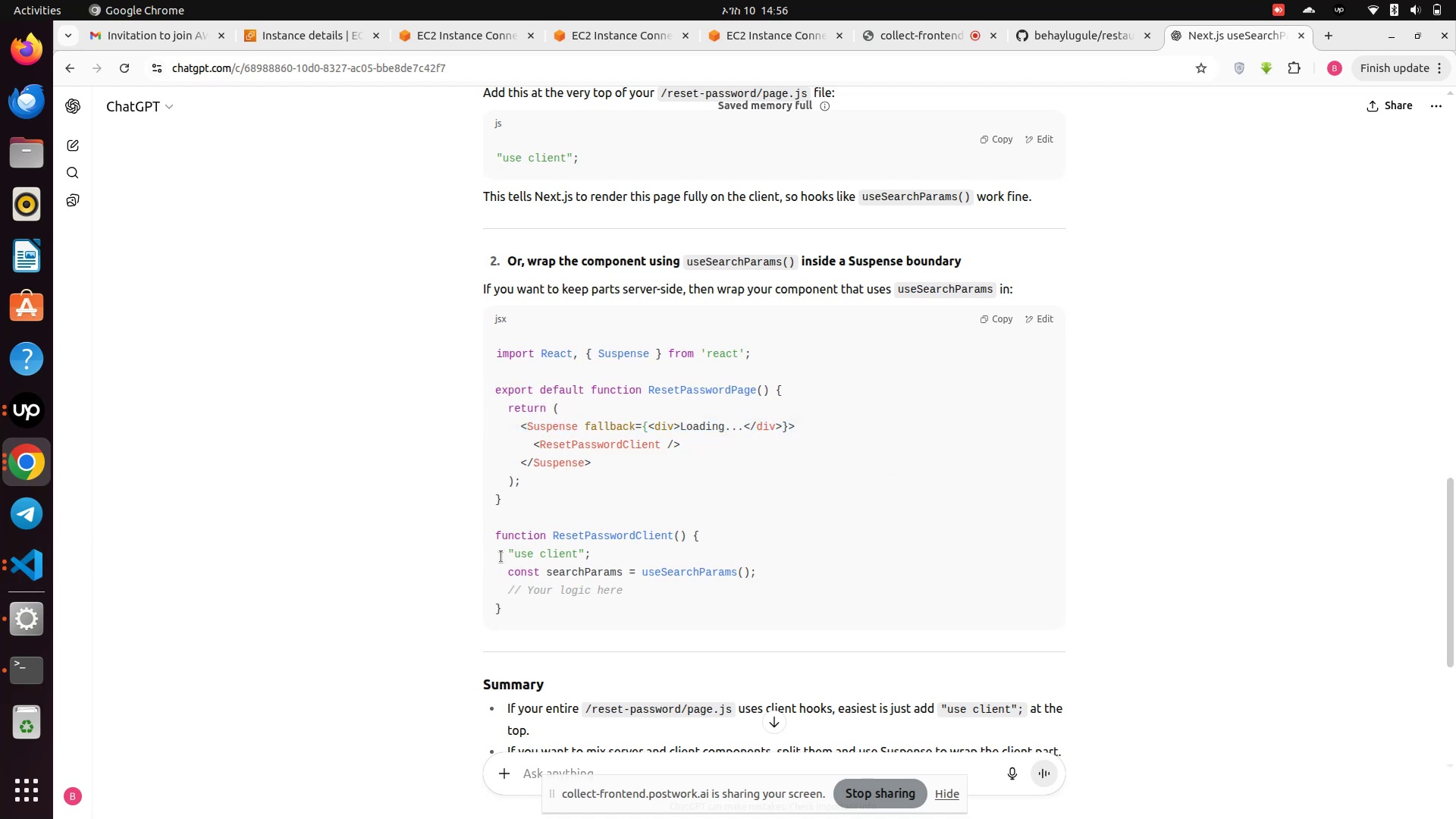 
scroll: coordinate [501, 557], scroll_direction: down, amount: 2.0
 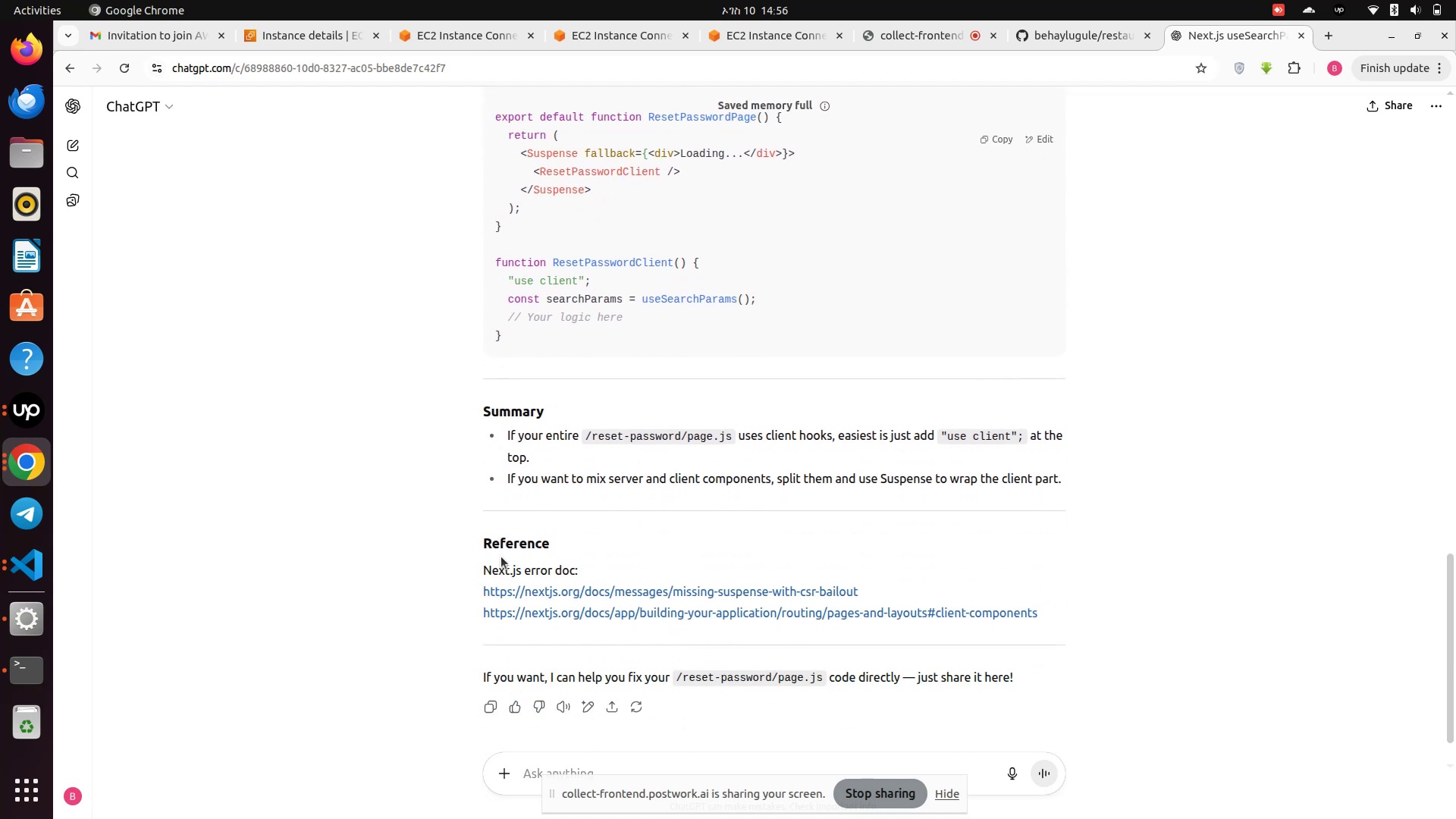 
scroll: coordinate [501, 557], scroll_direction: up, amount: 3.0
 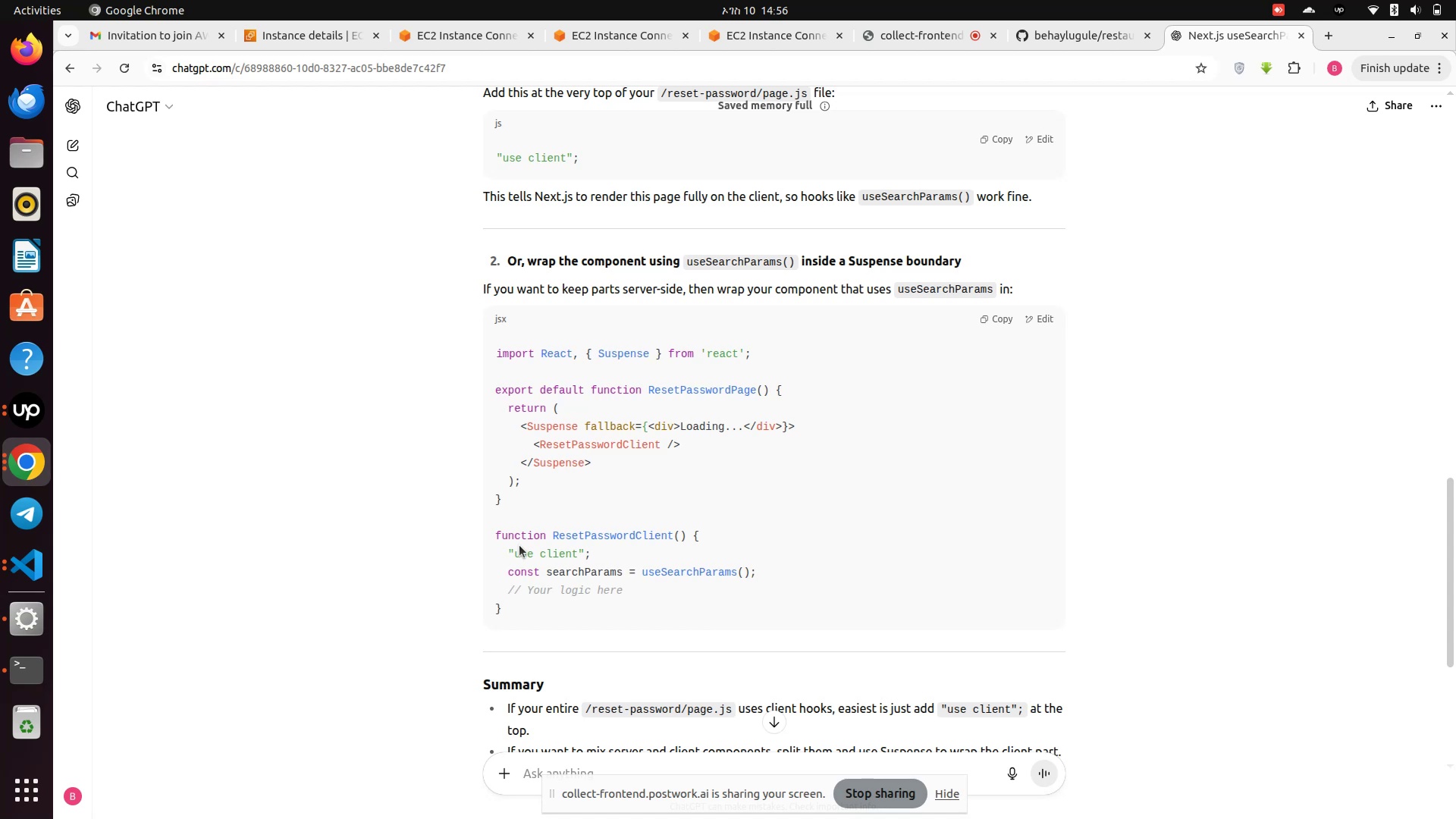 
wait(16.47)
 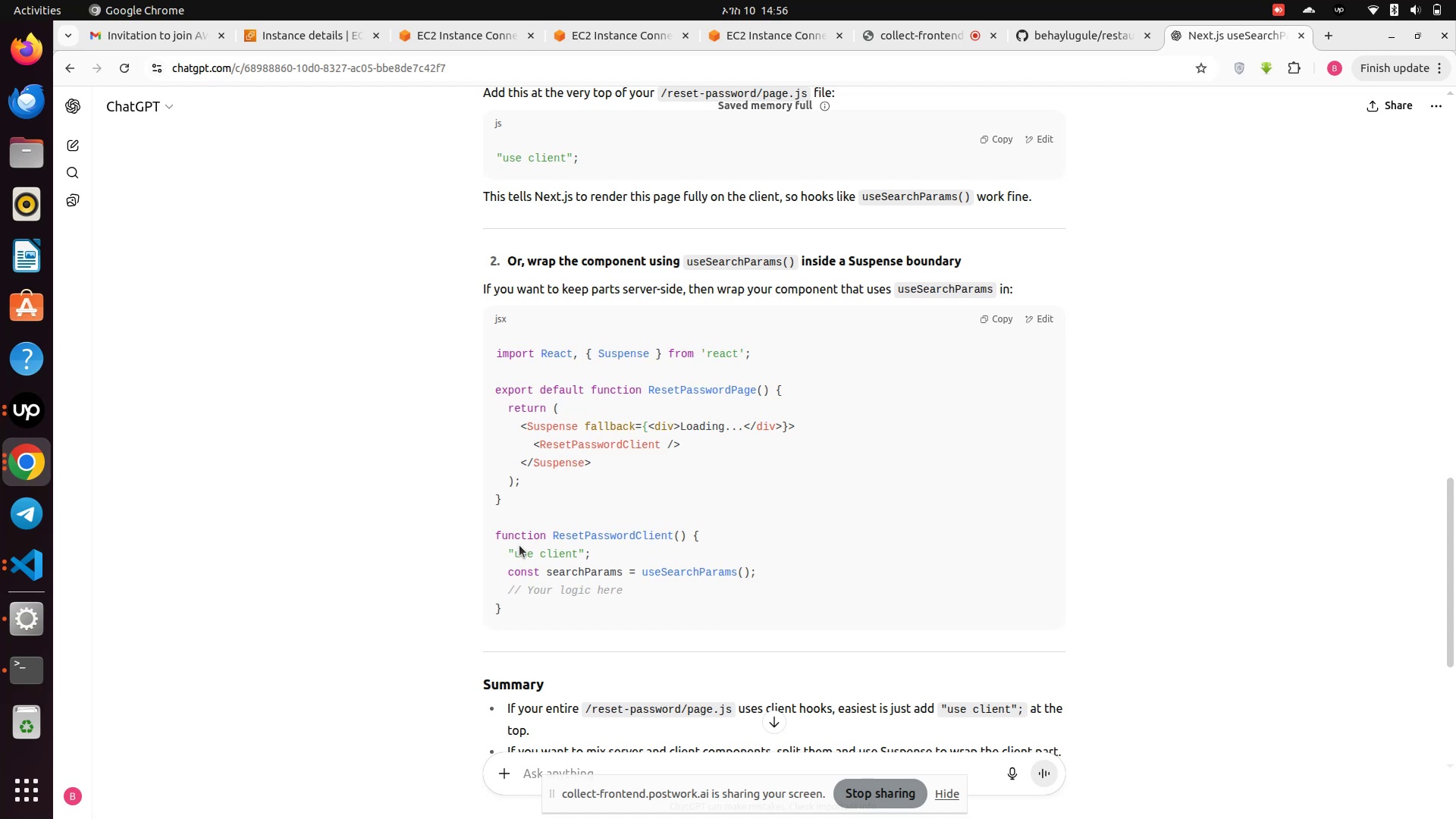 
left_click([19, 566])
 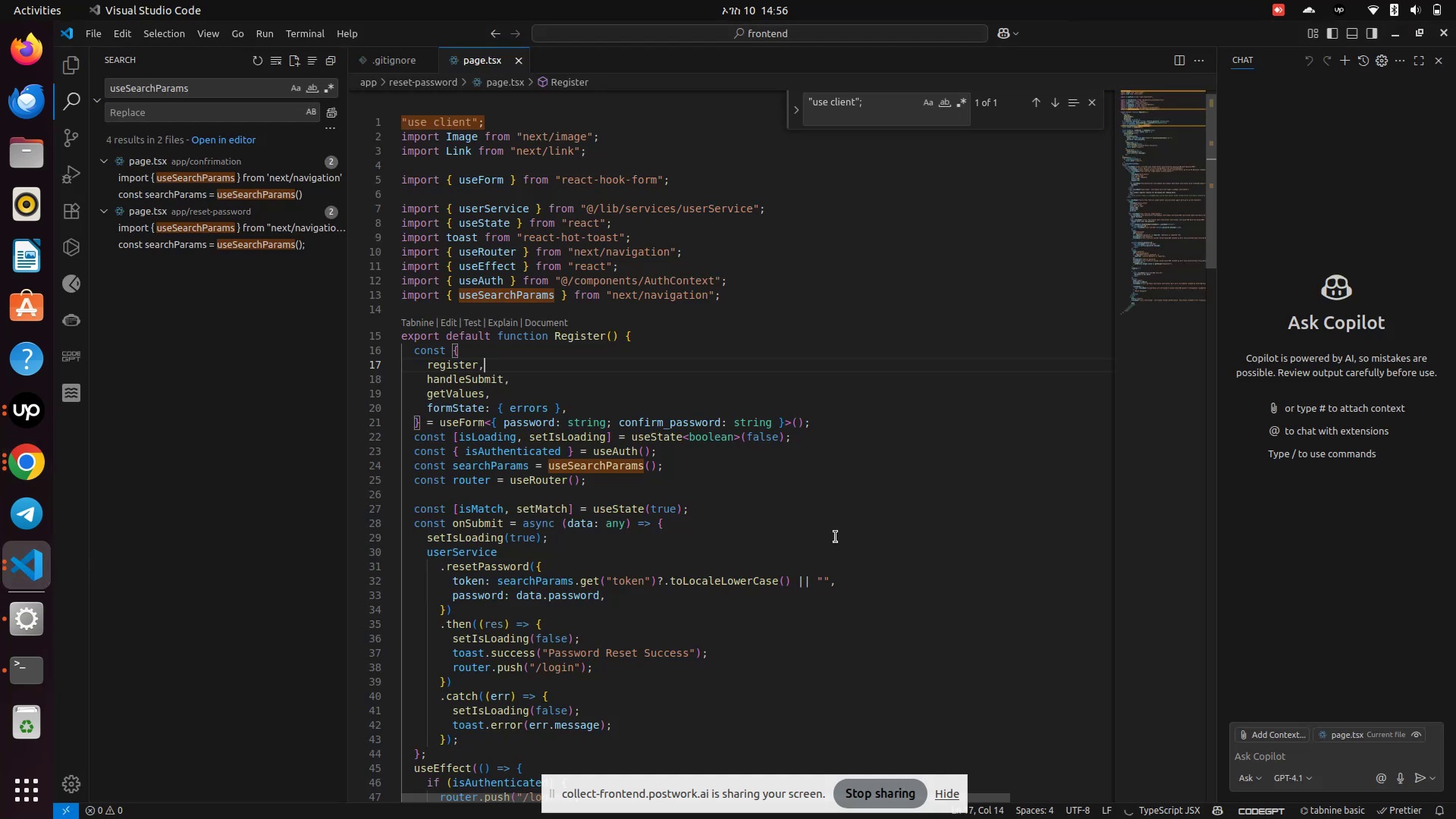 
left_click([836, 537])
 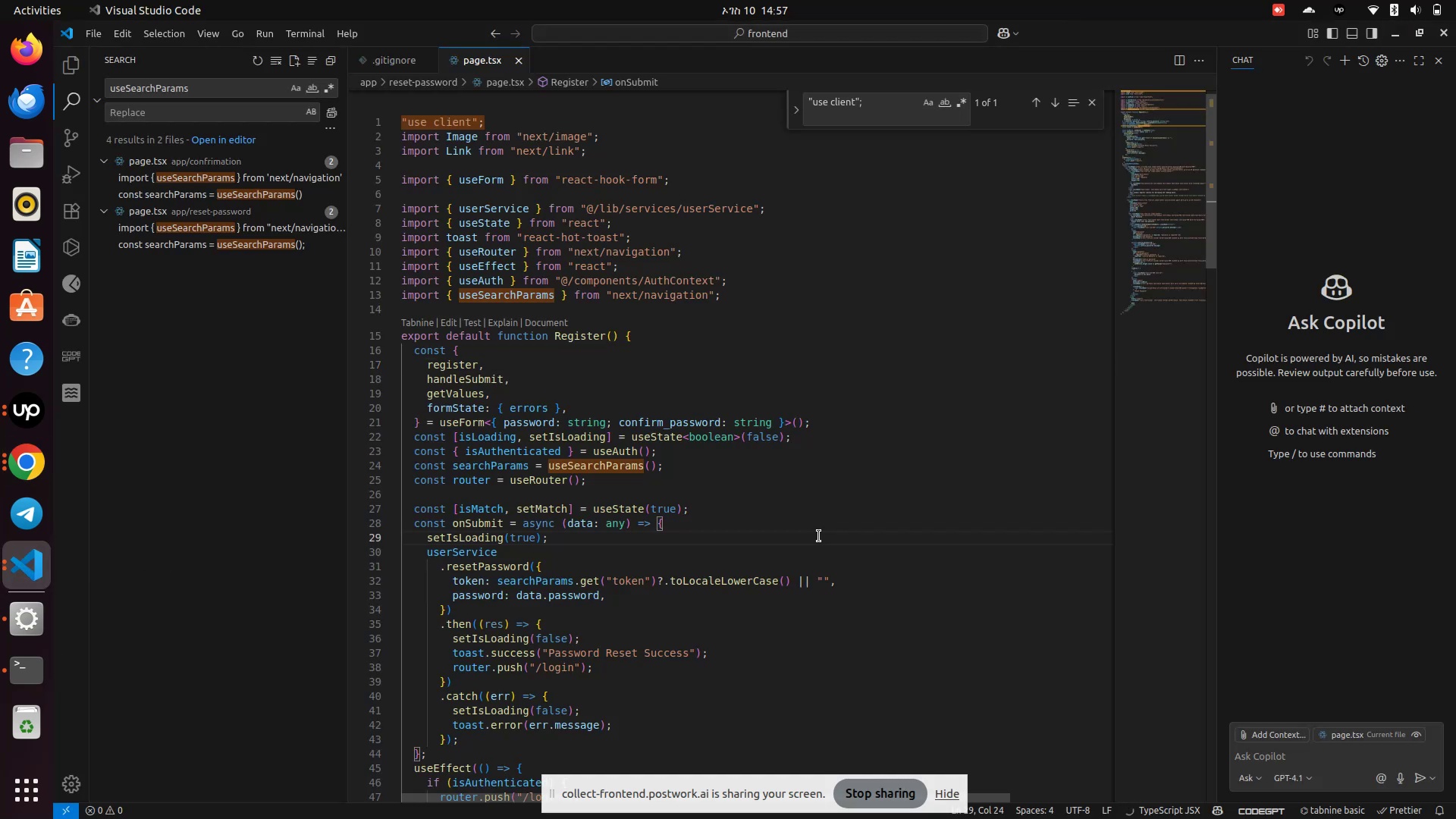 
wait(6.05)
 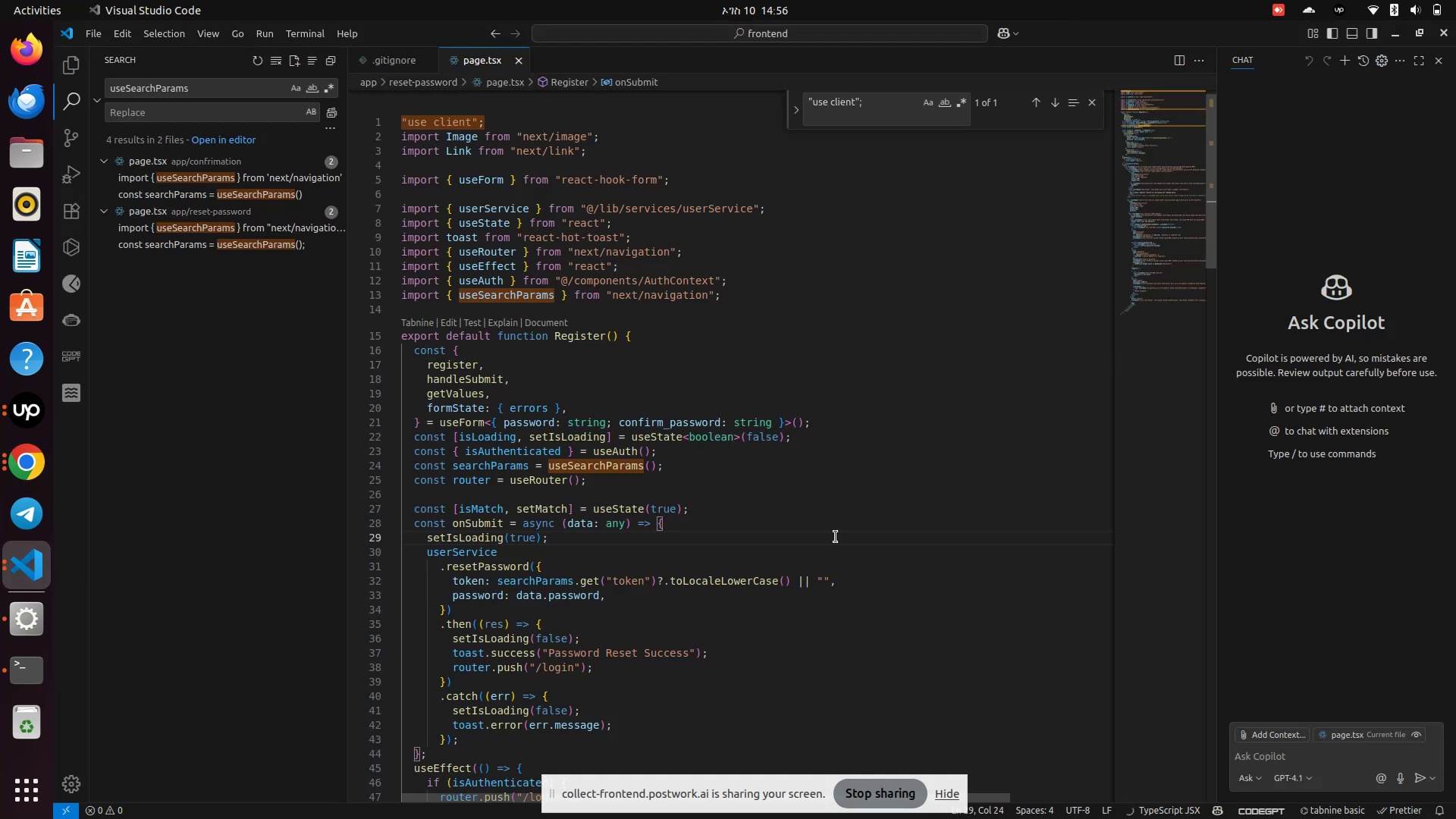 
left_click([183, 226])
 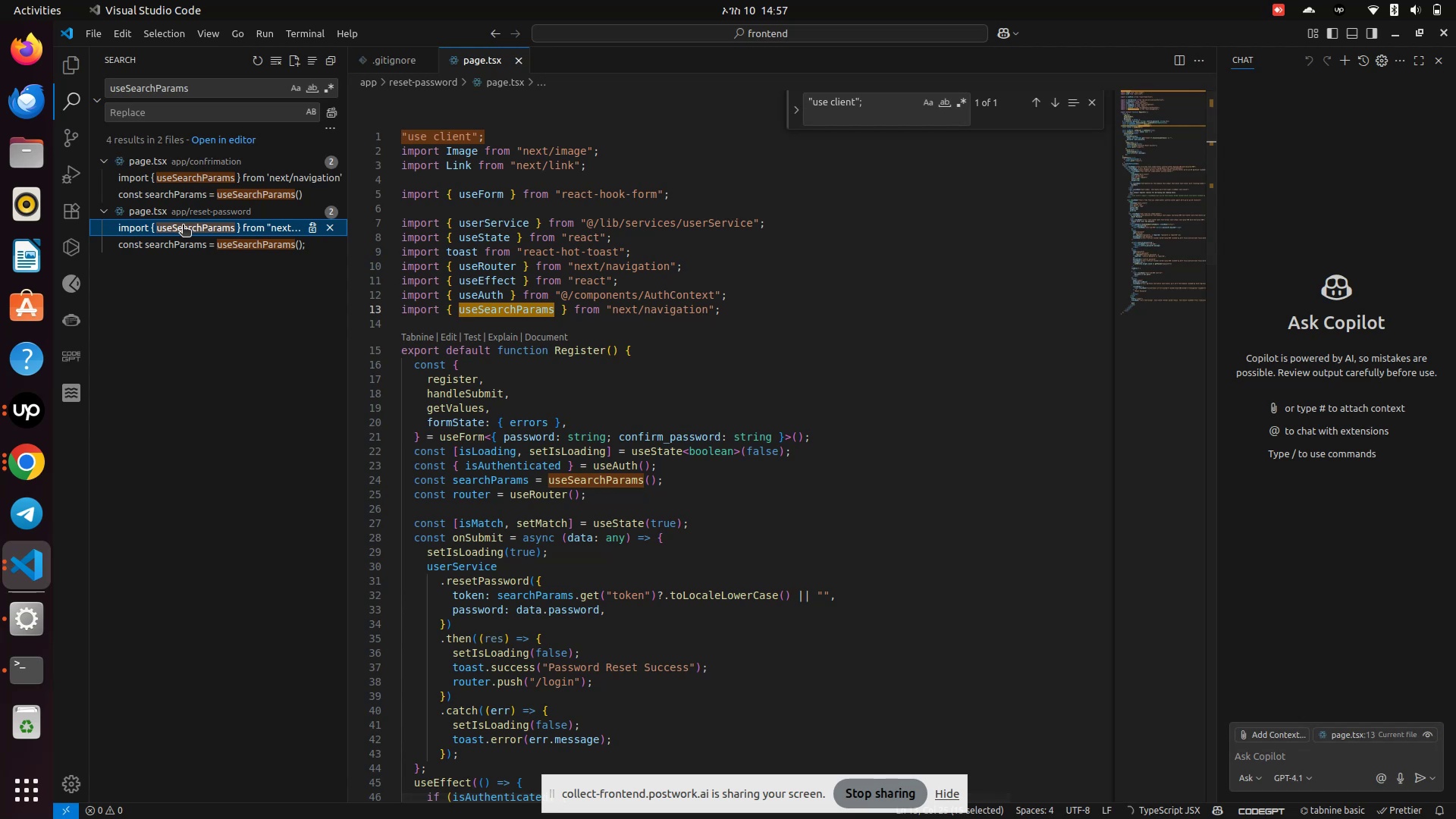 
left_click([183, 226])
 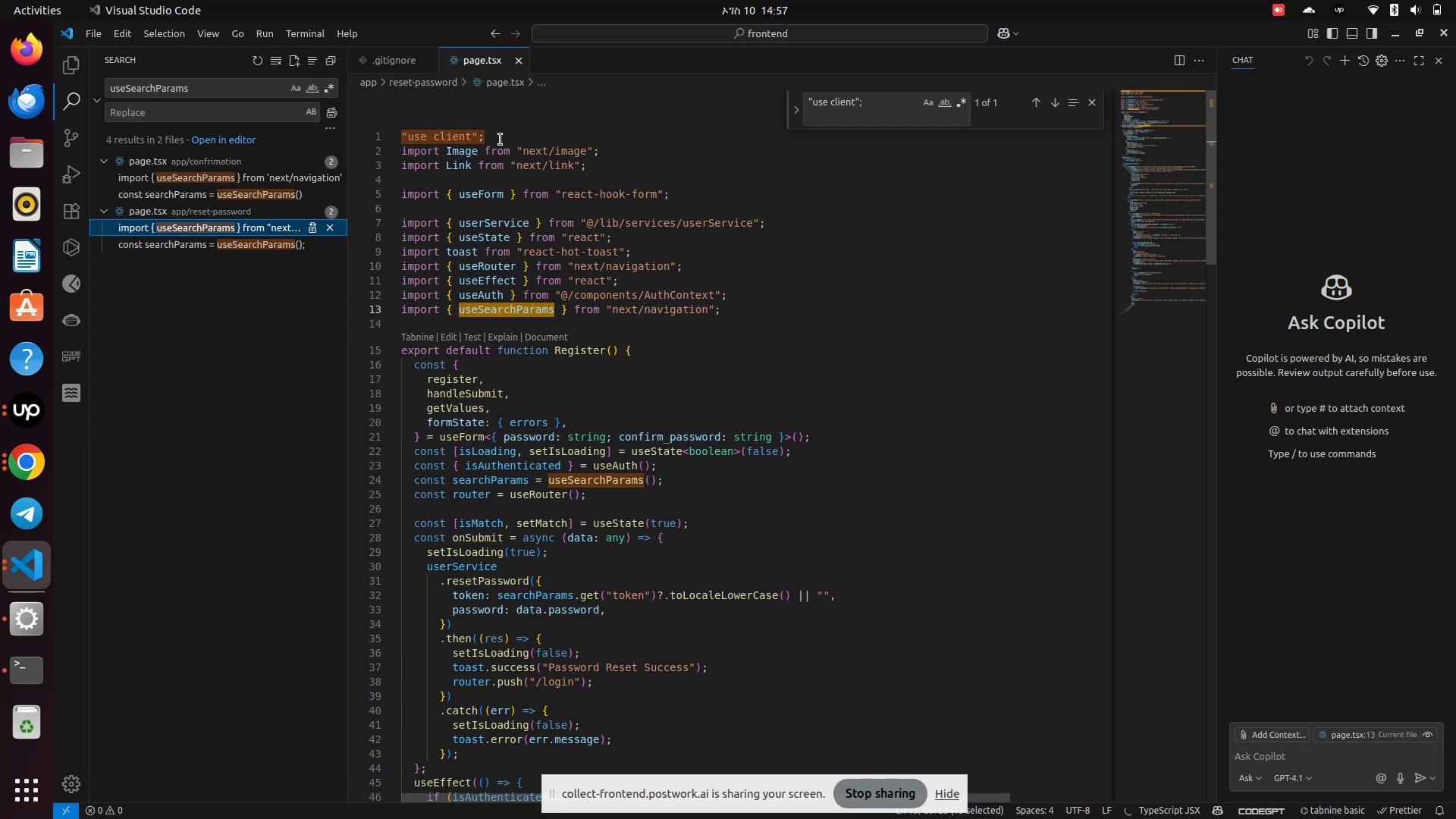 
scroll: coordinate [711, 357], scroll_direction: down, amount: 17.0
 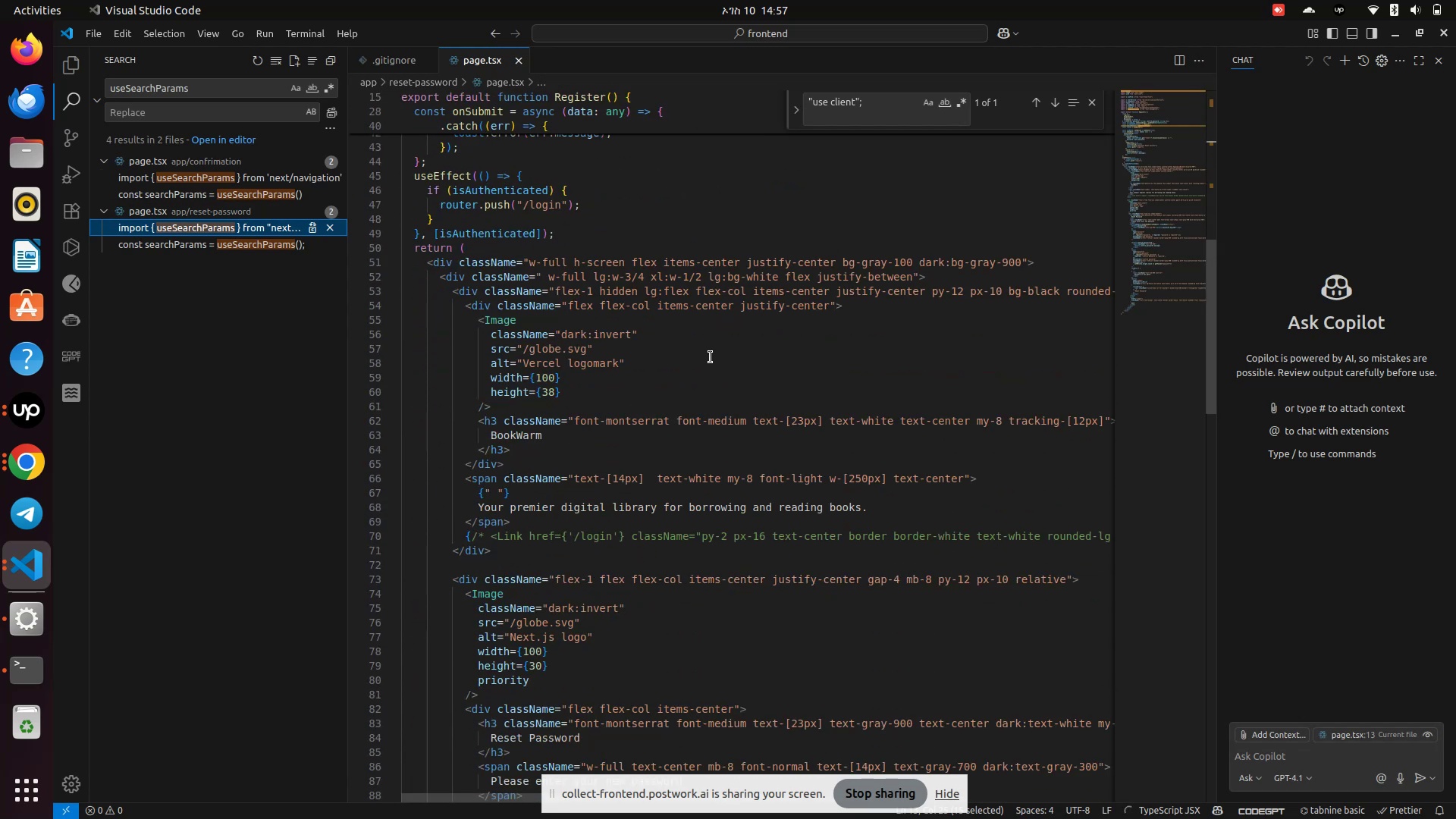 
key(Control+S)
 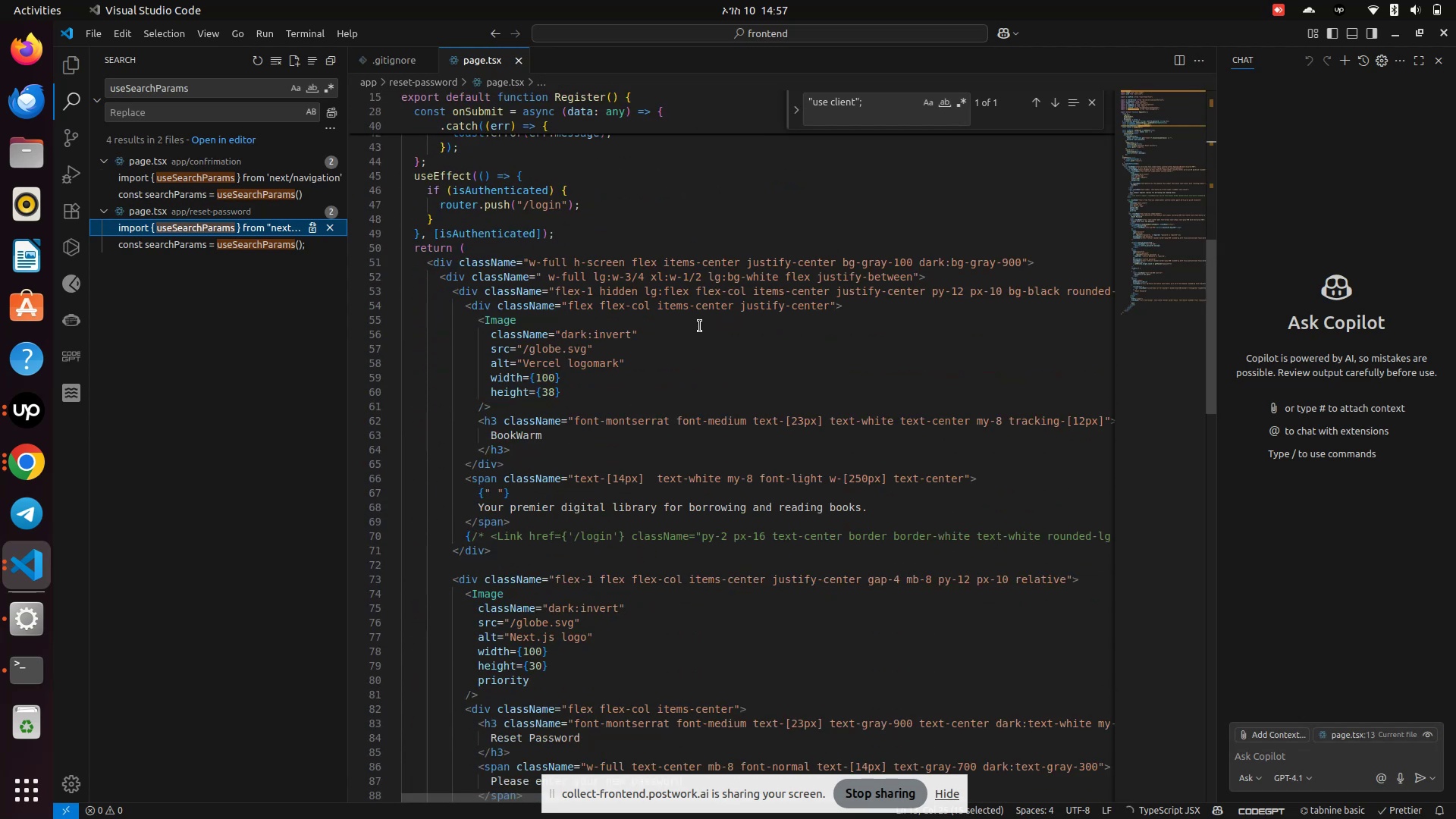 
left_click([693, 354])
 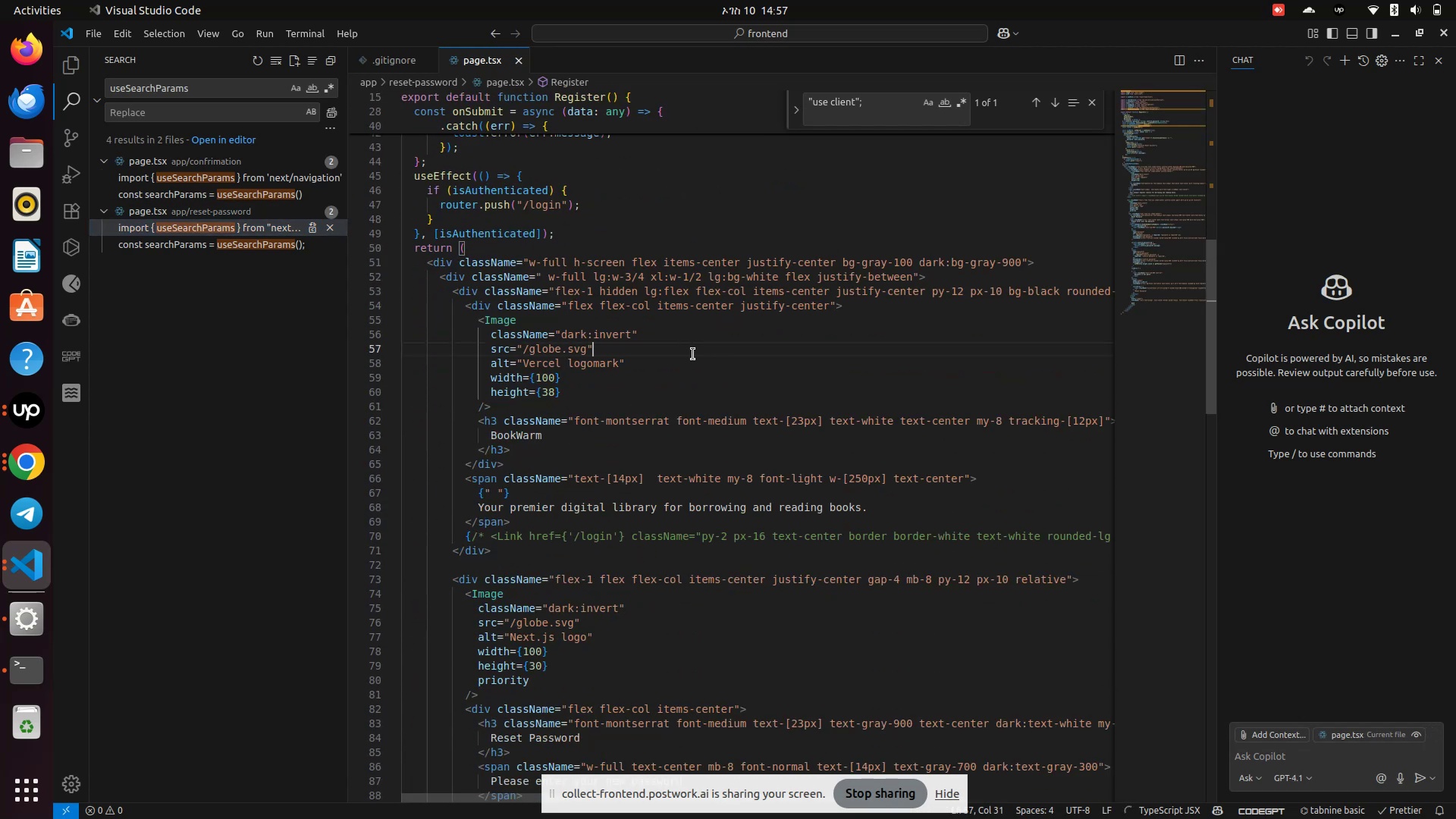 
key(Control+S)
 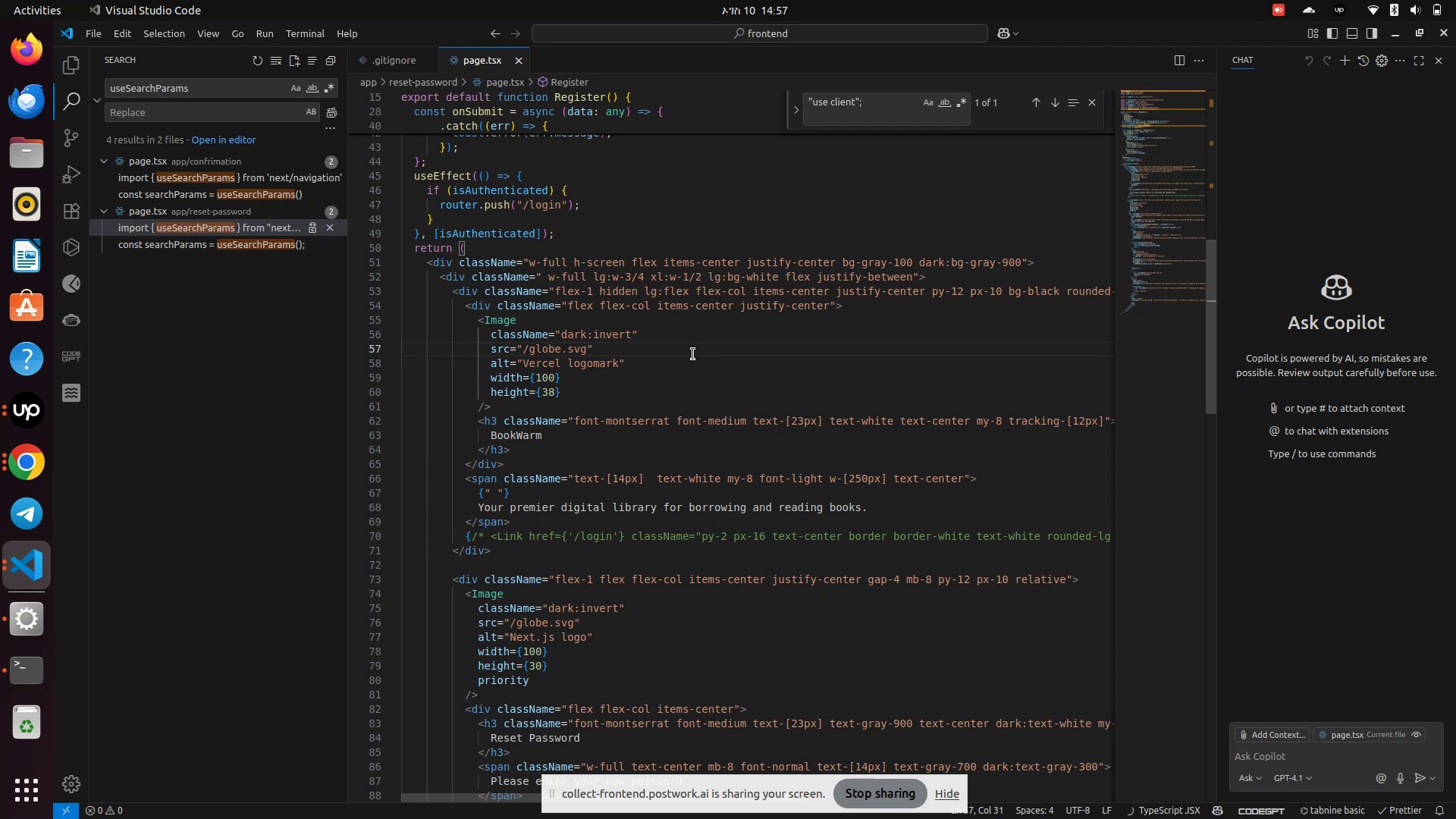 
left_click([693, 354])
 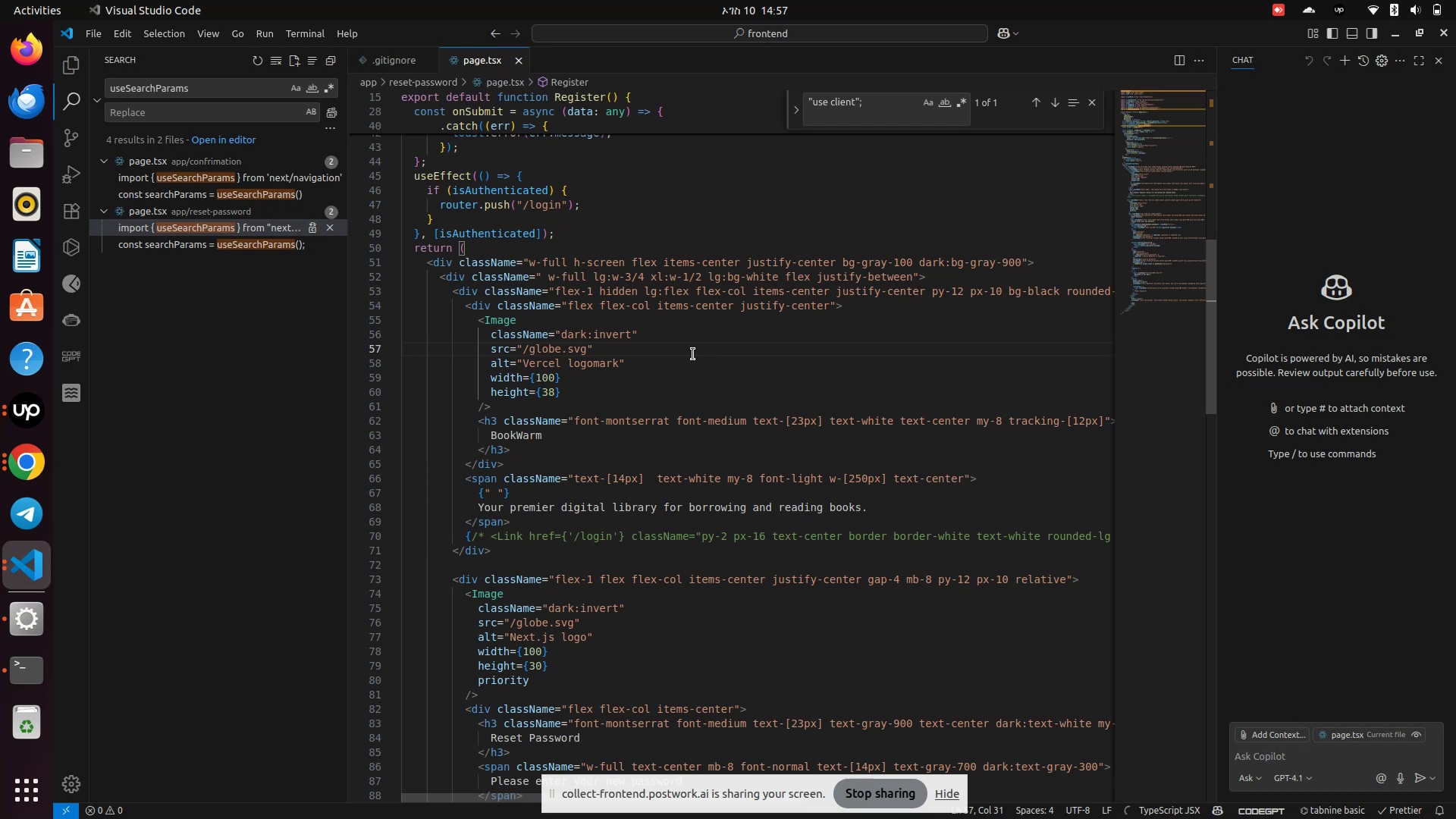 
key(Control+A)
 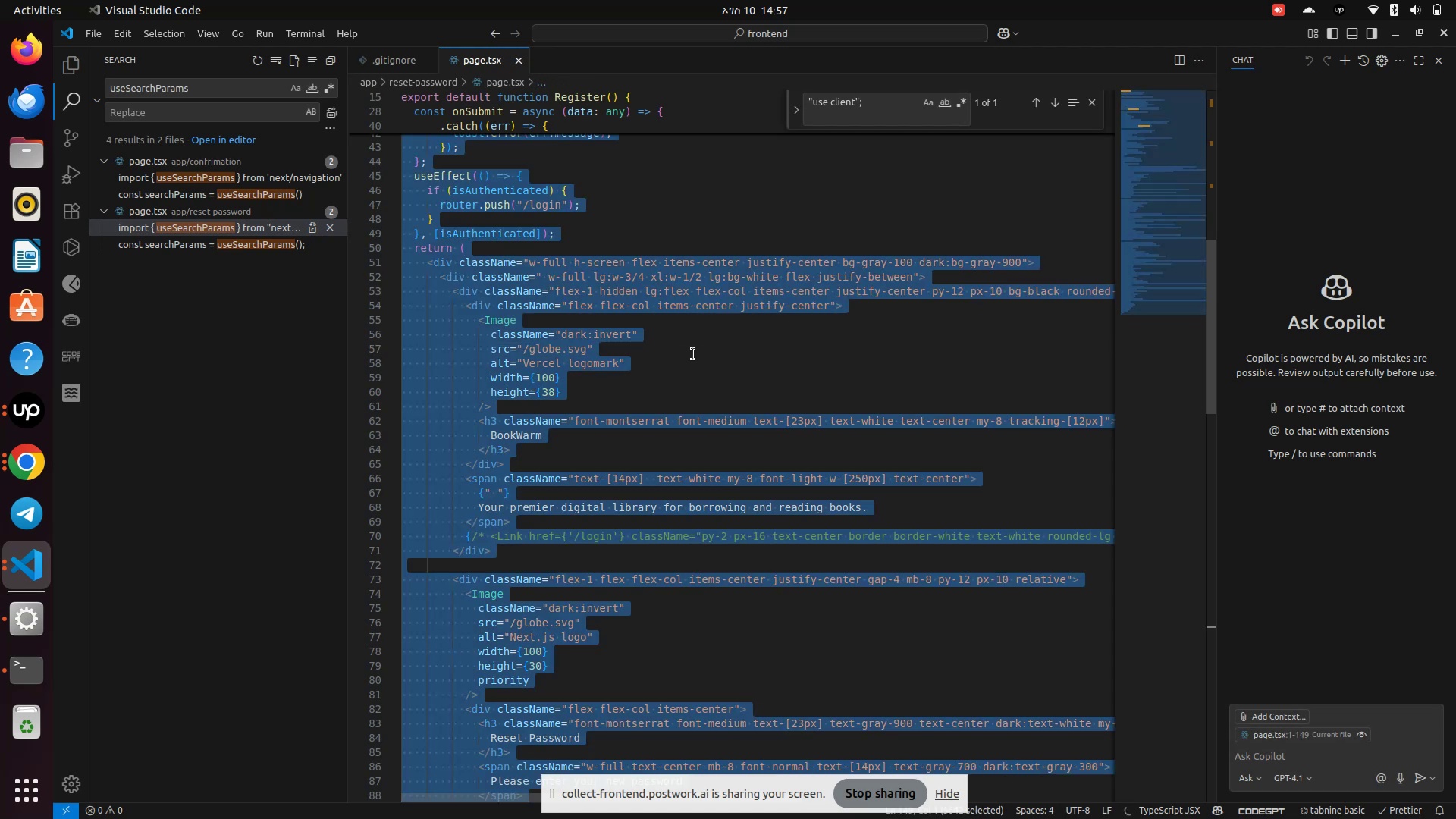 
key(Control+C)
 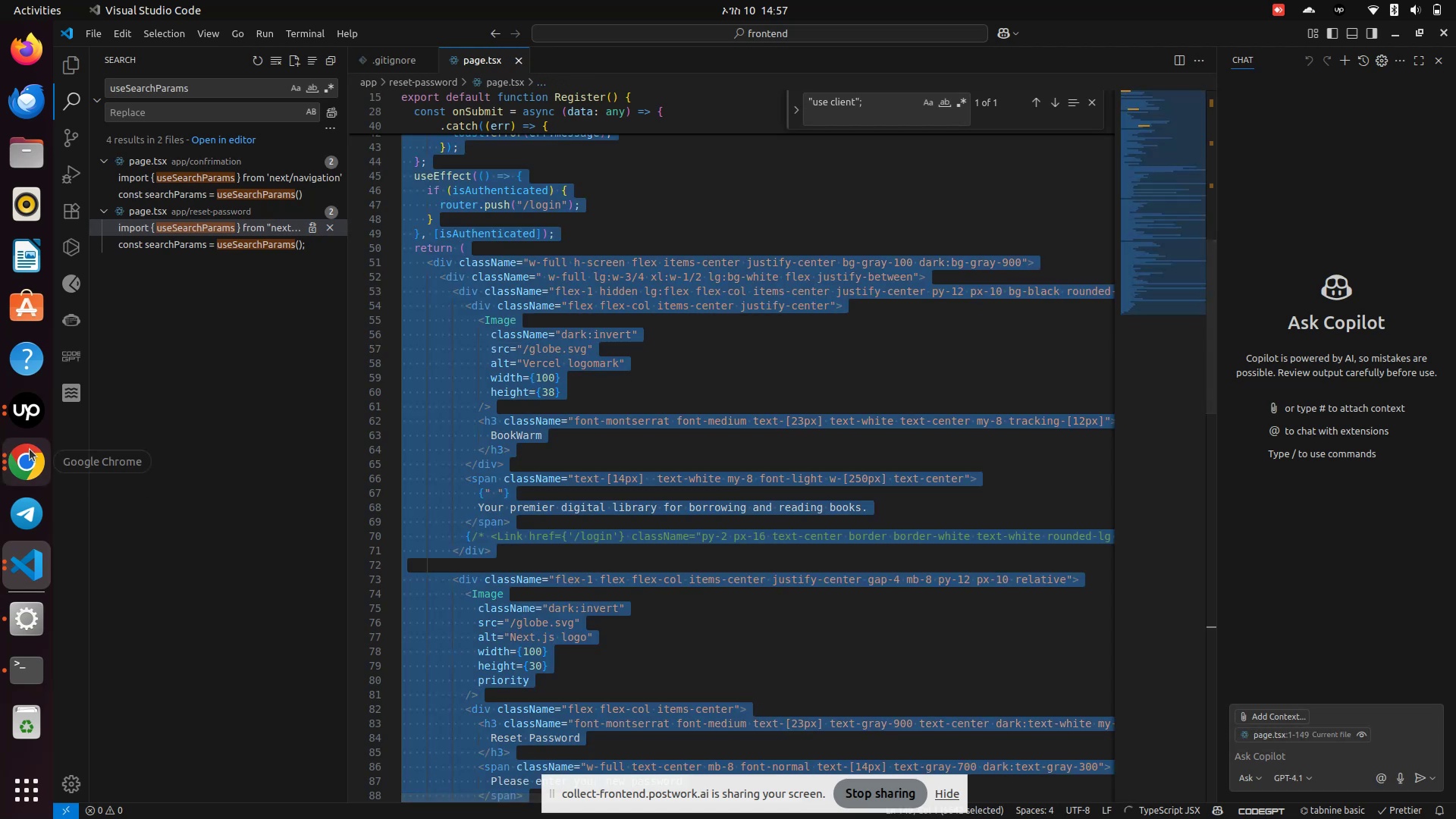 
left_click([37, 457])
 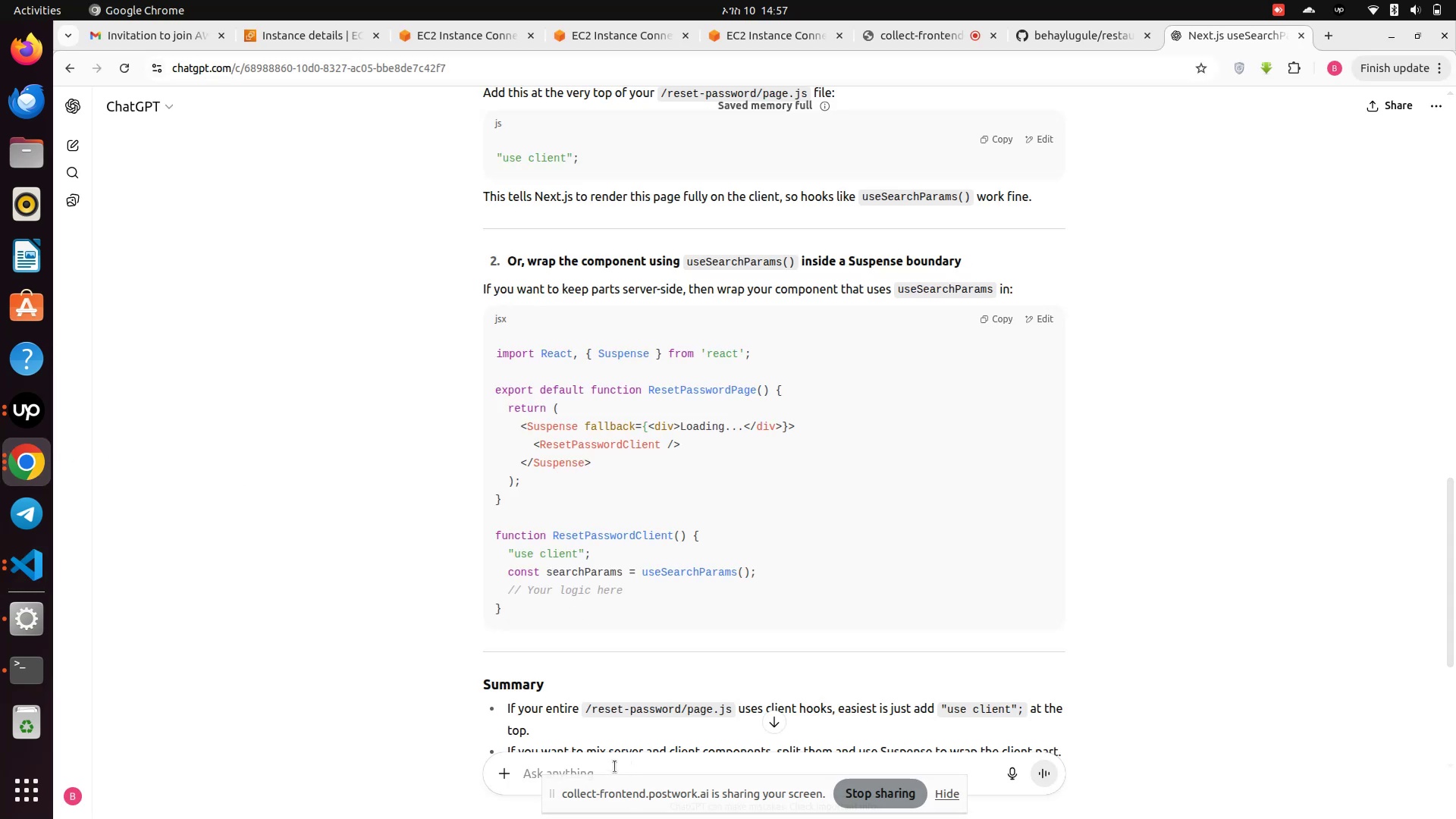 
left_click([607, 758])
 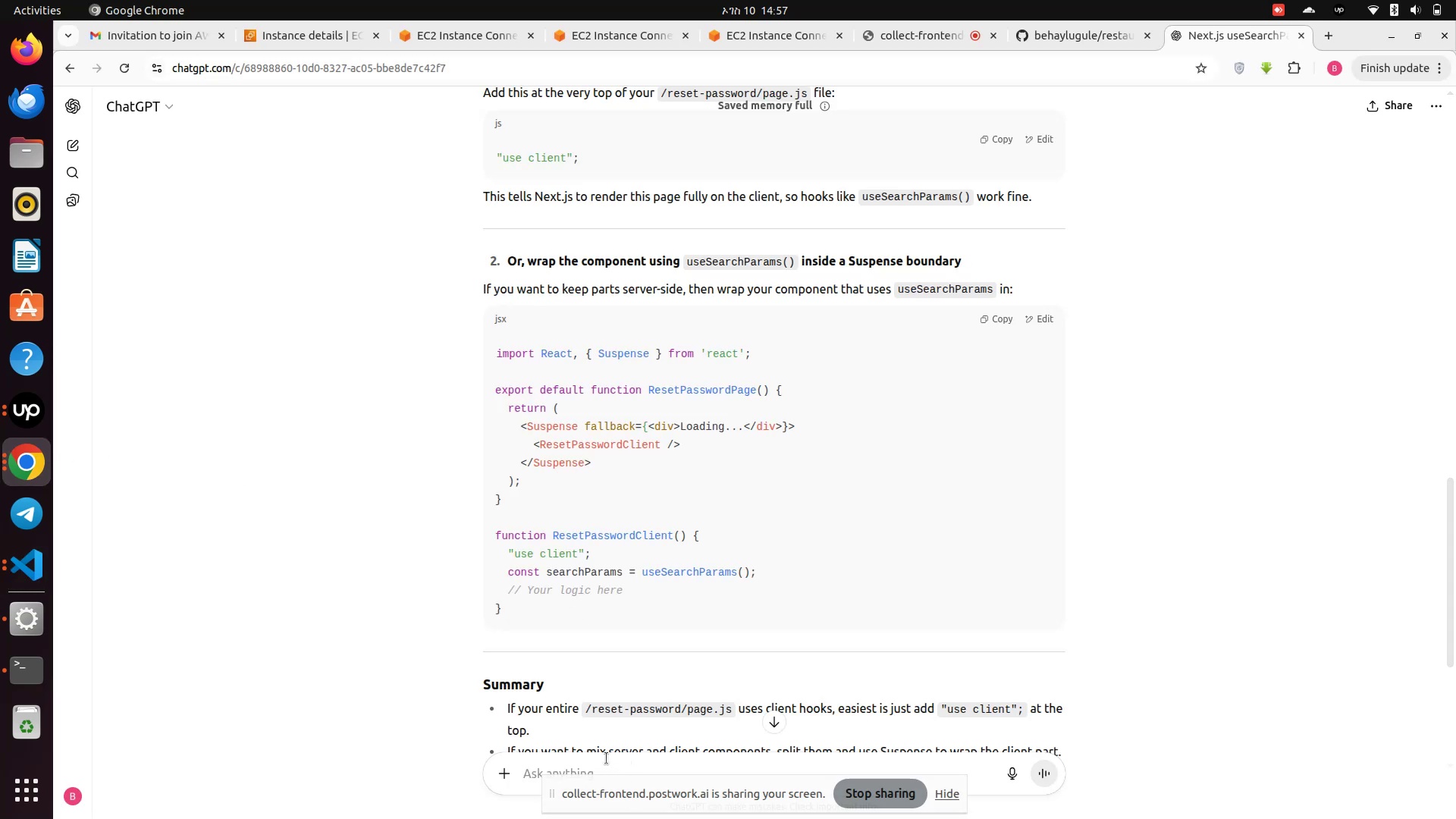 
key(Control+V)
 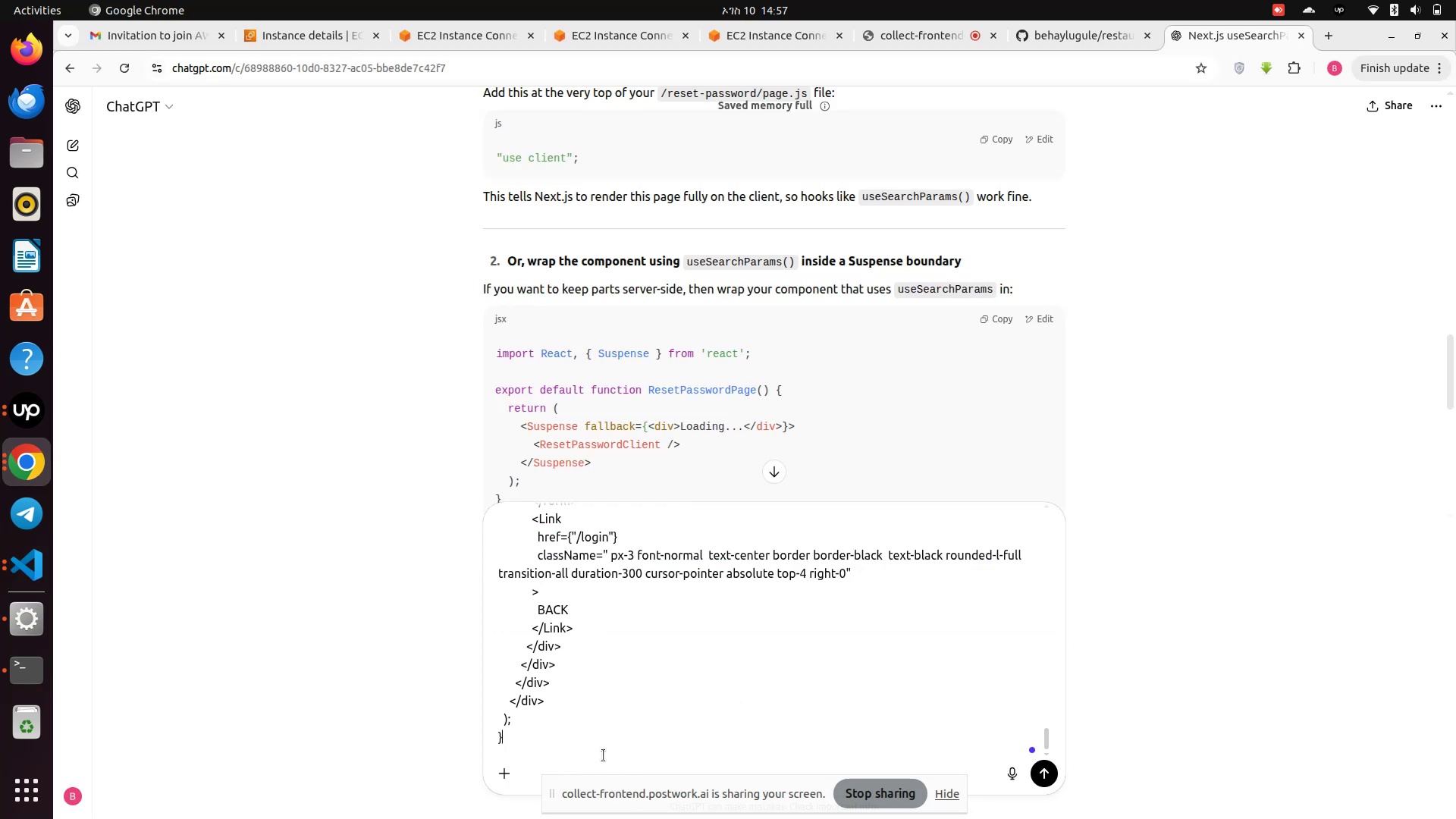 
key(Enter)
 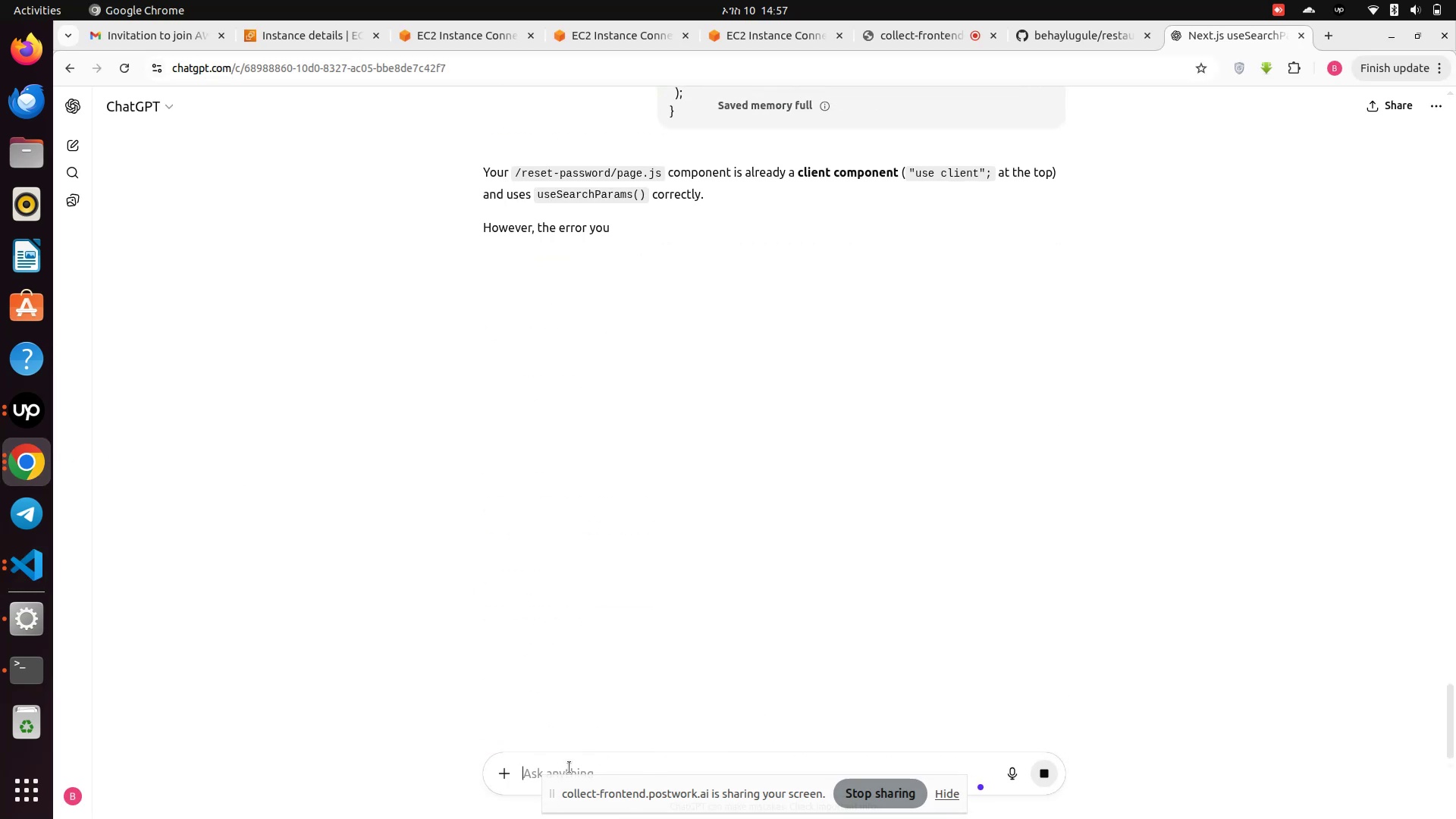 
left_click_drag(start_coordinate=[592, 795], to_coordinate=[1065, 777])
 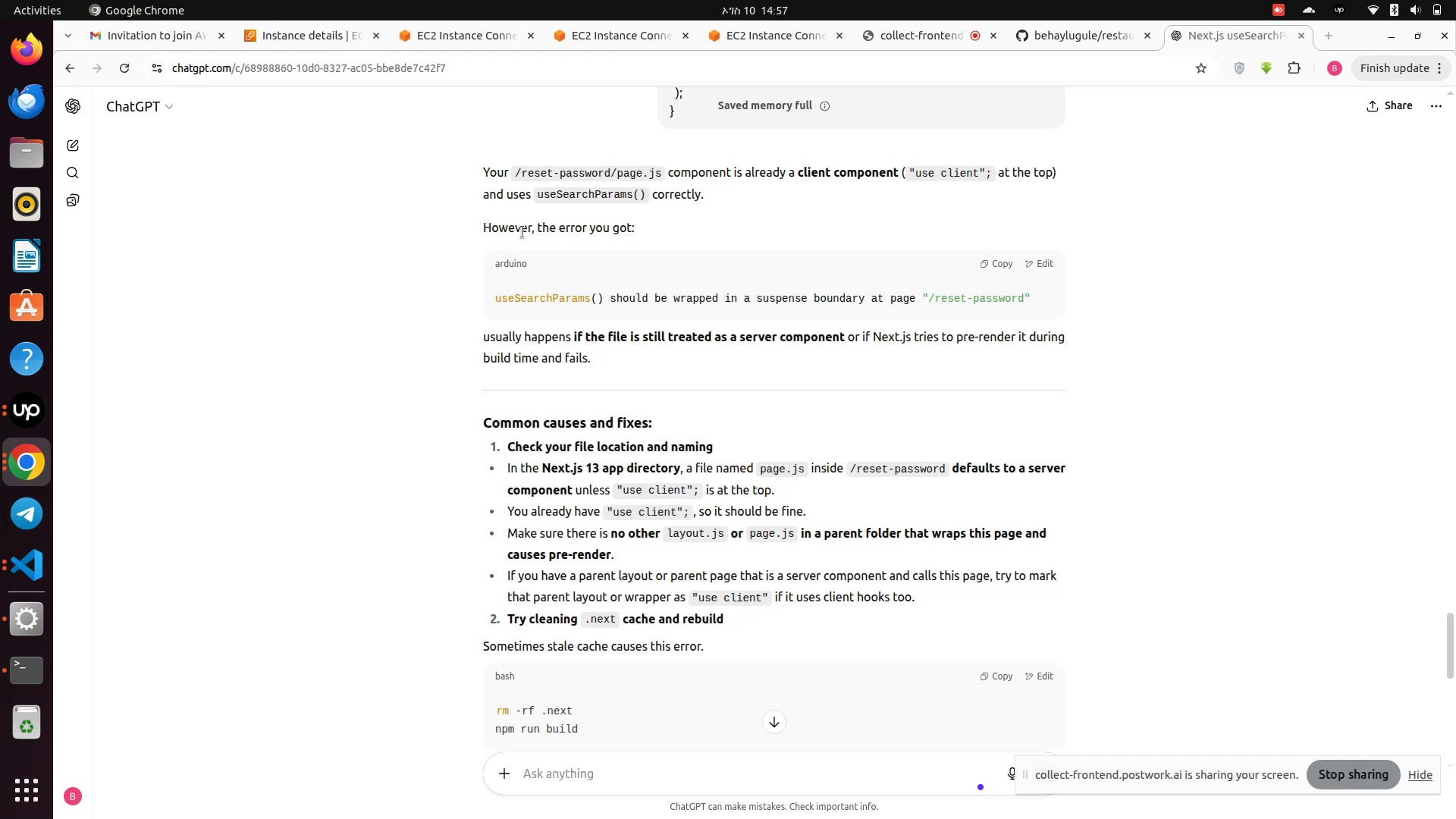 
wait(37.87)
 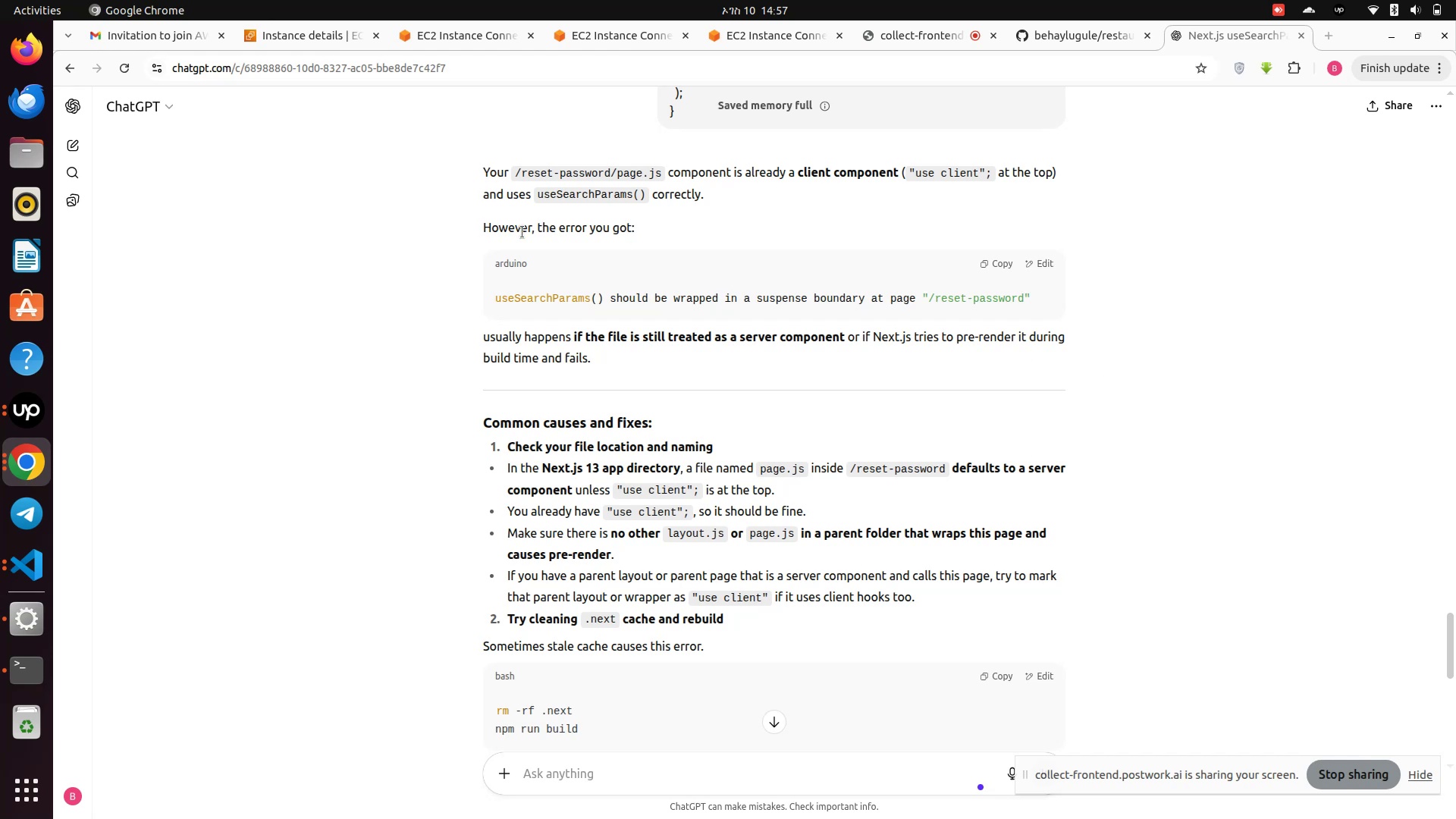 
scroll: coordinate [538, 457], scroll_direction: down, amount: 2.0
 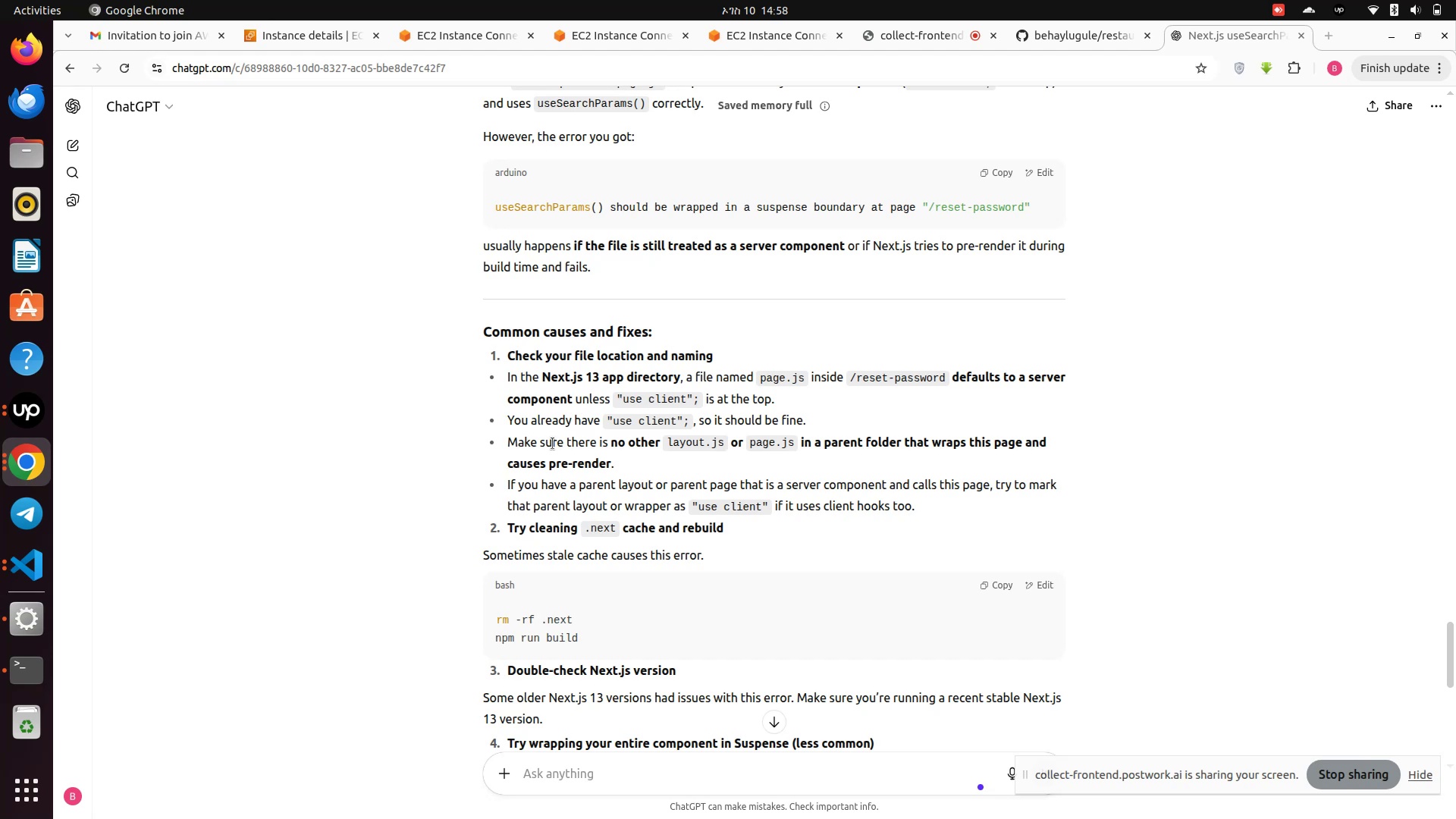 
wait(15.28)
 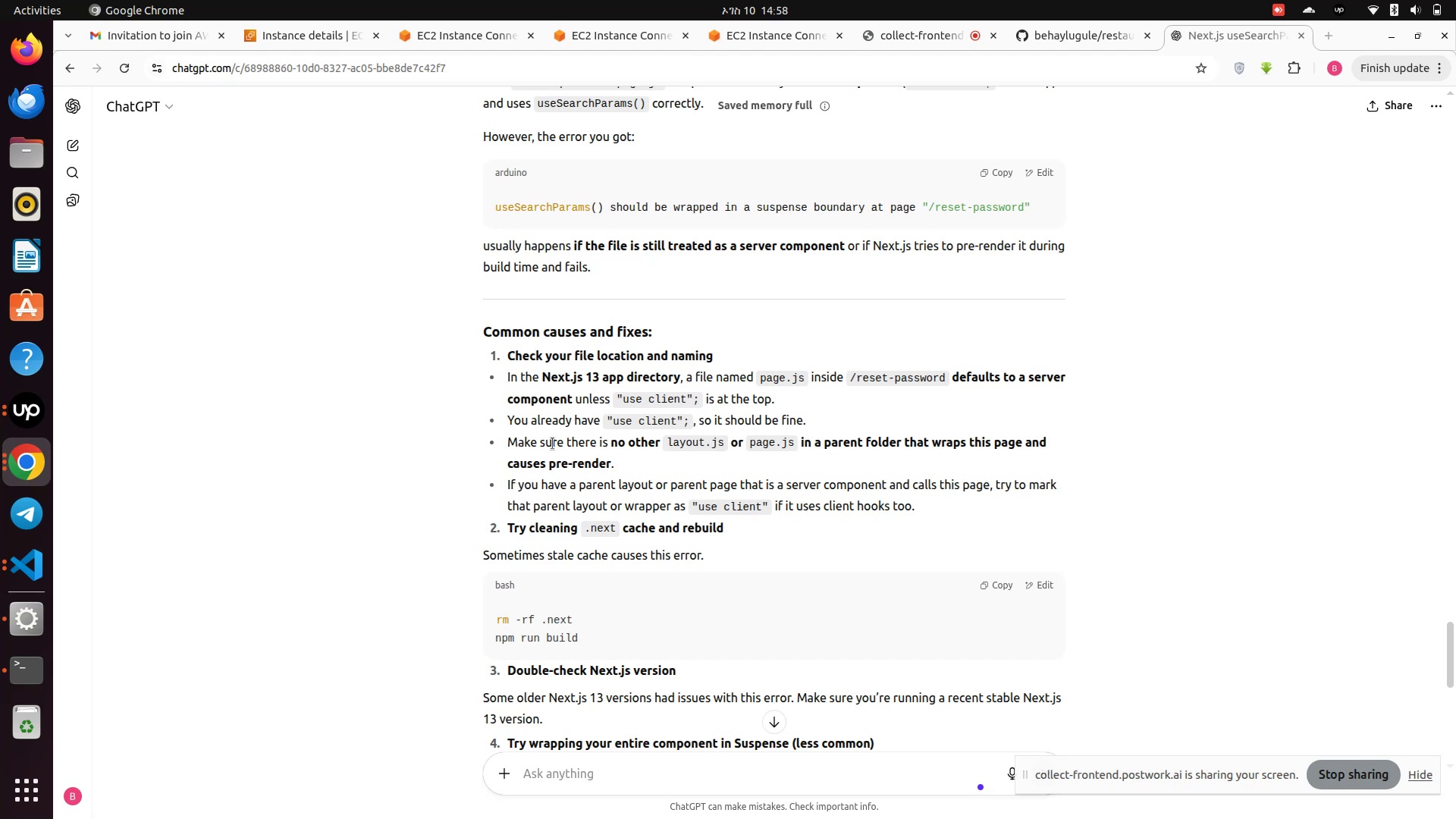 
left_click([1007, 585])
 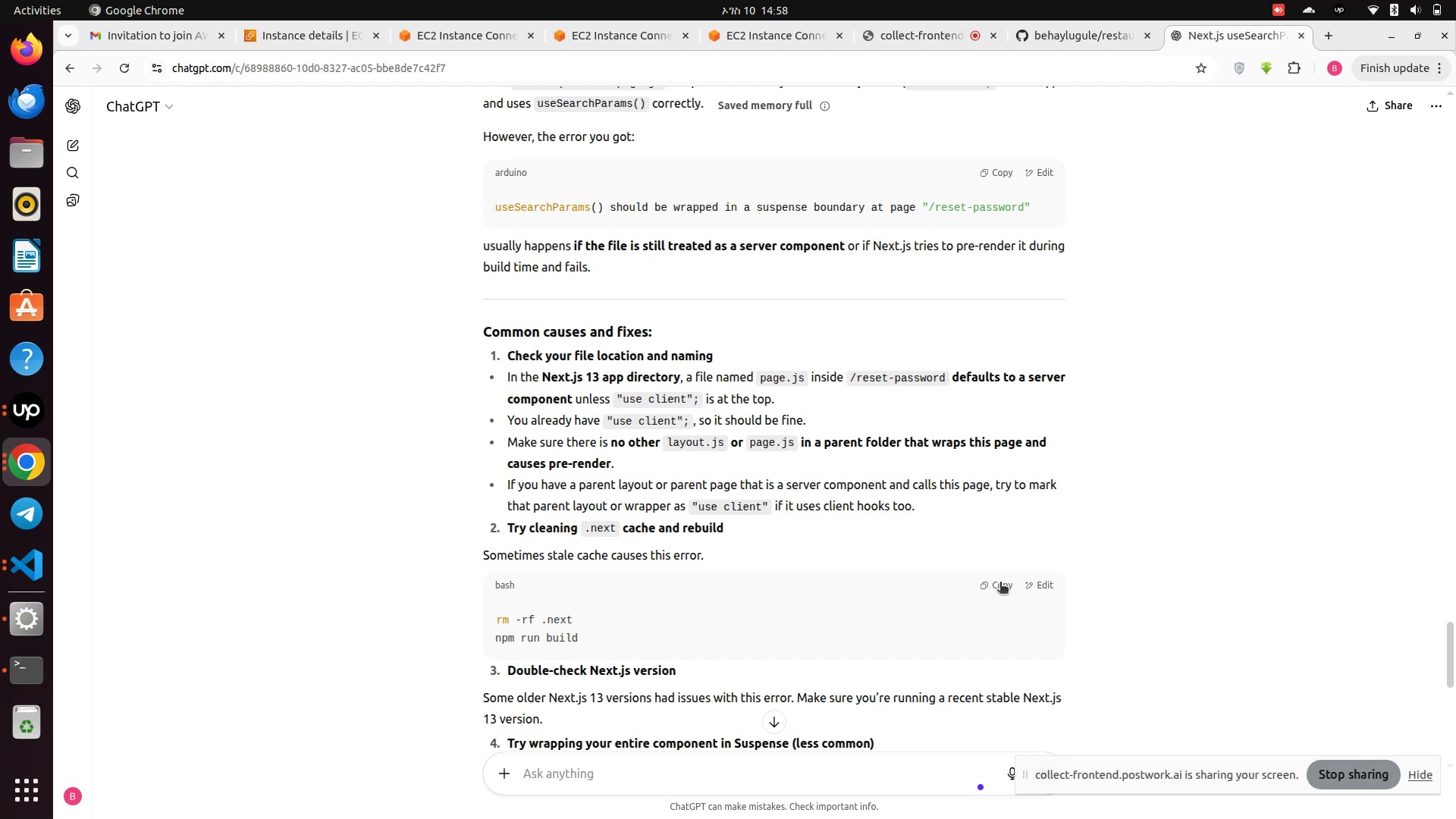 
wait(23.99)
 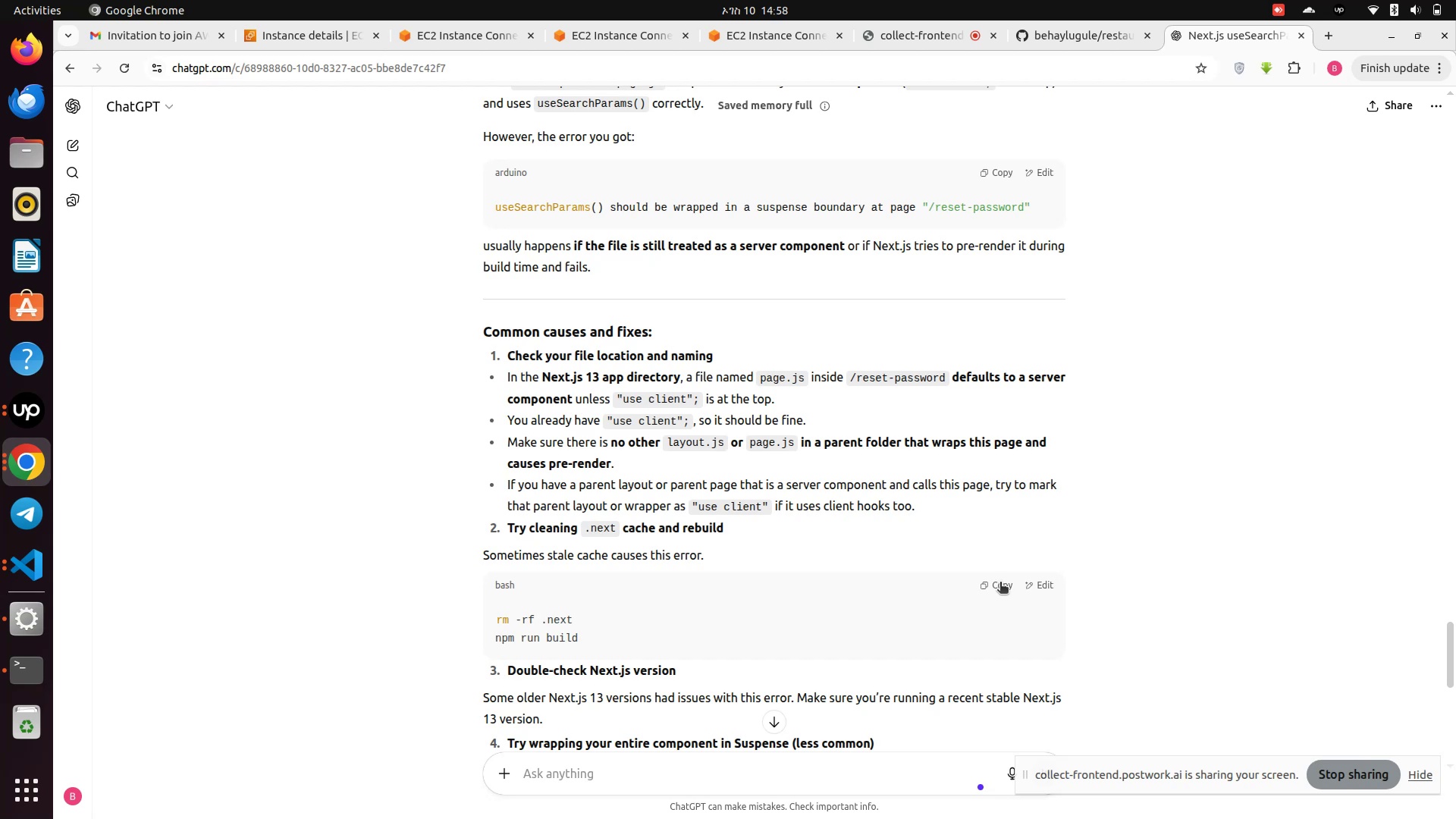 
left_click([27, 550])
 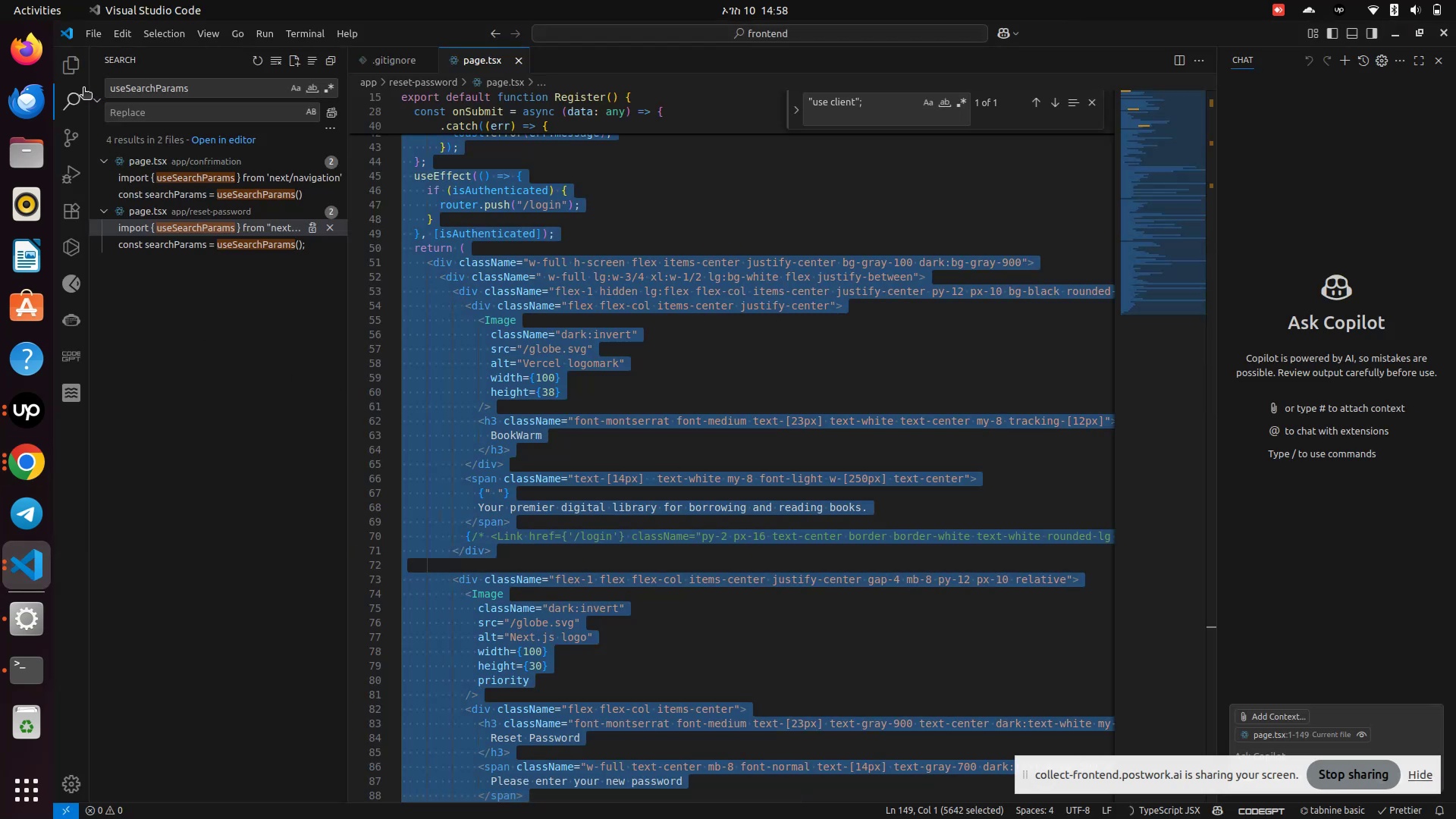 
mouse_move([68, 77])
 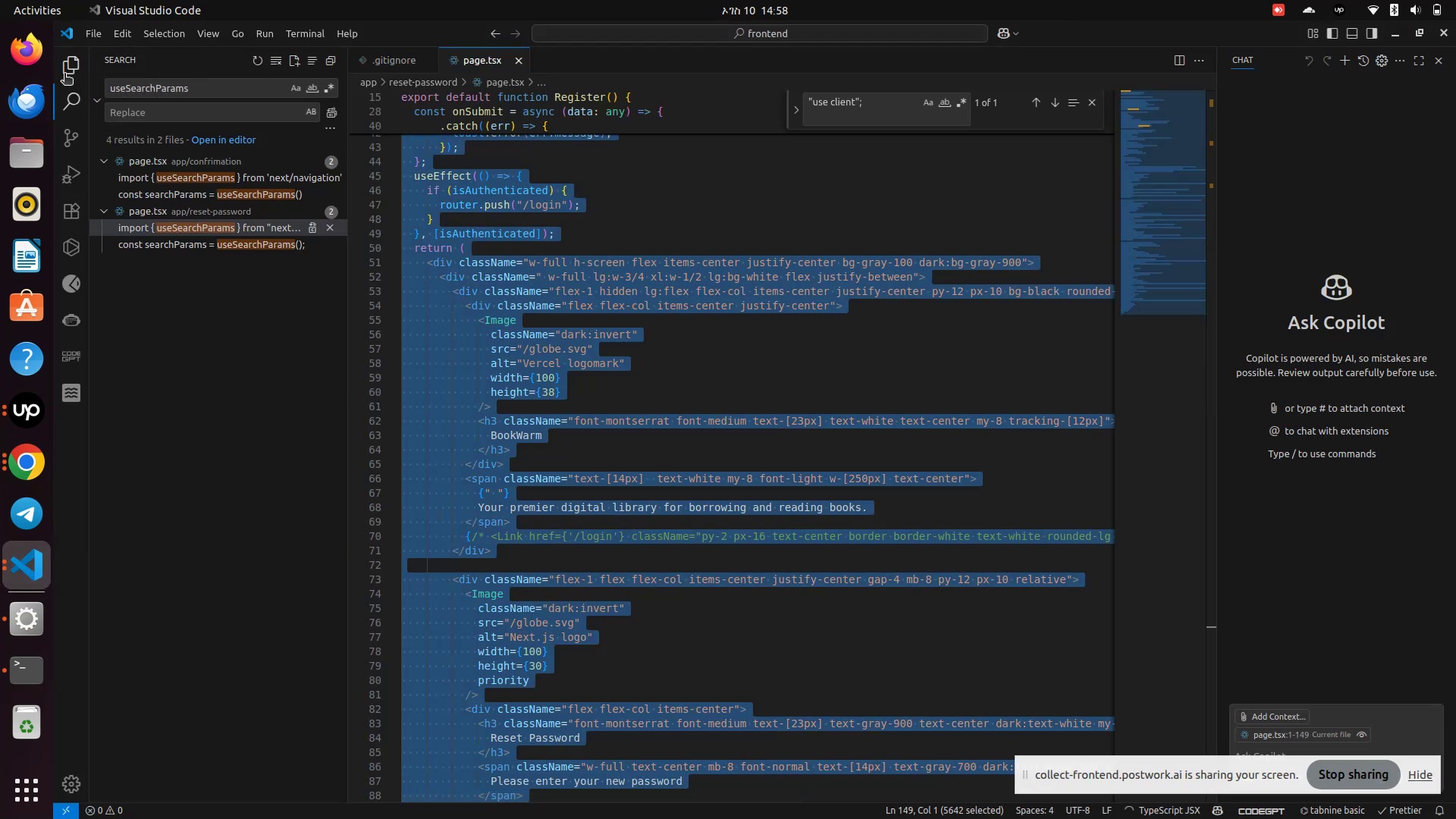 
left_click([66, 73])
 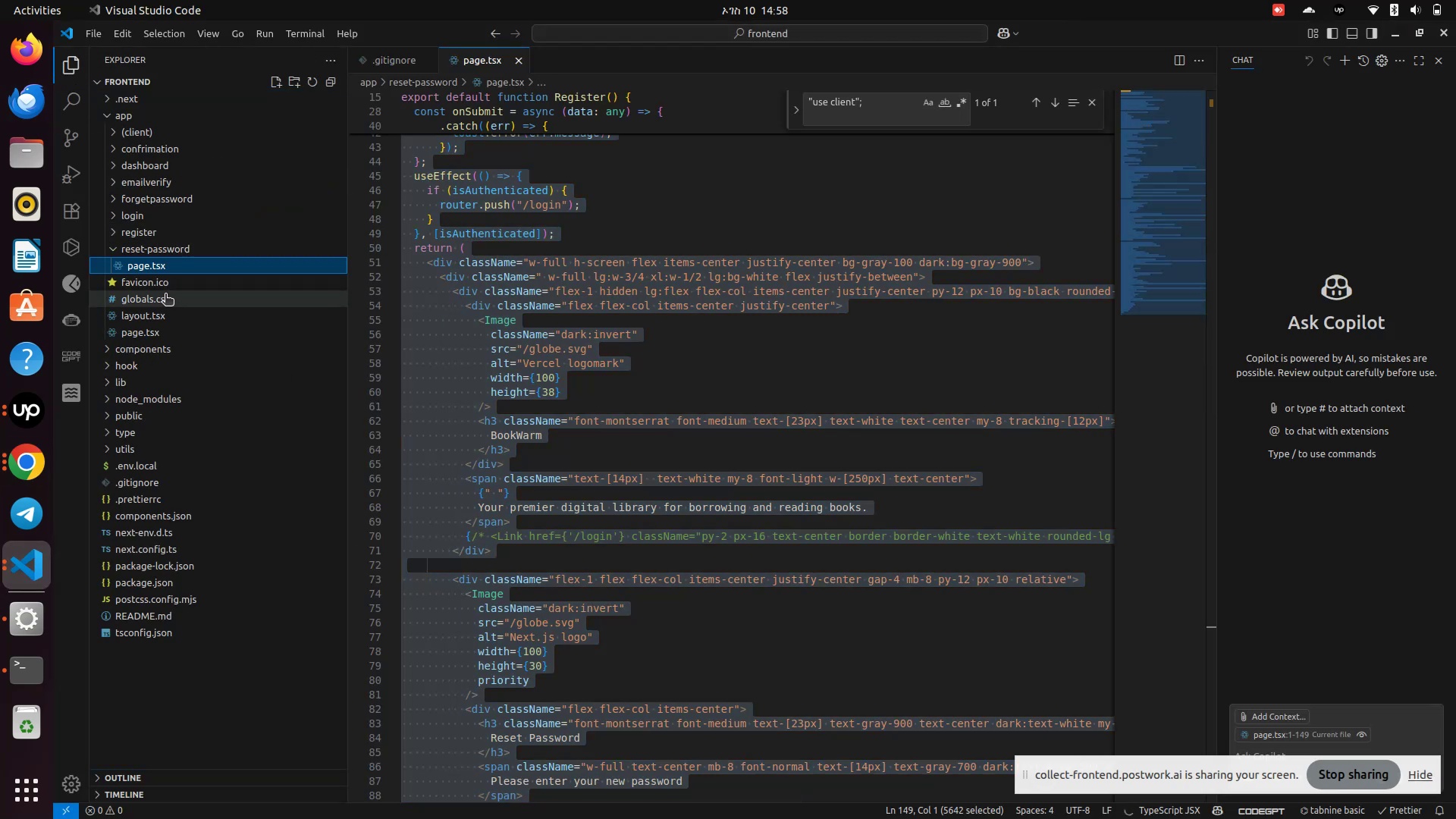 
left_click([127, 252])
 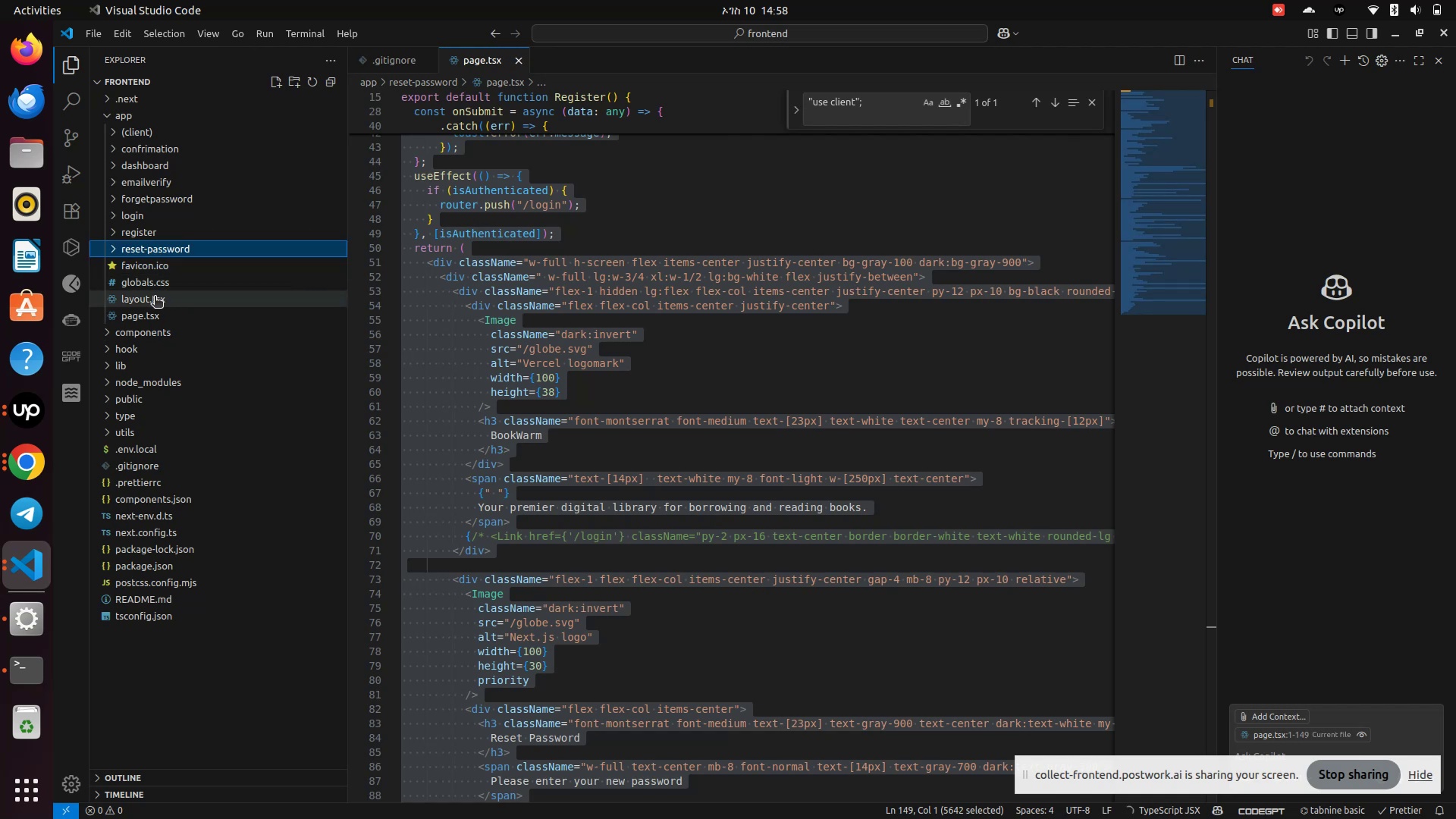 
left_click([151, 298])
 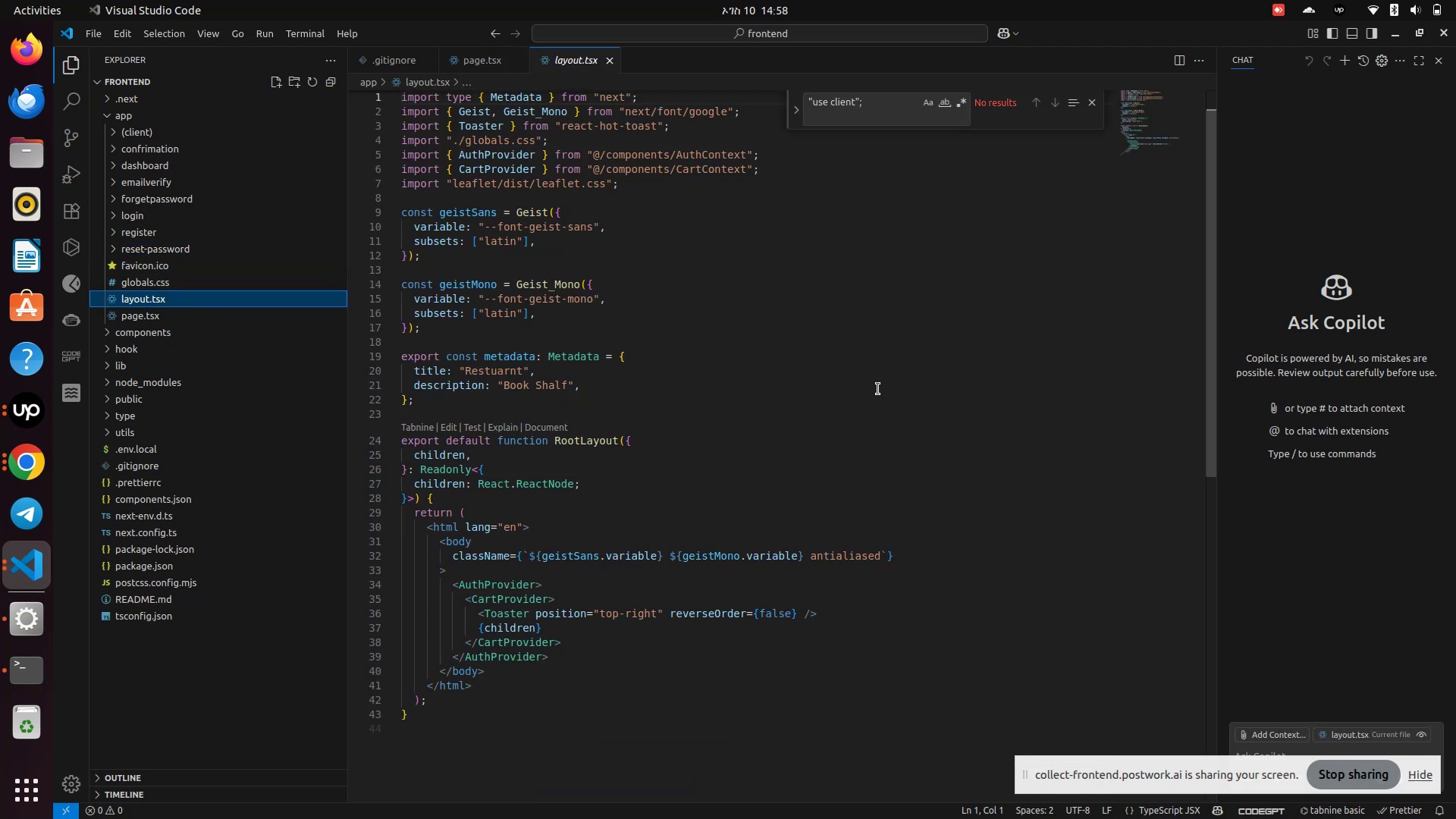 
scroll: coordinate [820, 356], scroll_direction: up, amount: 7.0
 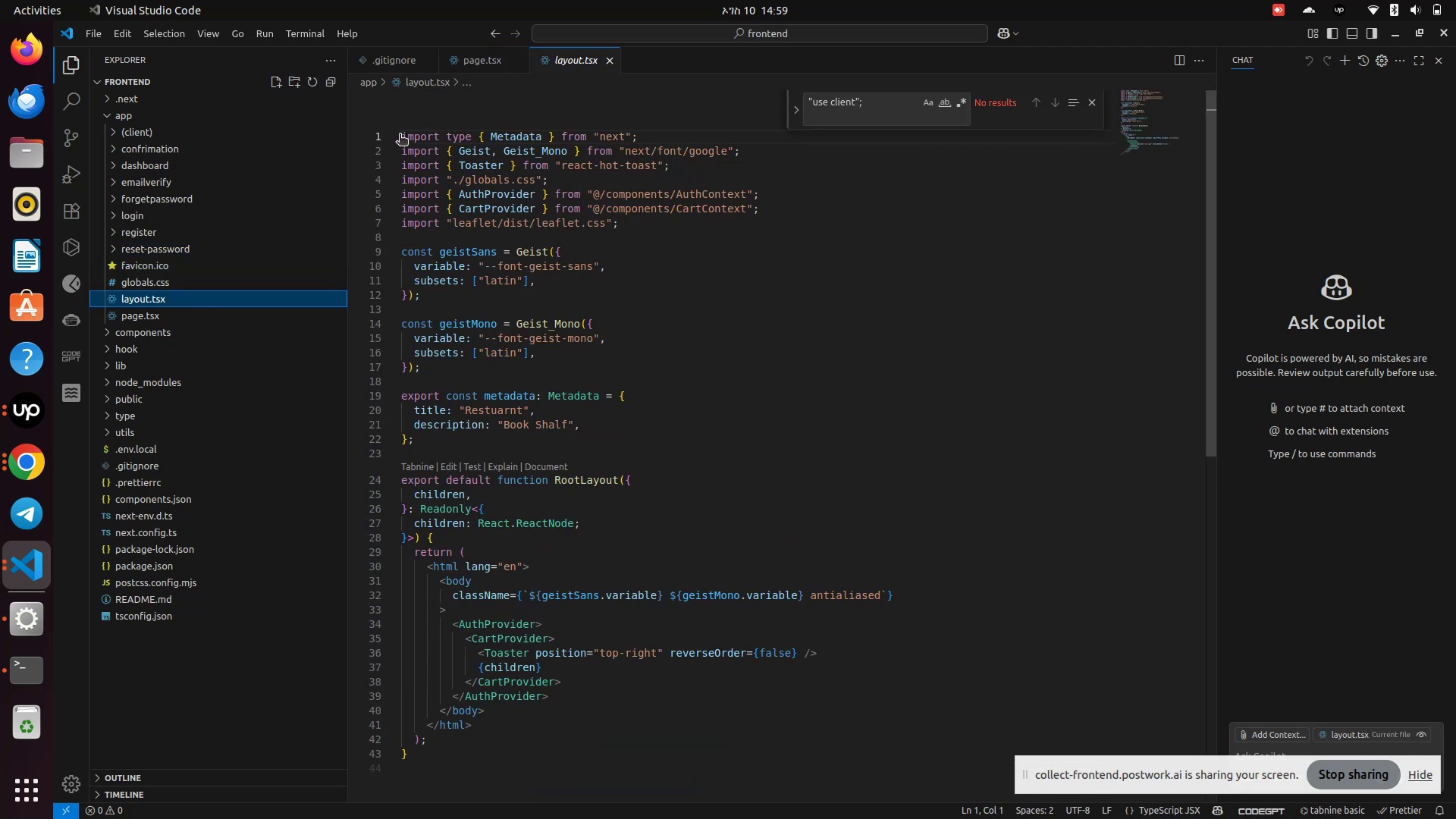 
left_click([399, 139])
 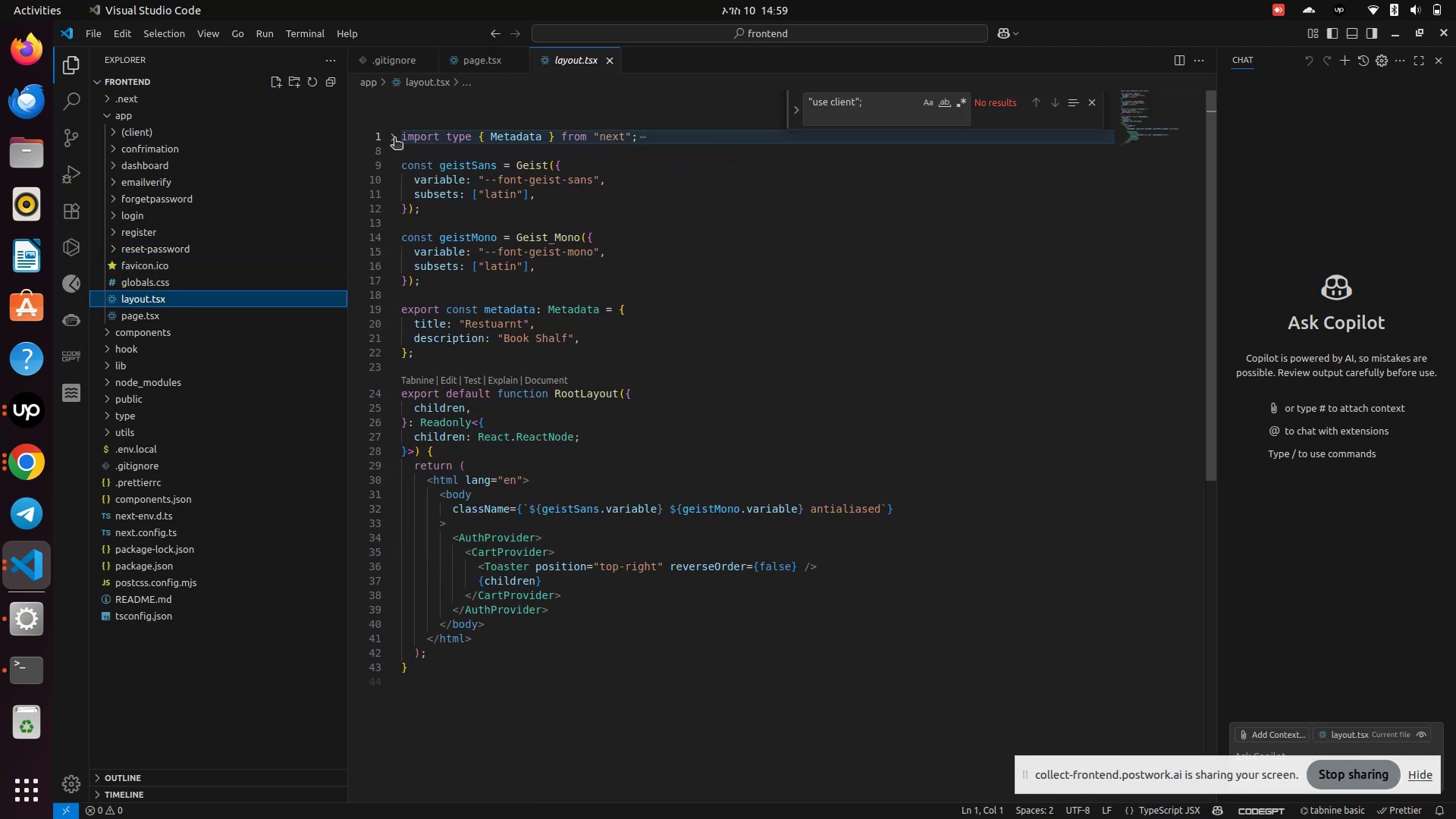 
left_click([394, 137])
 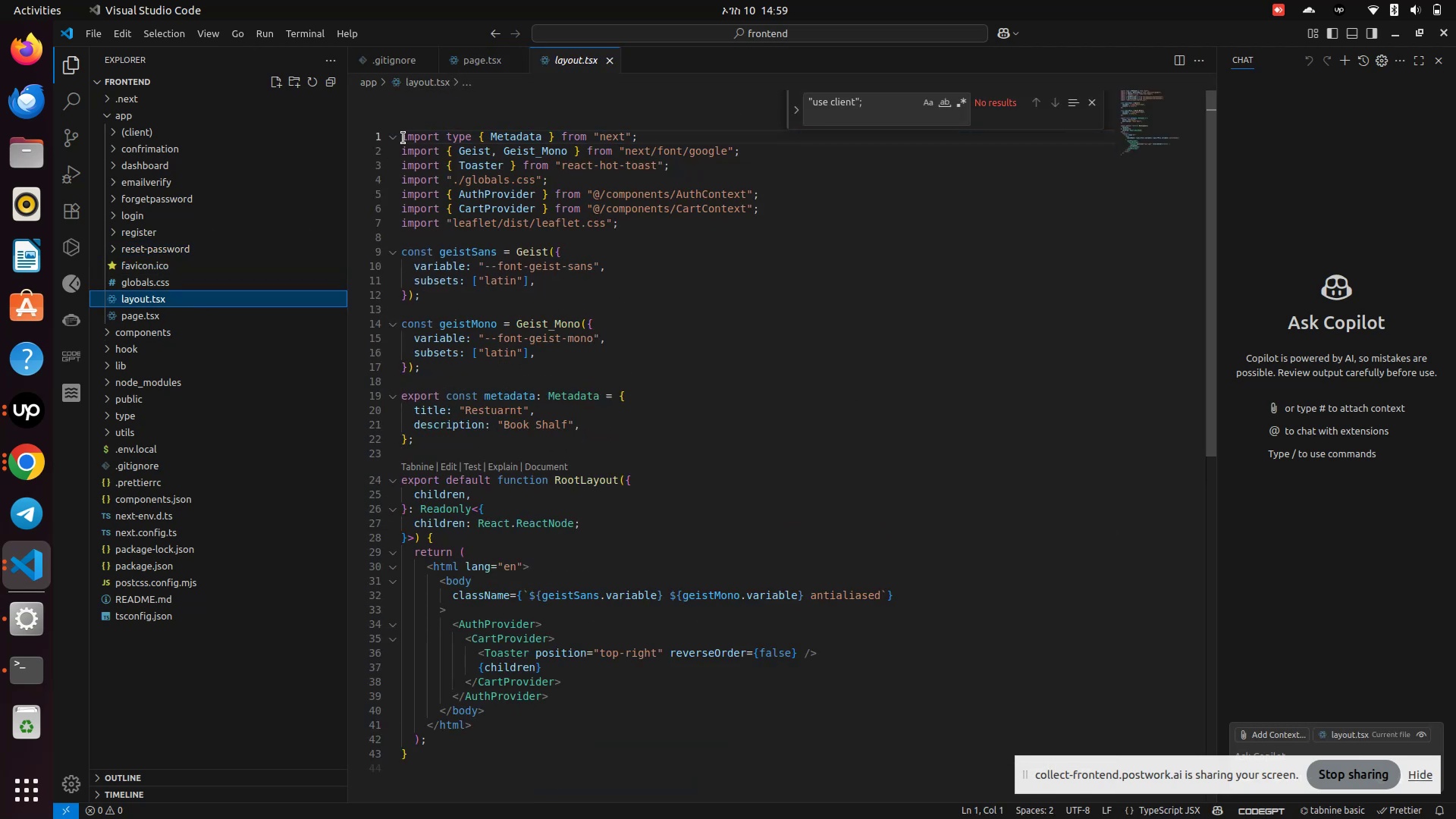 
left_click([404, 139])
 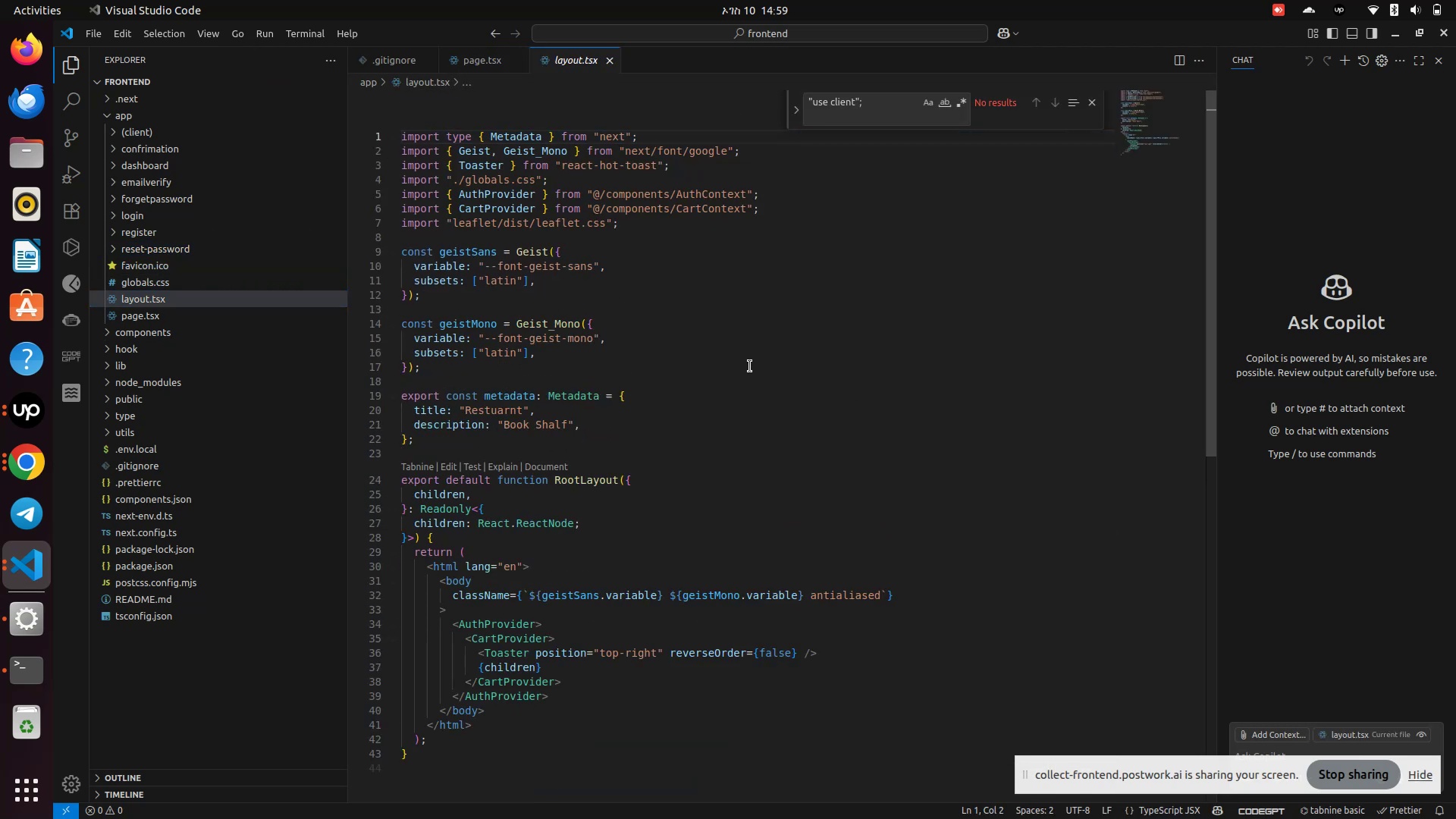 
key(ArrowLeft)
 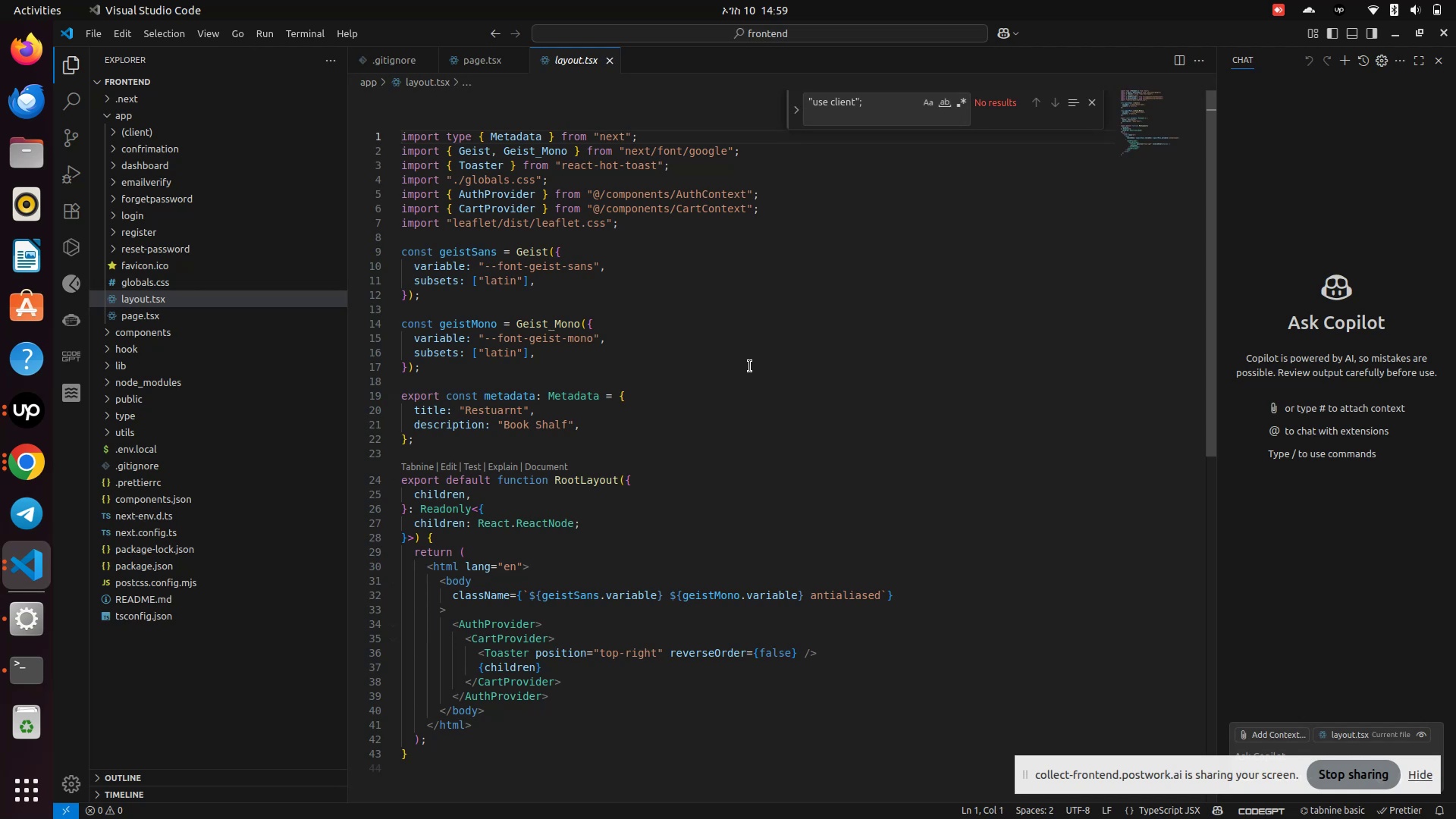 
key(Enter)
 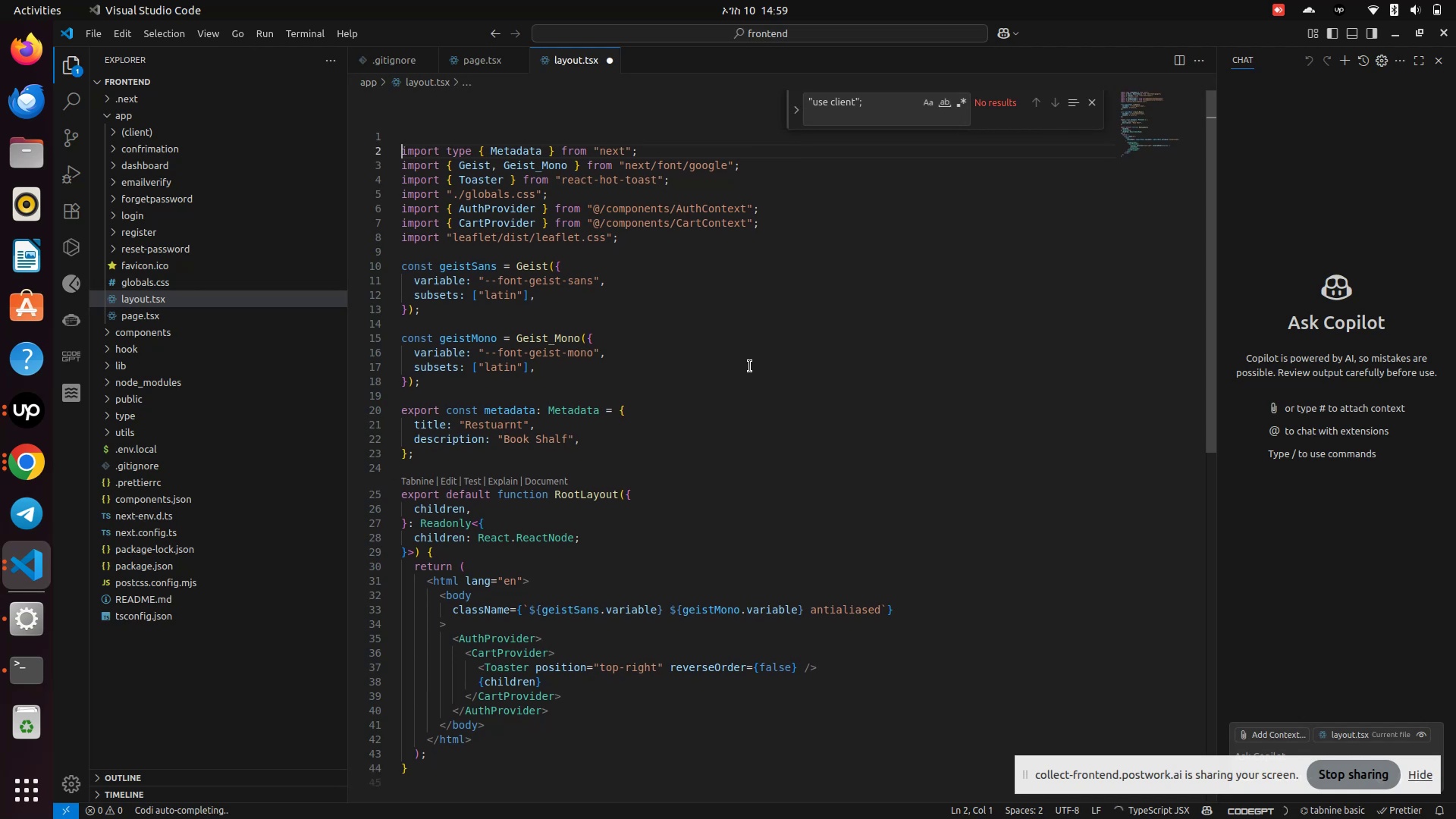 
key(ArrowUp)
 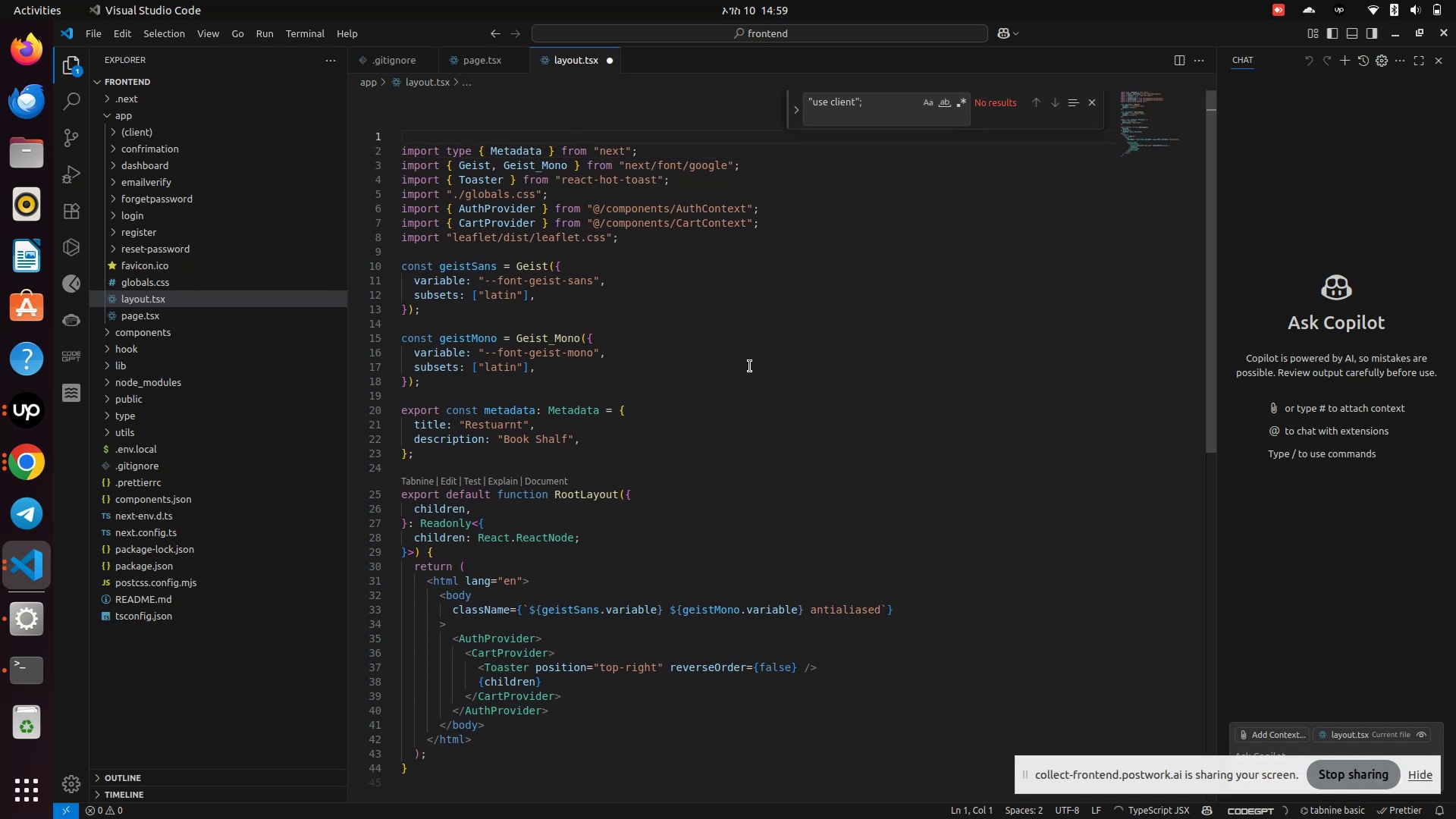 
type("use client)
 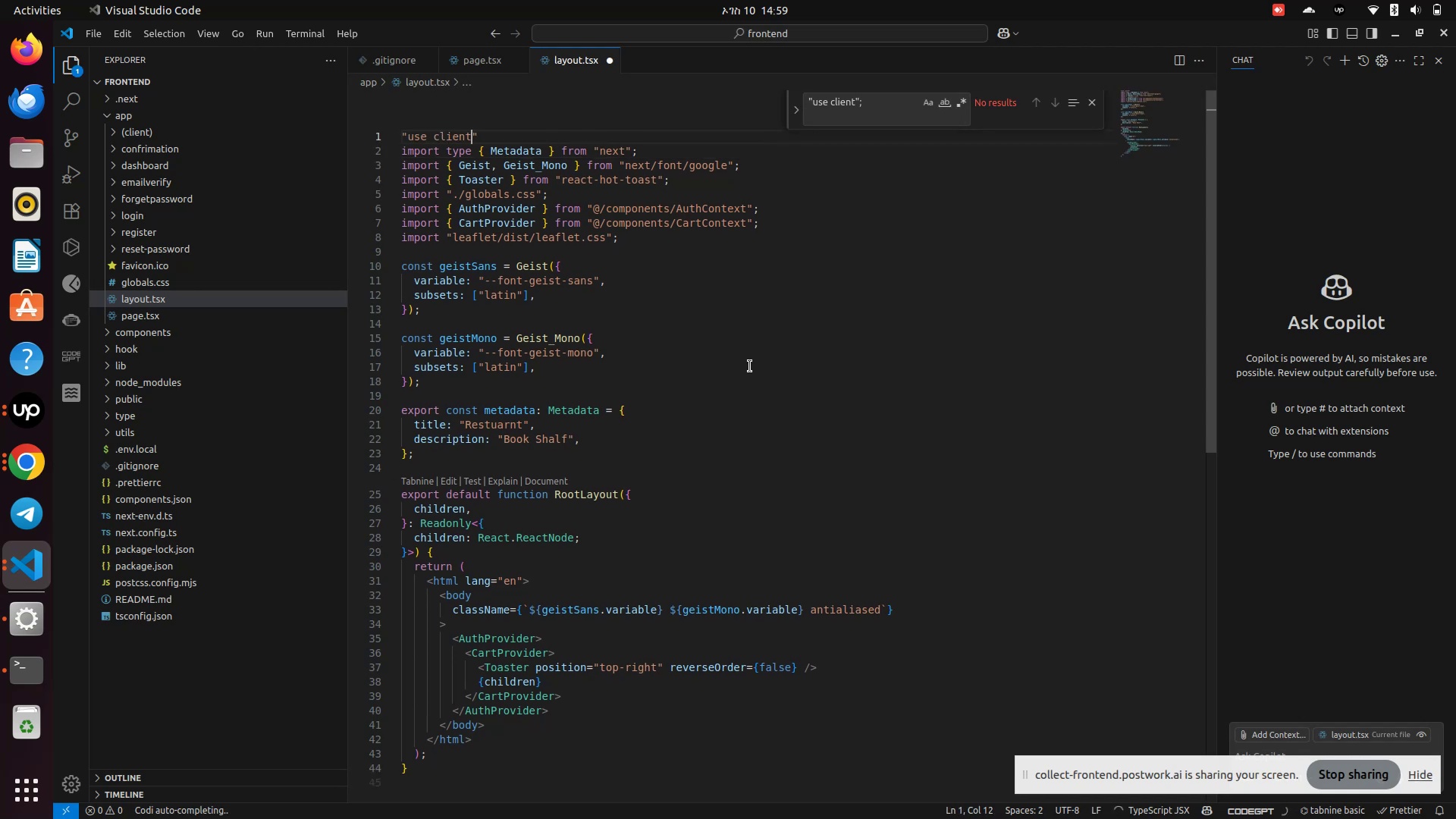 
key(Control+S)
 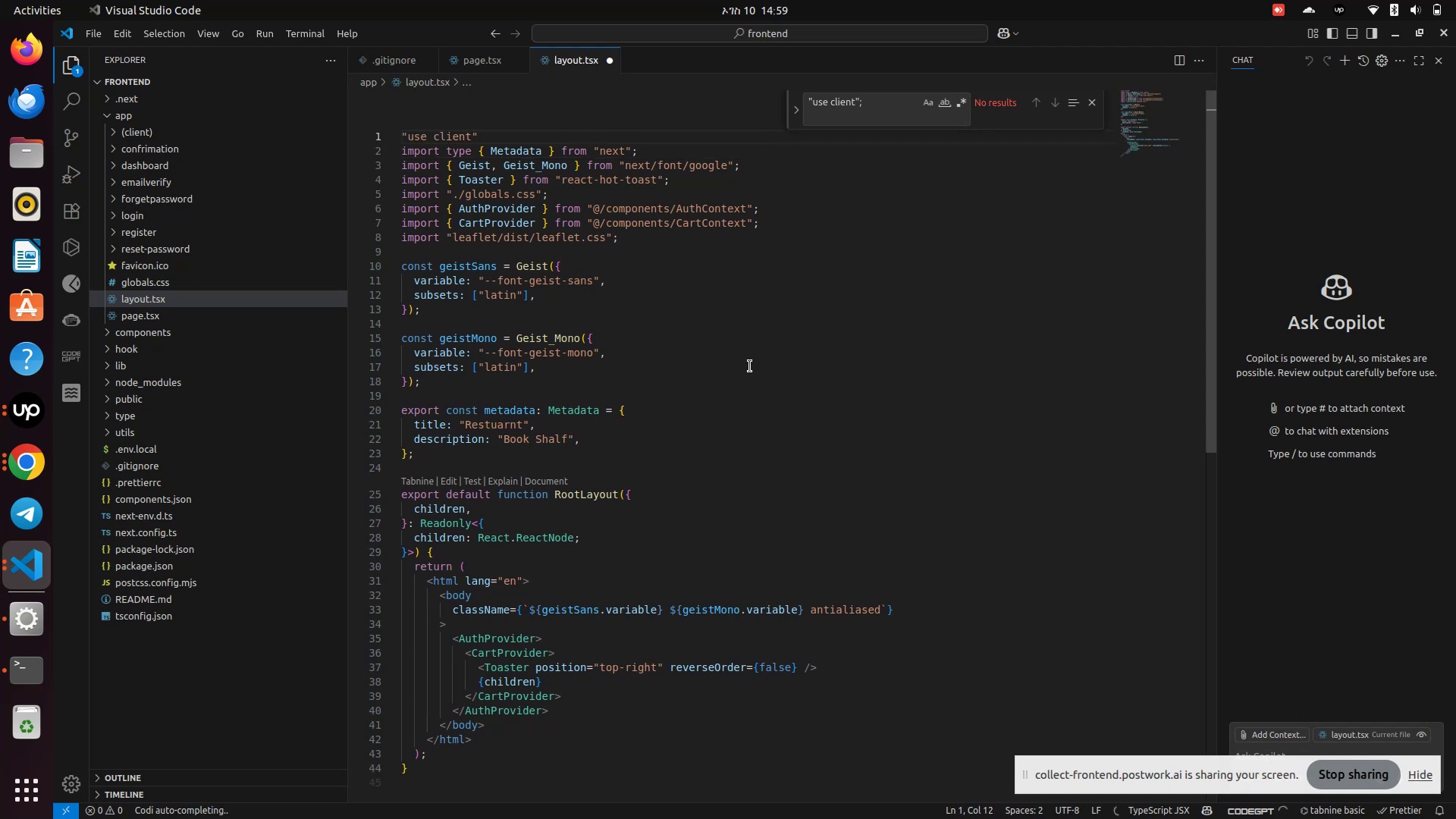 
key(Control+S)
 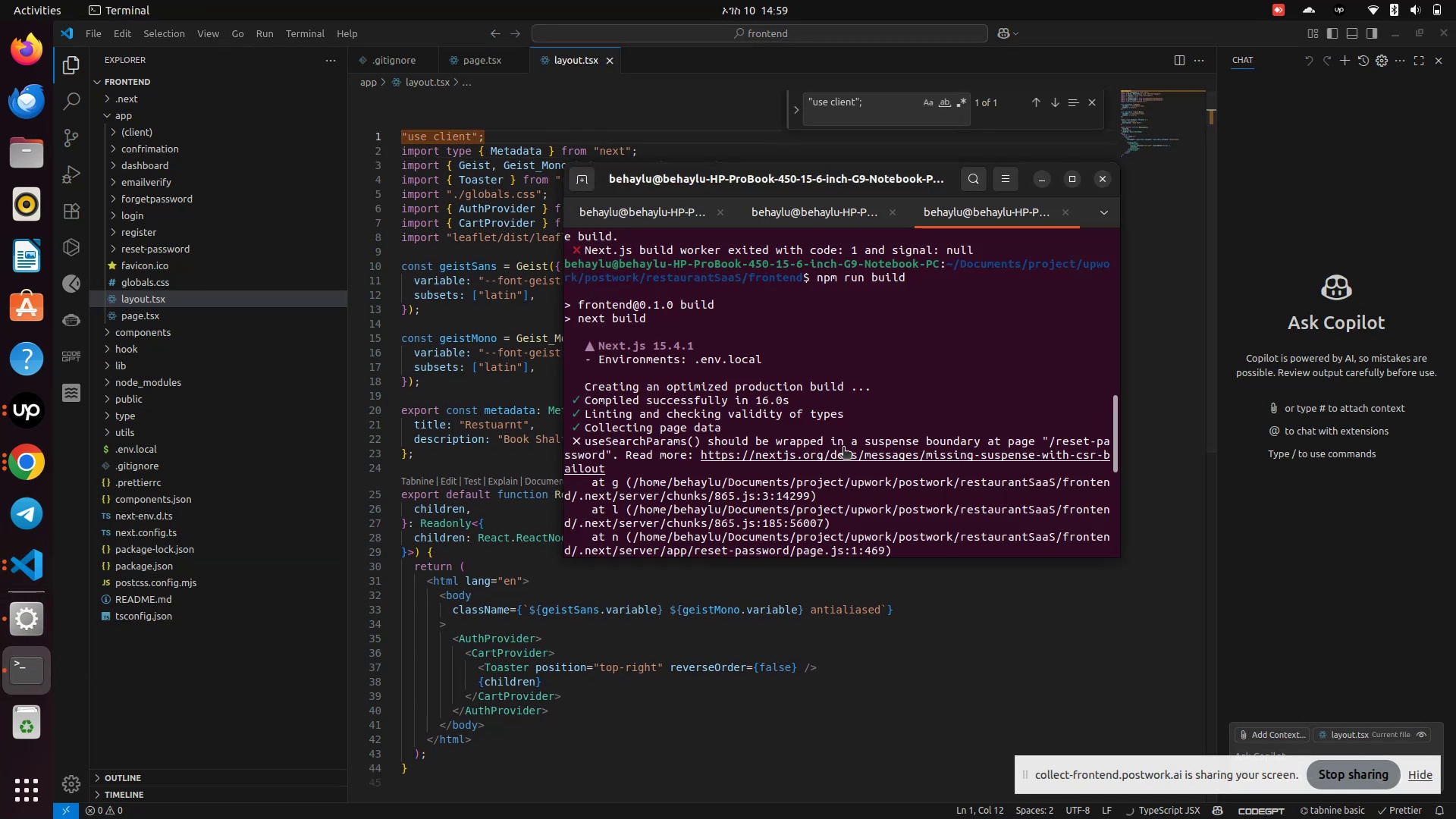 
scroll: coordinate [897, 380], scroll_direction: down, amount: 15.0
 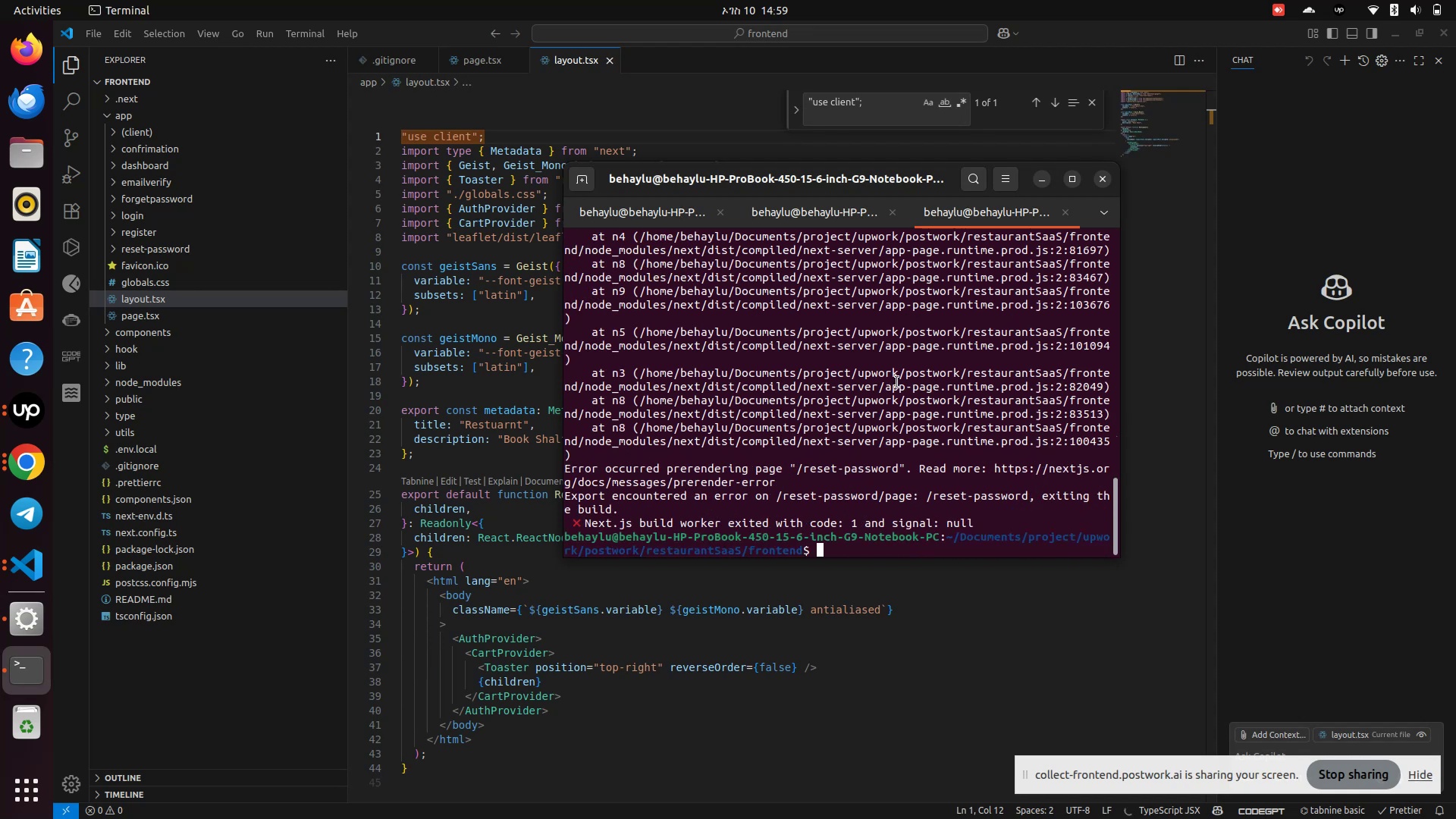 
key(ArrowUp)
 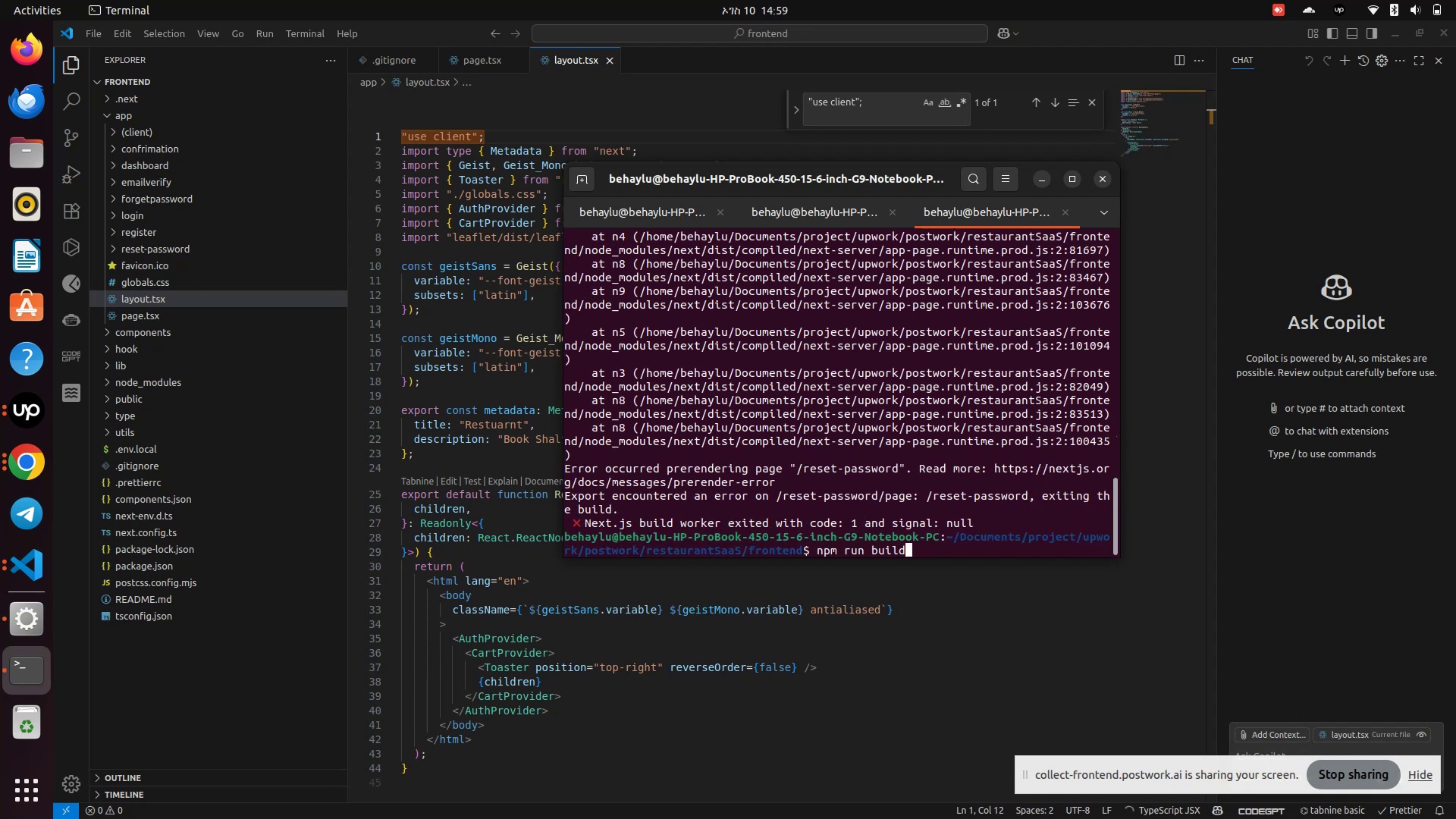 
key(Enter)
 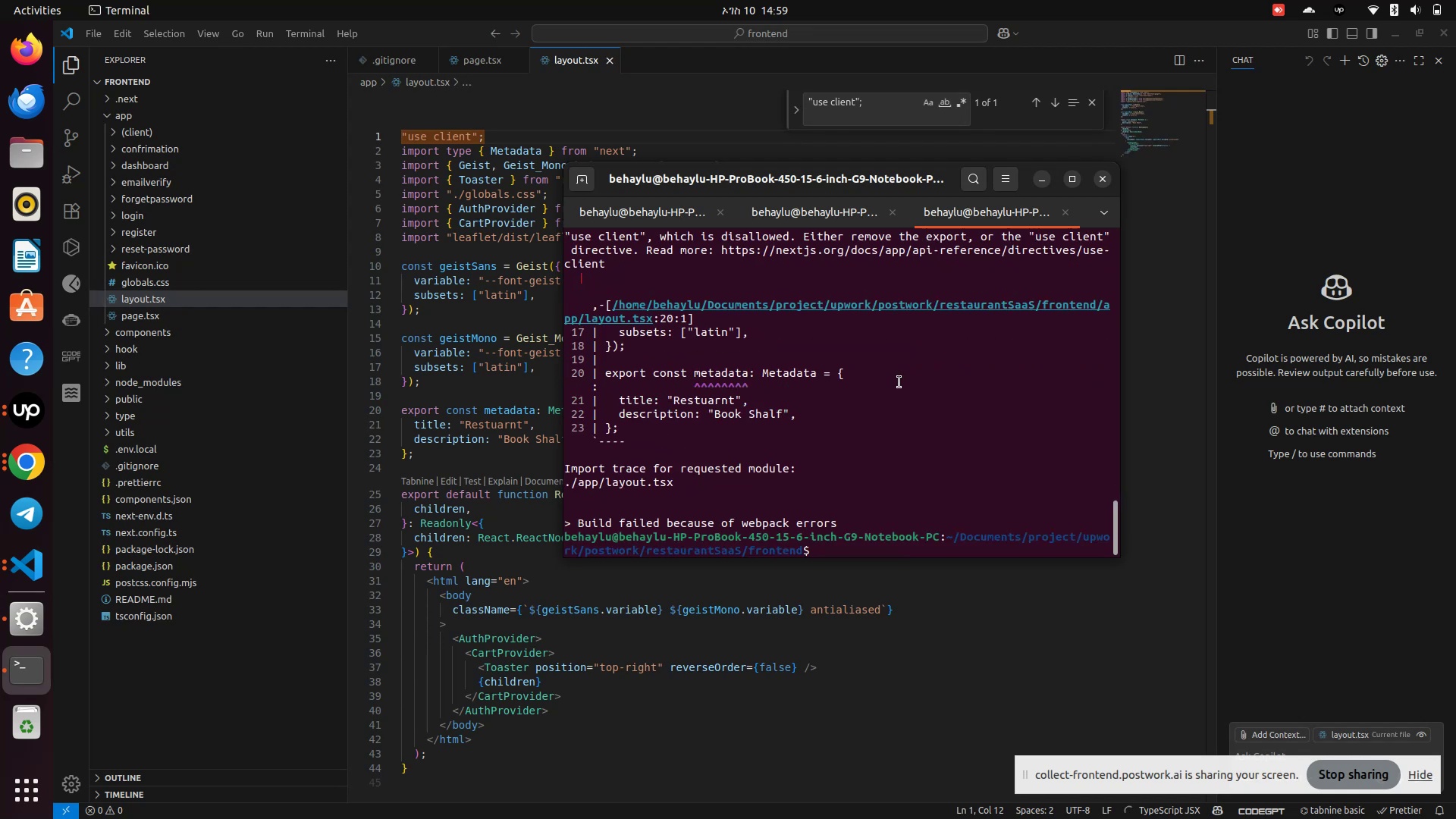 
wait(26.62)
 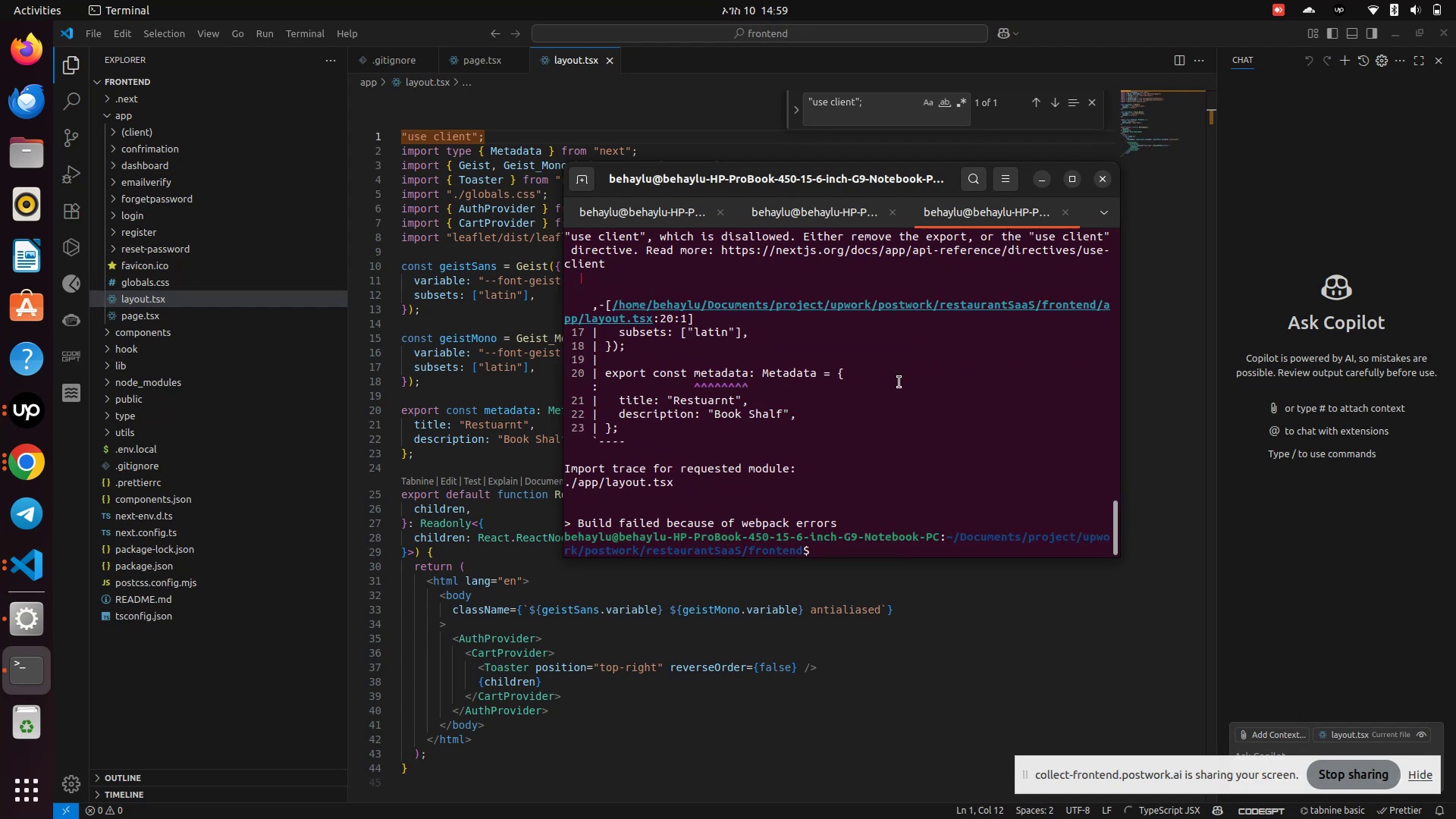 
scroll: coordinate [844, 497], scroll_direction: up, amount: 4.0
 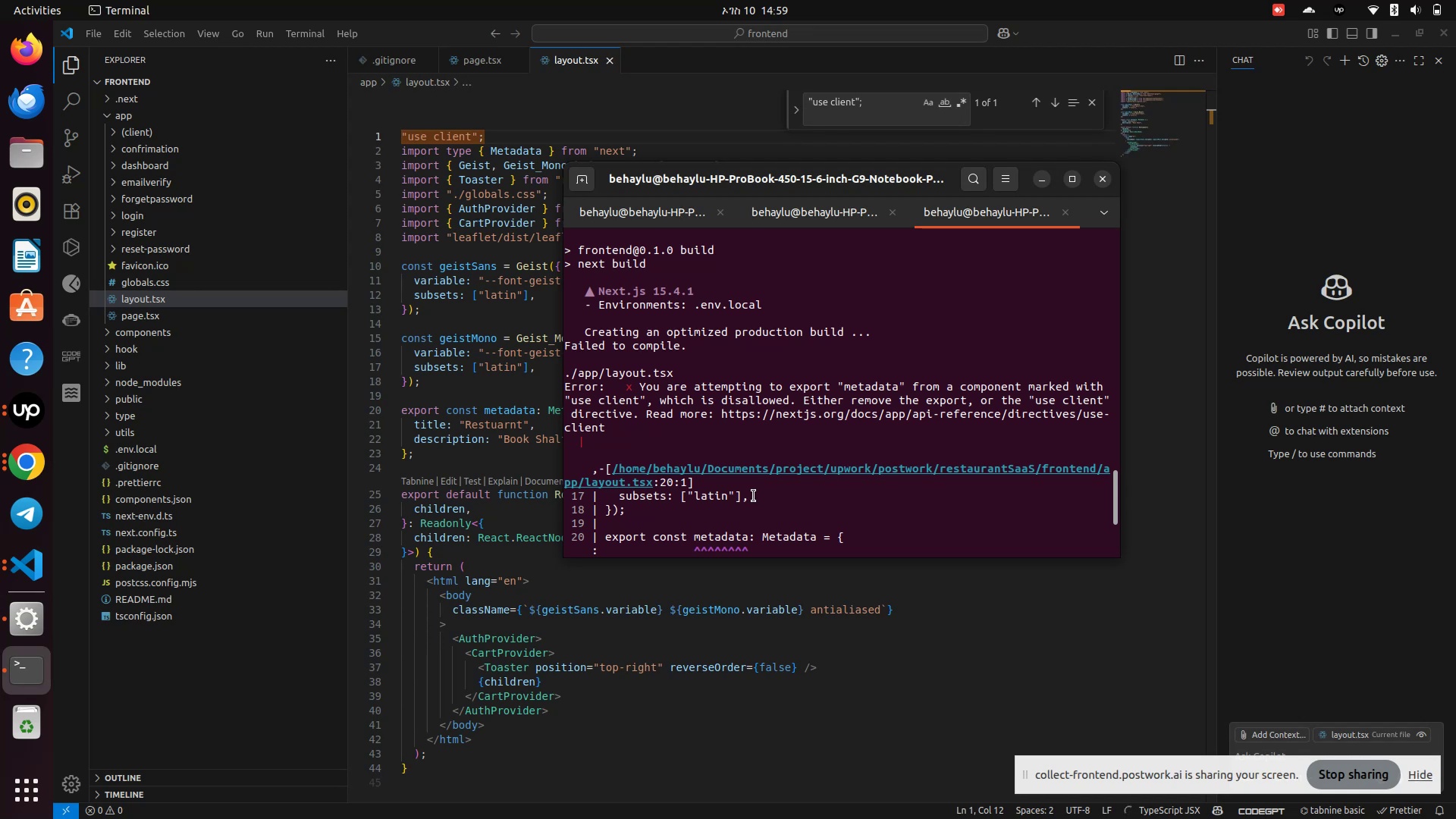 
wait(11.73)
 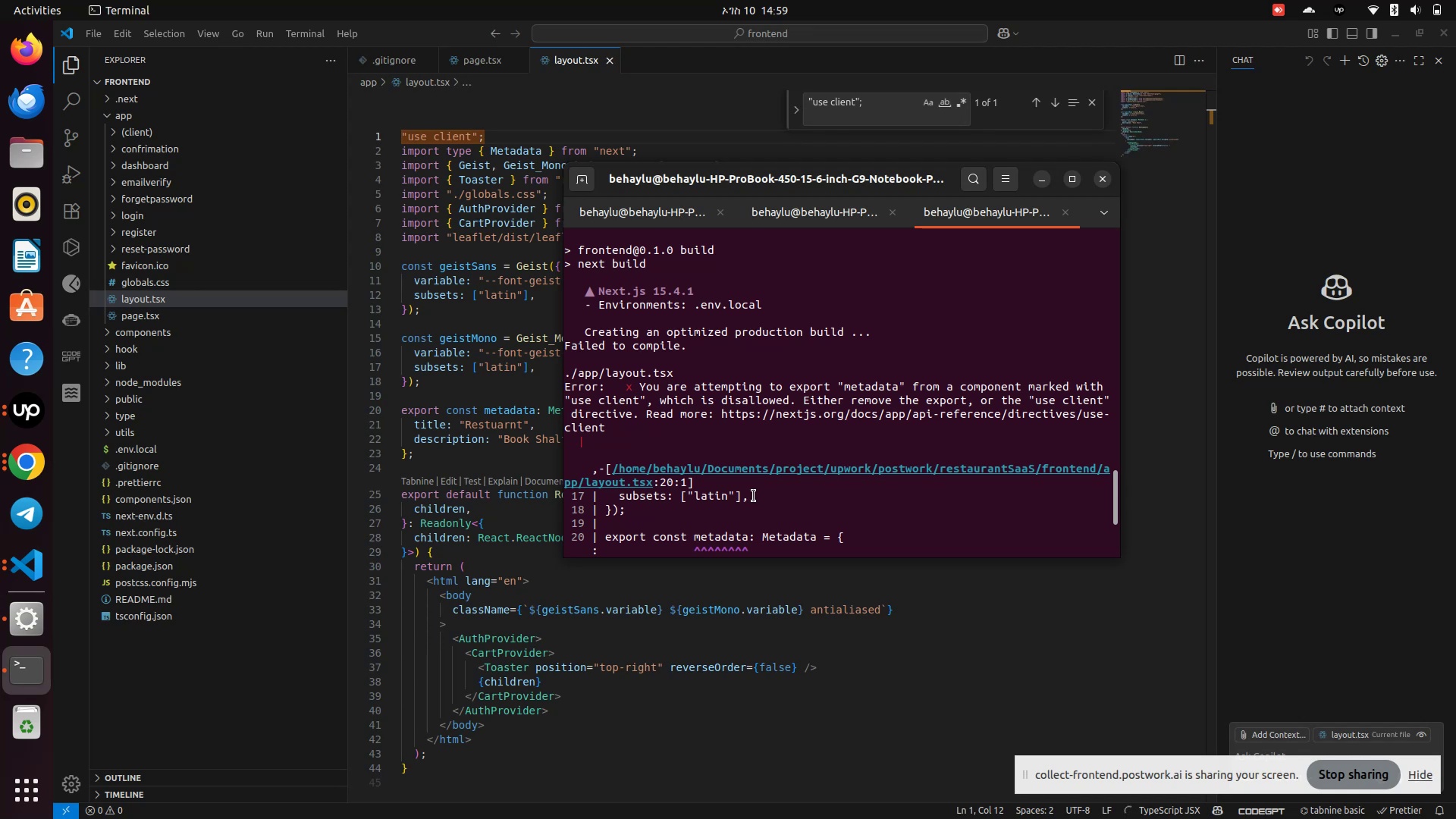 
left_click([435, 441])
 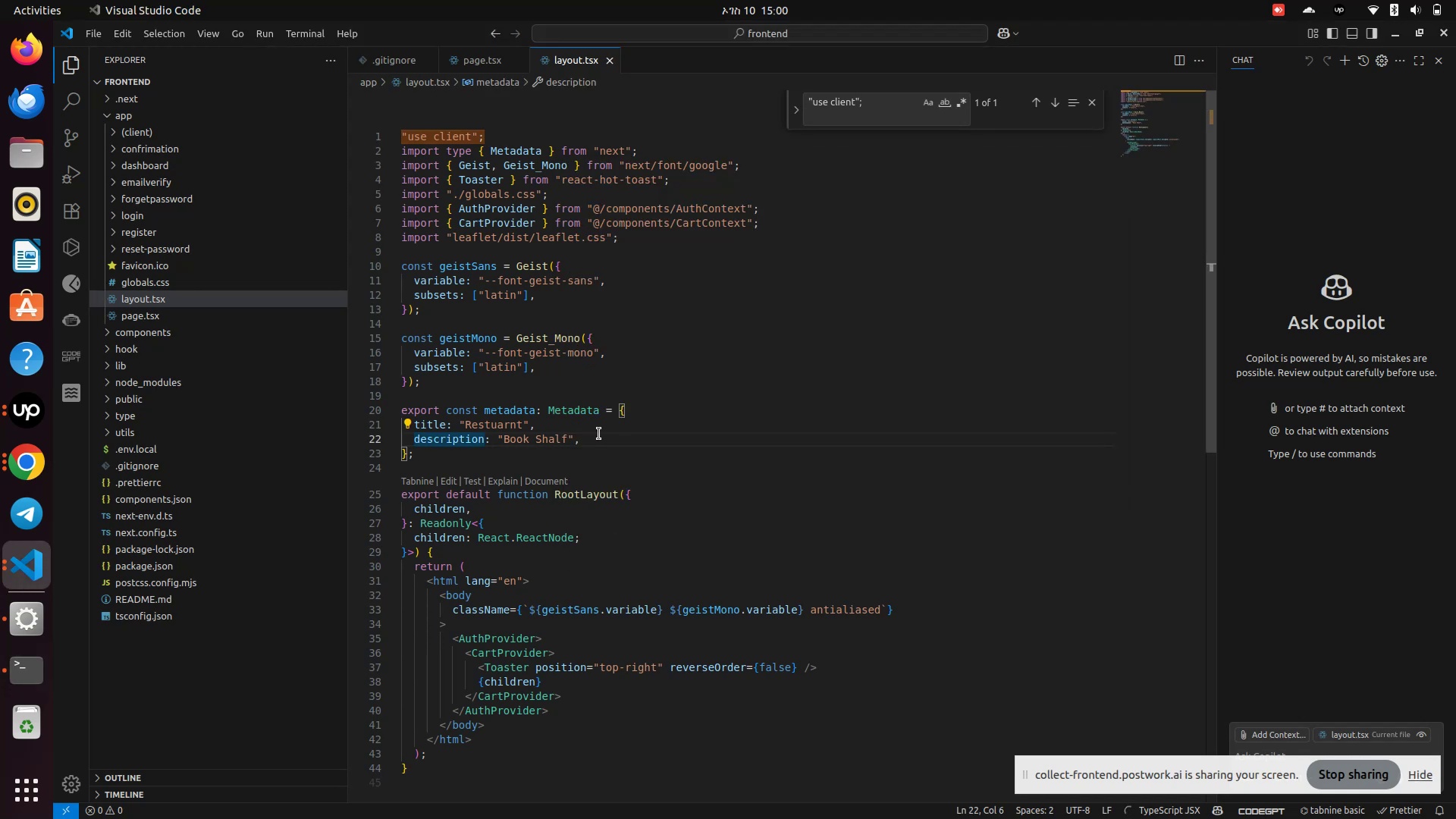 
scroll: coordinate [599, 434], scroll_direction: up, amount: 2.0
 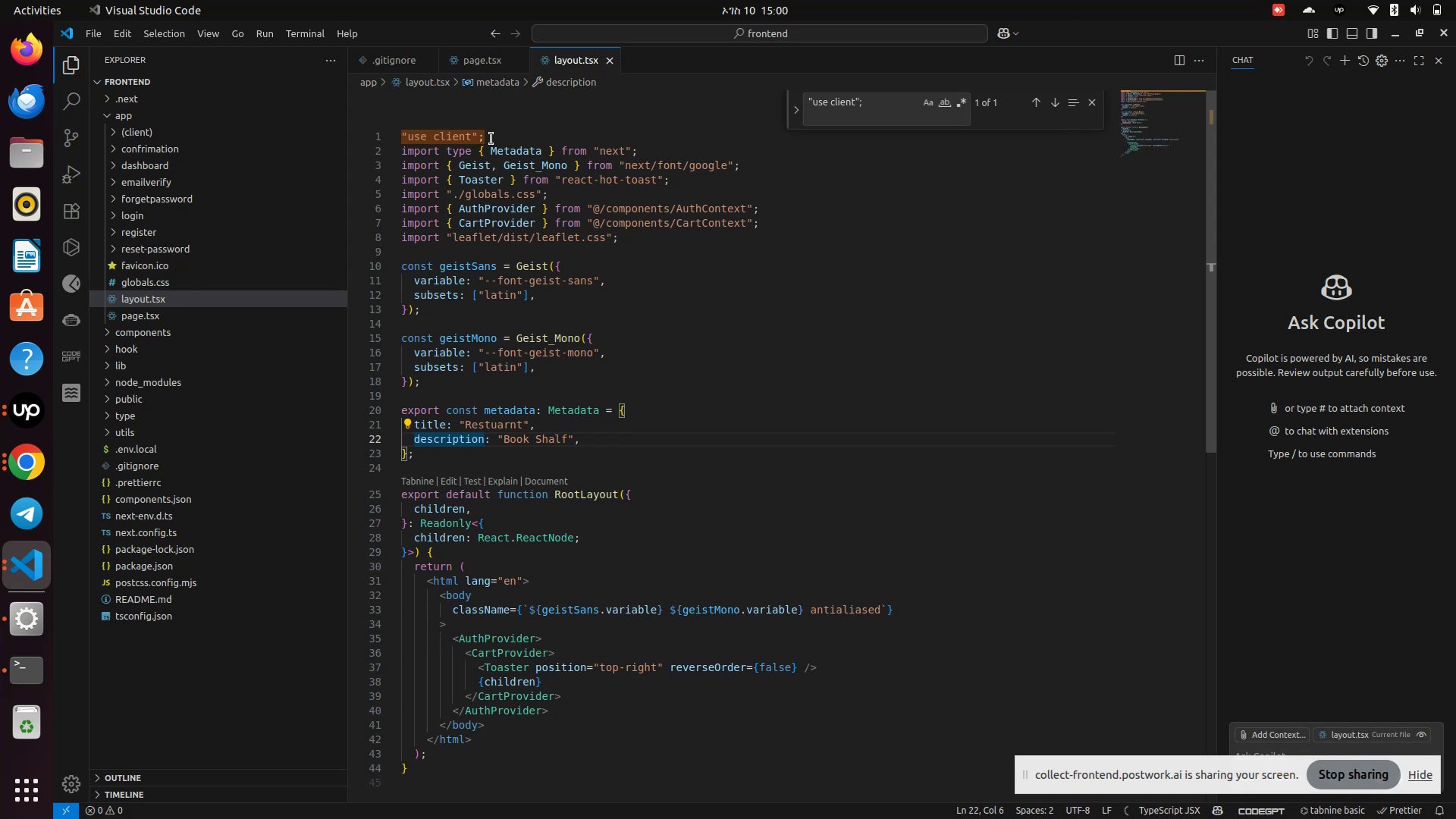 
left_click_drag(start_coordinate=[491, 139], to_coordinate=[394, 138])
 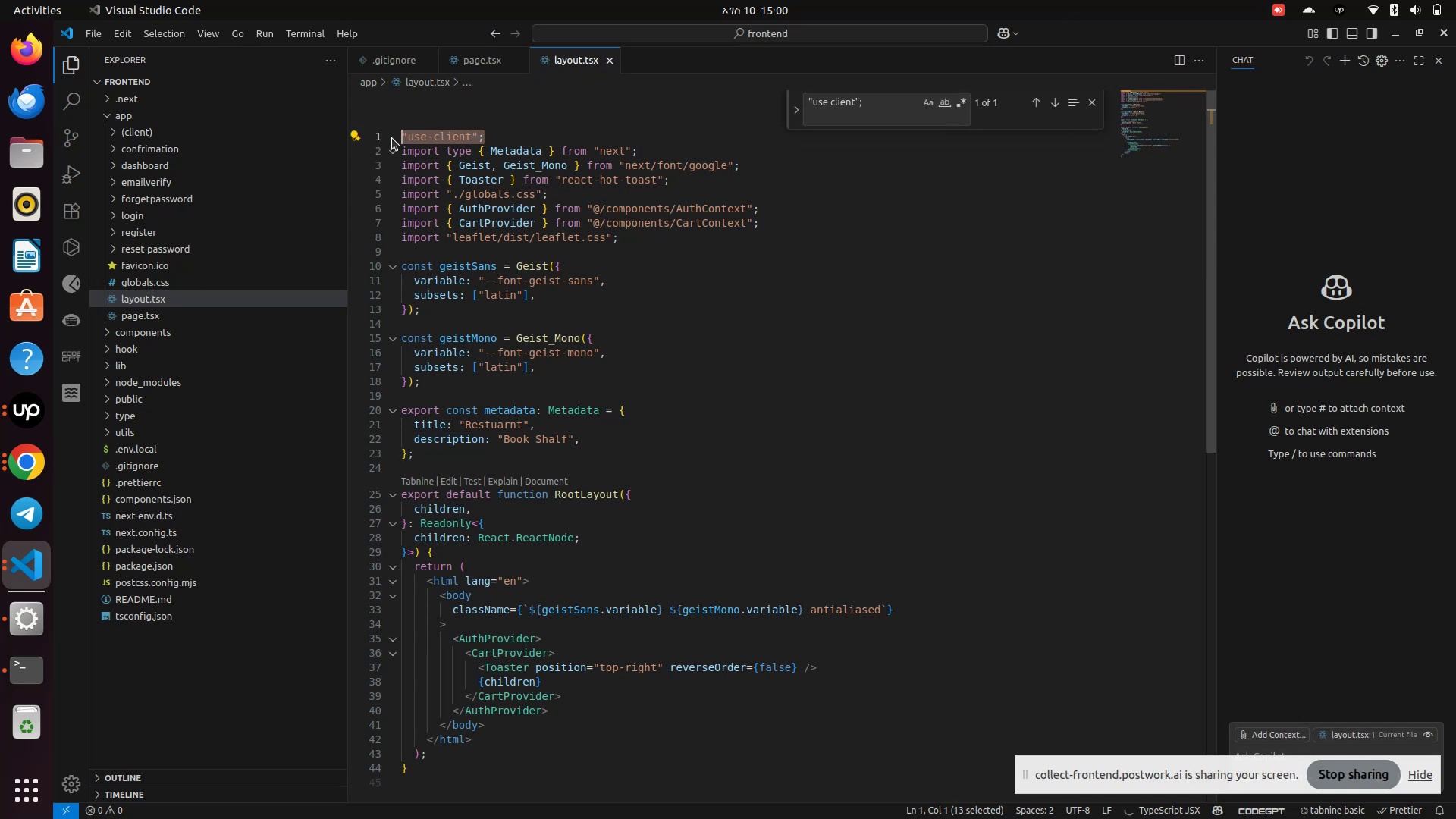 
key(Backspace)
 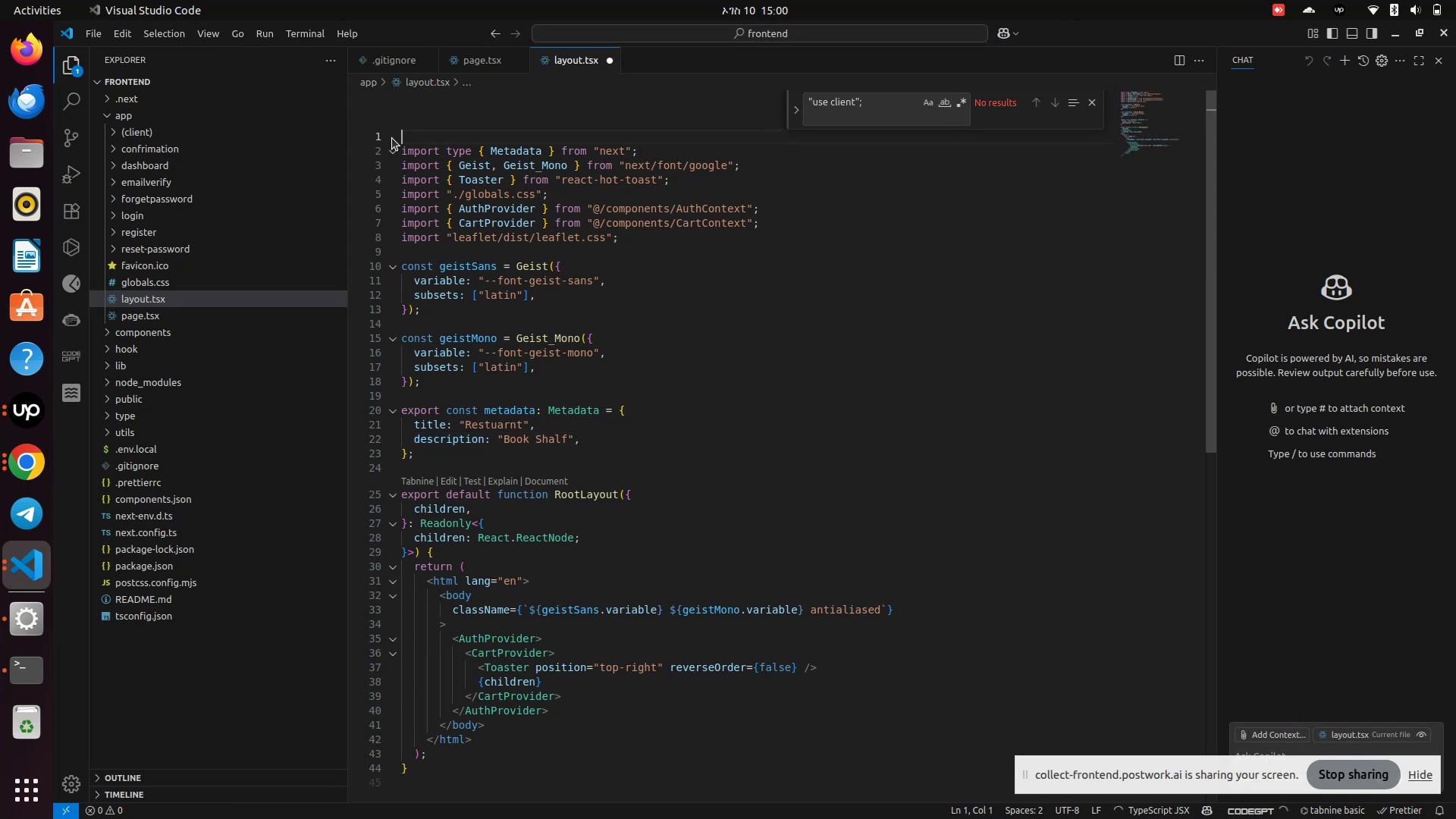 
key(Backspace)
 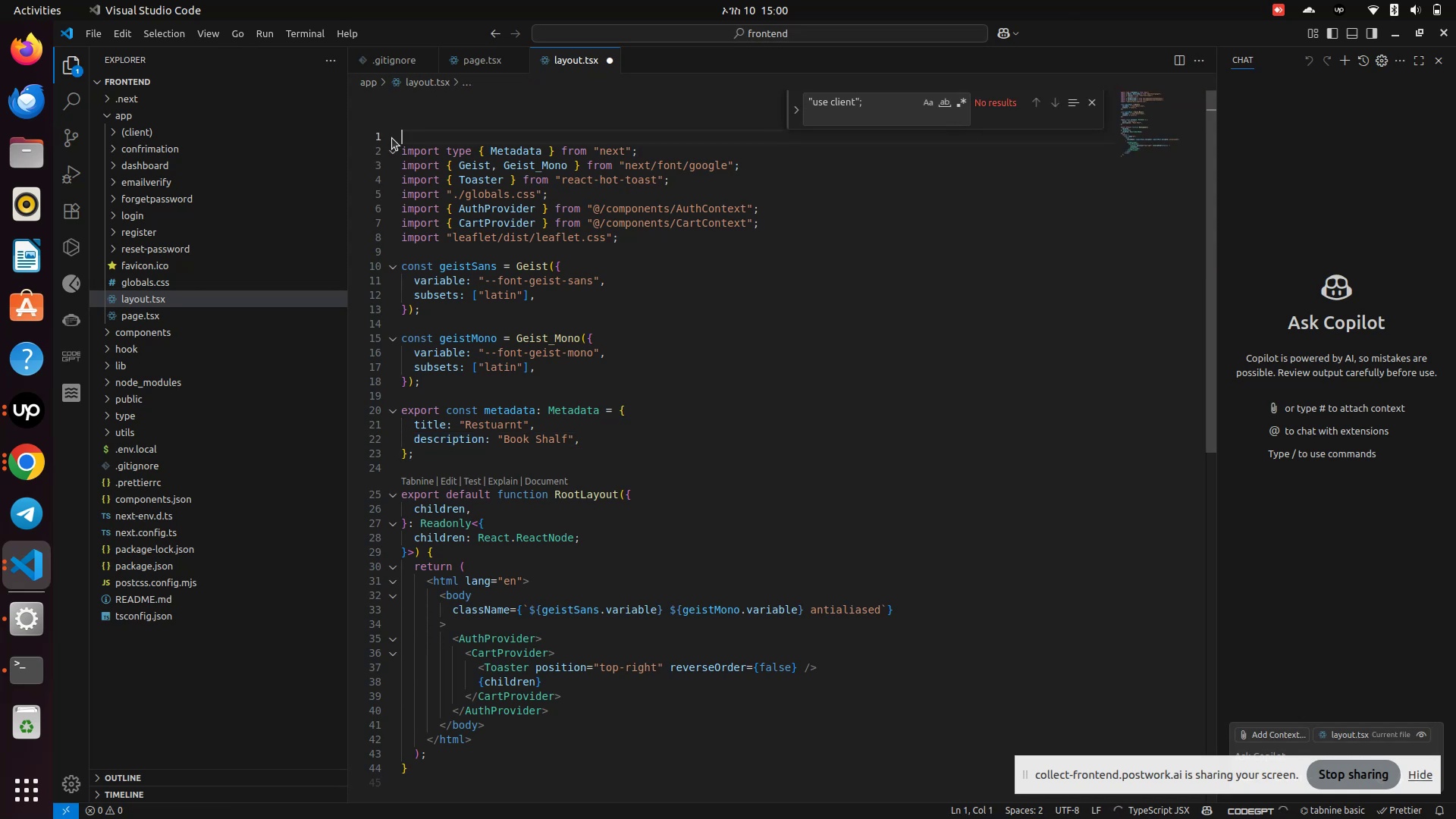 
key(Control+S)
 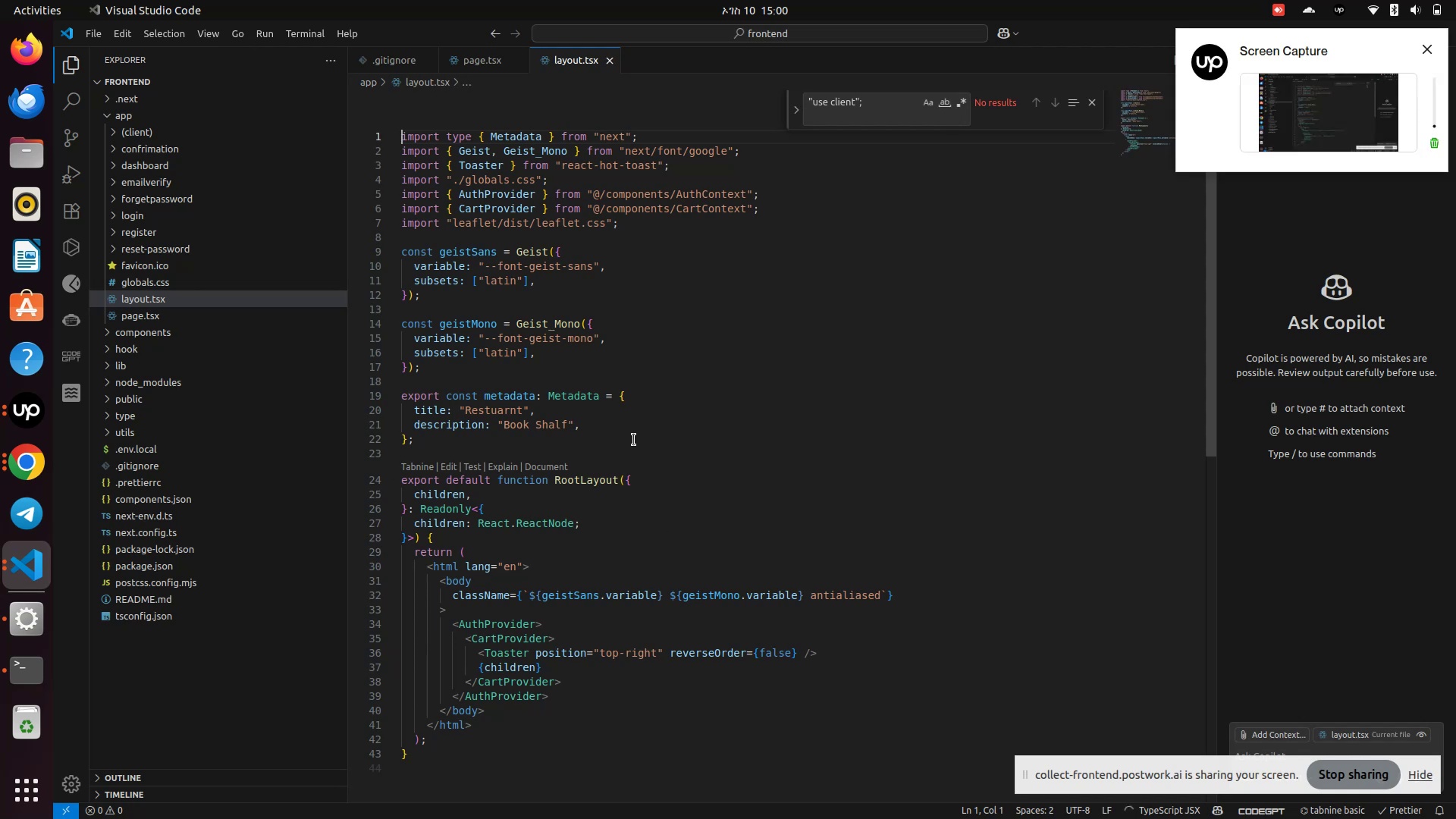 
wait(7.12)
 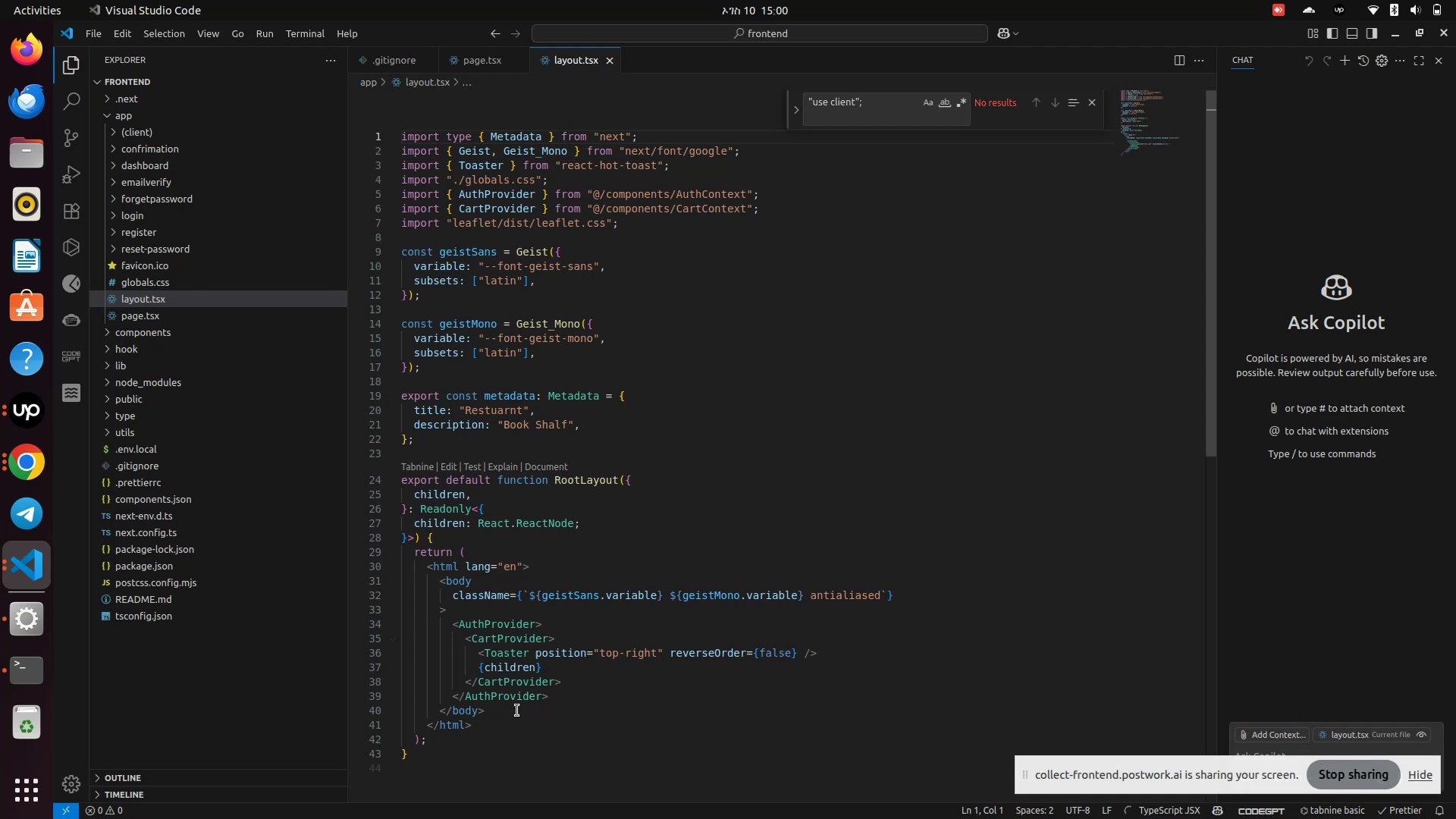 
double_click([497, 412])
 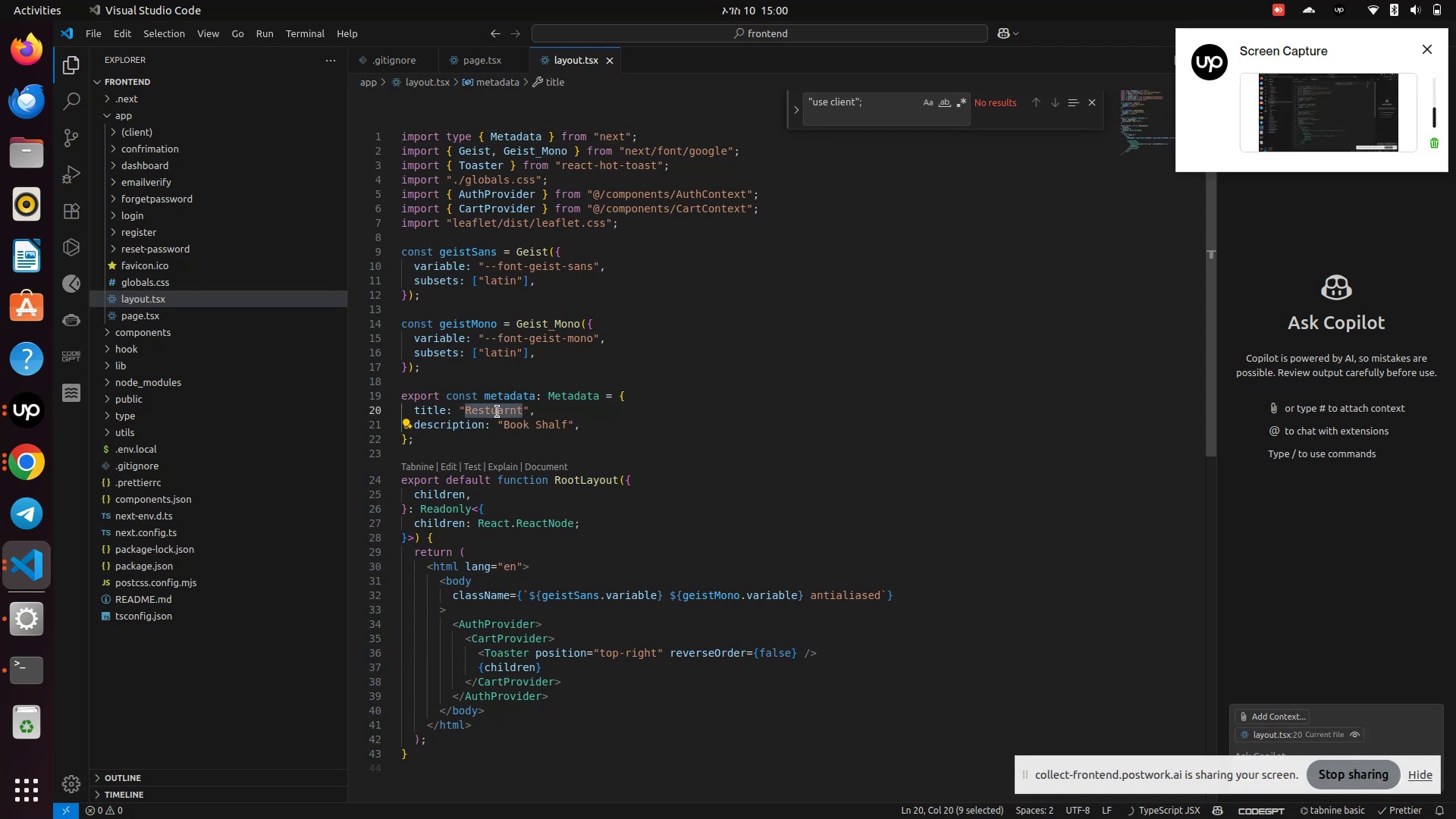 
key(Control+C)
 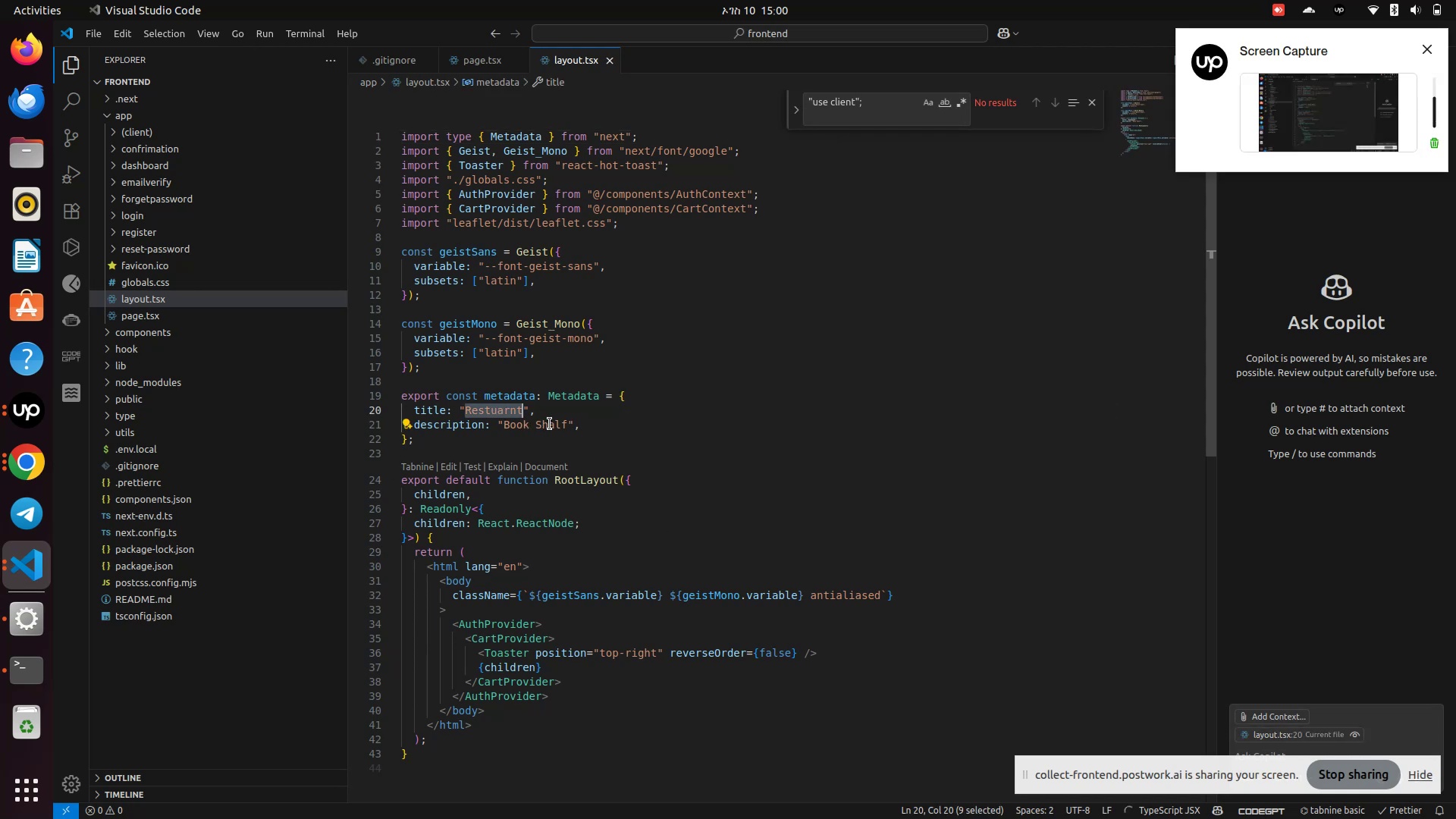 
double_click([550, 424])
 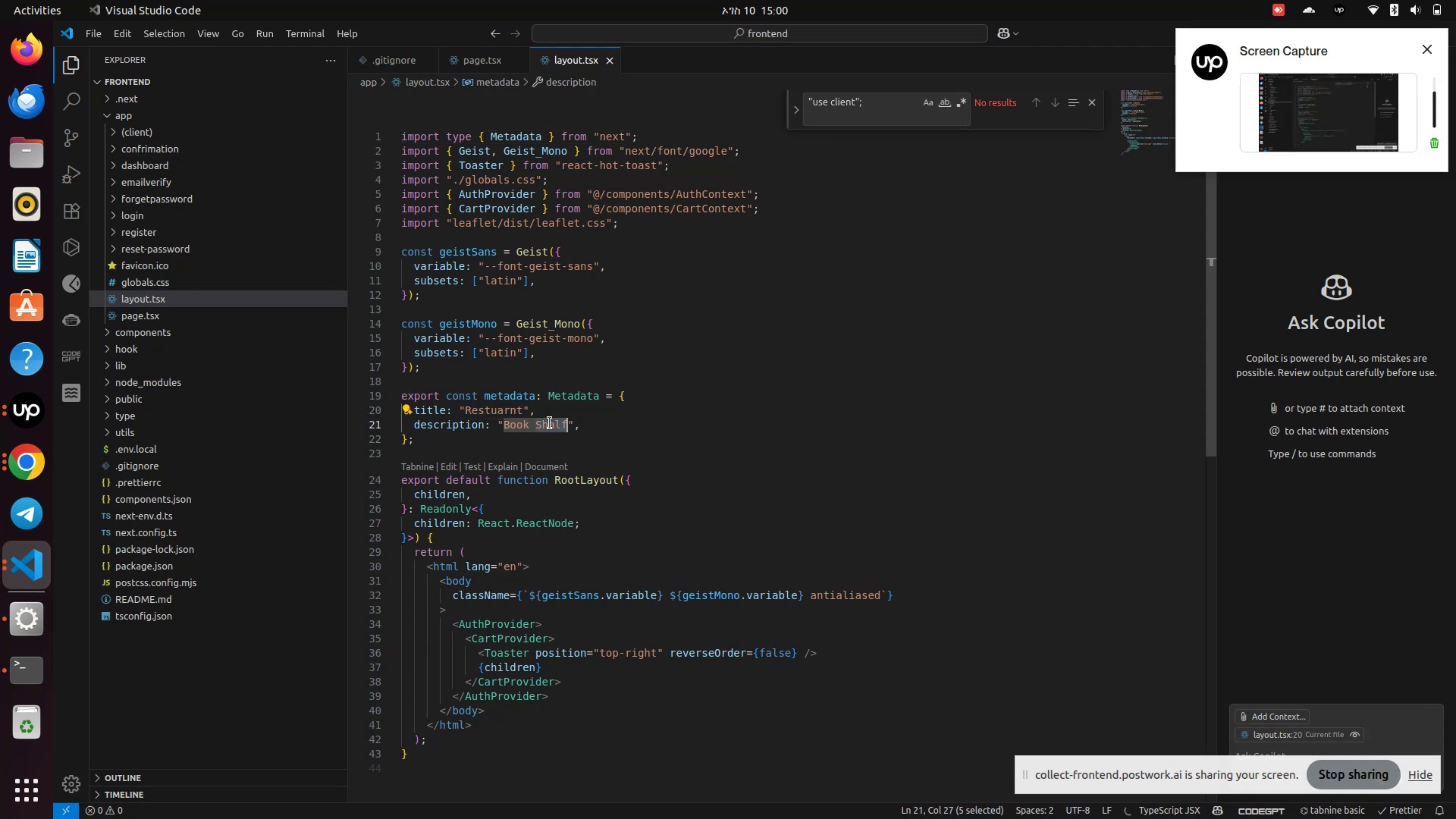 
hold_key(key=Backspace, duration=0.46)
 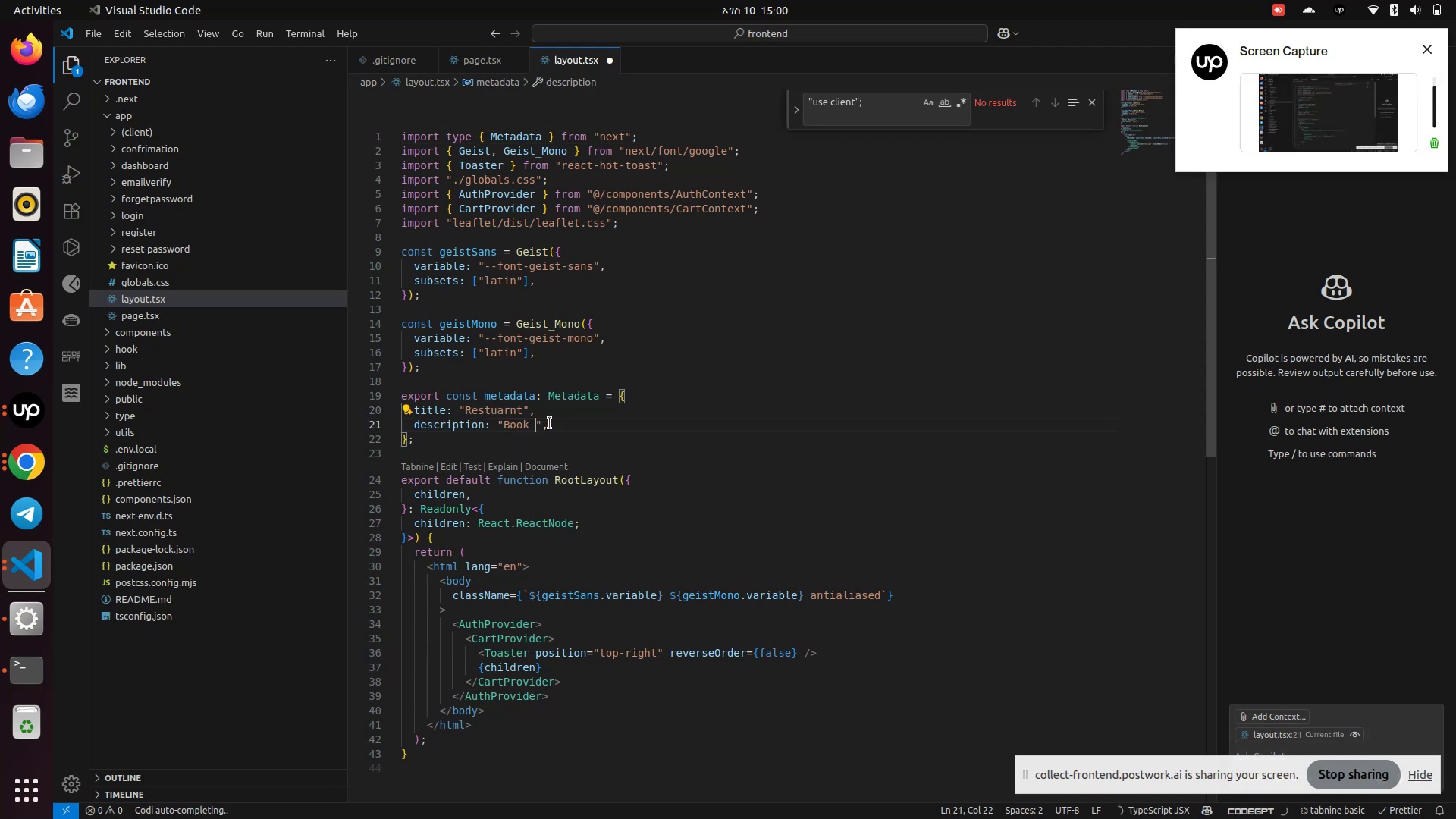 
key(Backspace)
 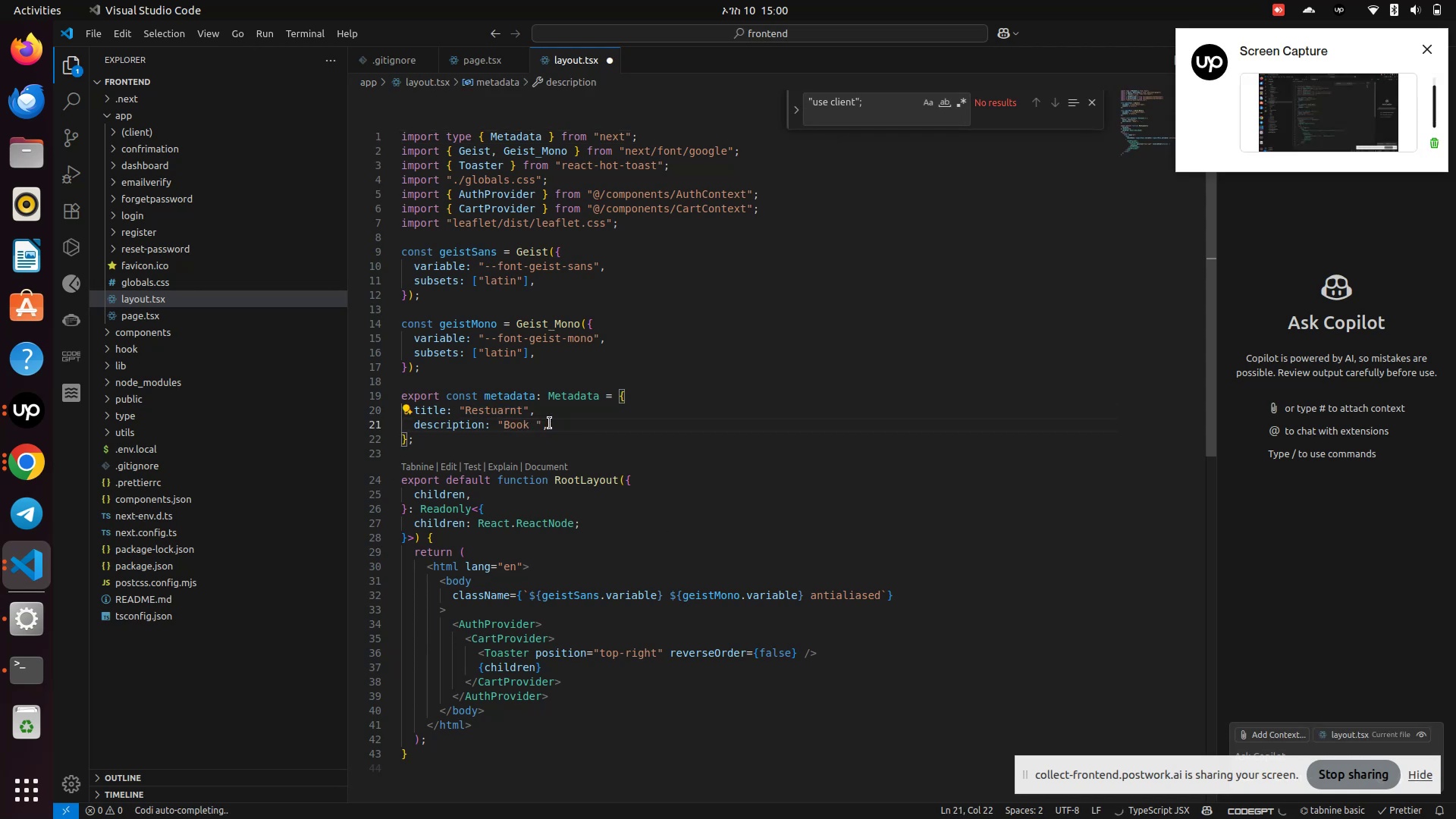 
key(Backspace)
 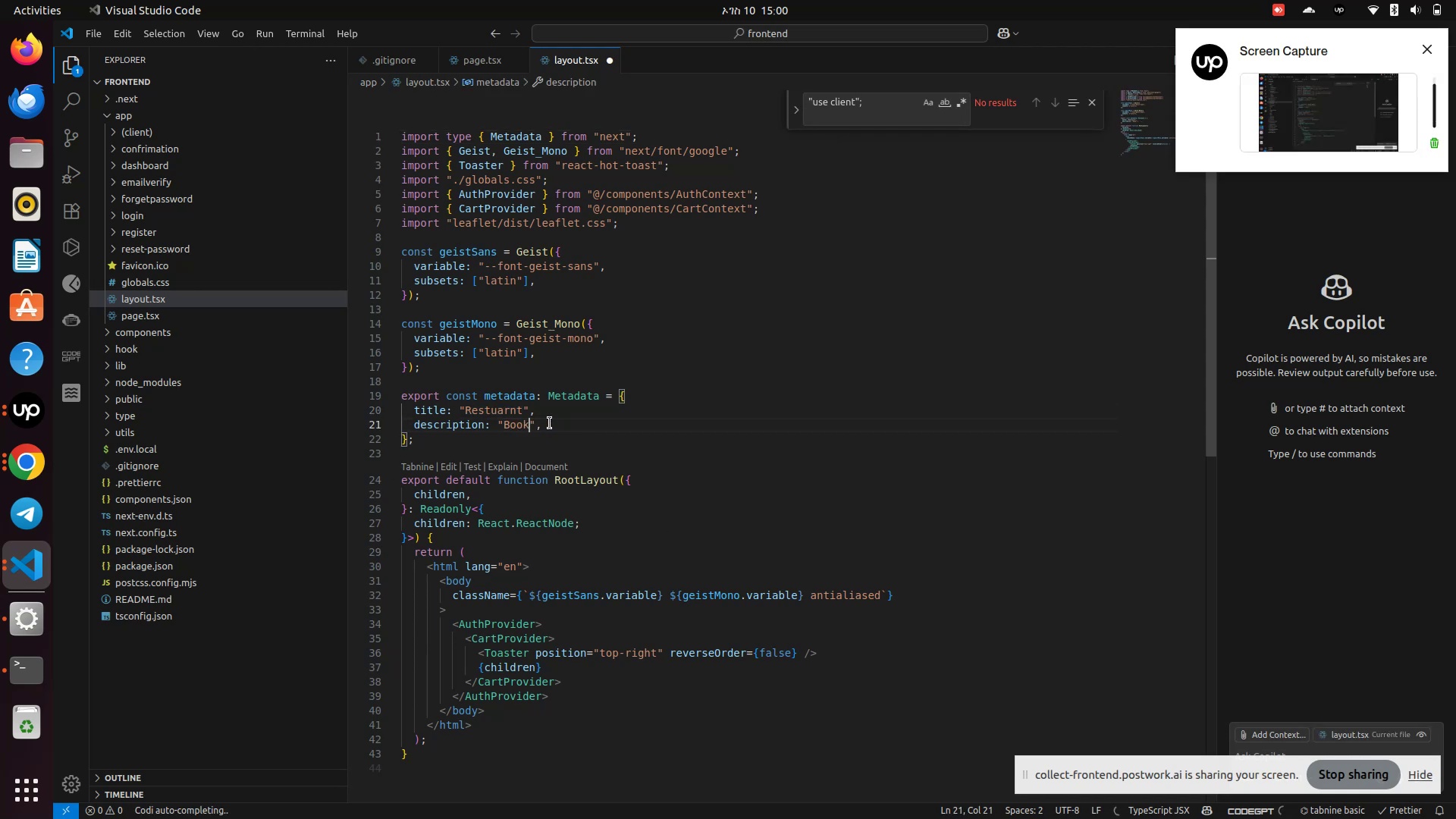 
key(Backspace)
 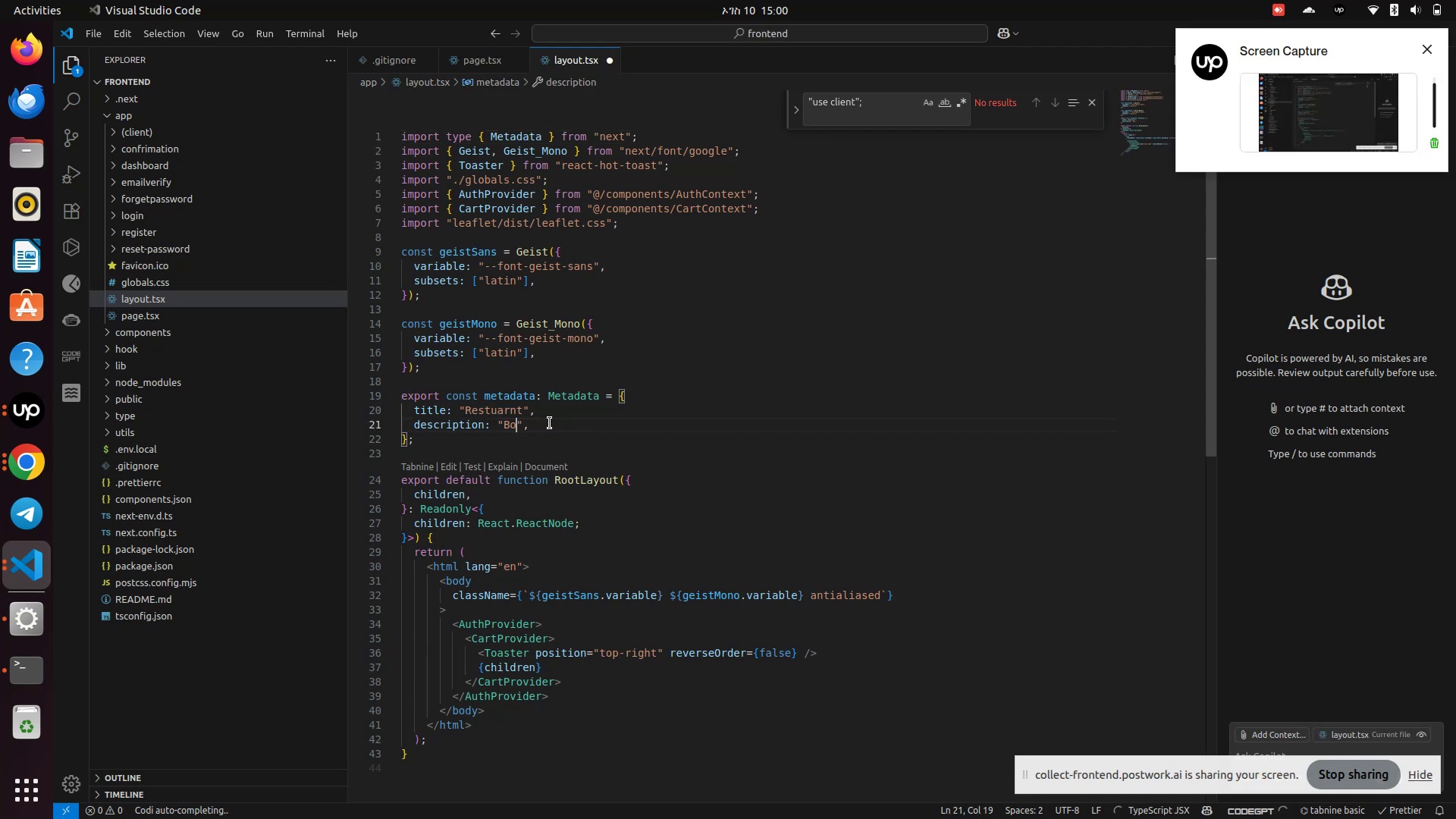 
key(Backspace)
 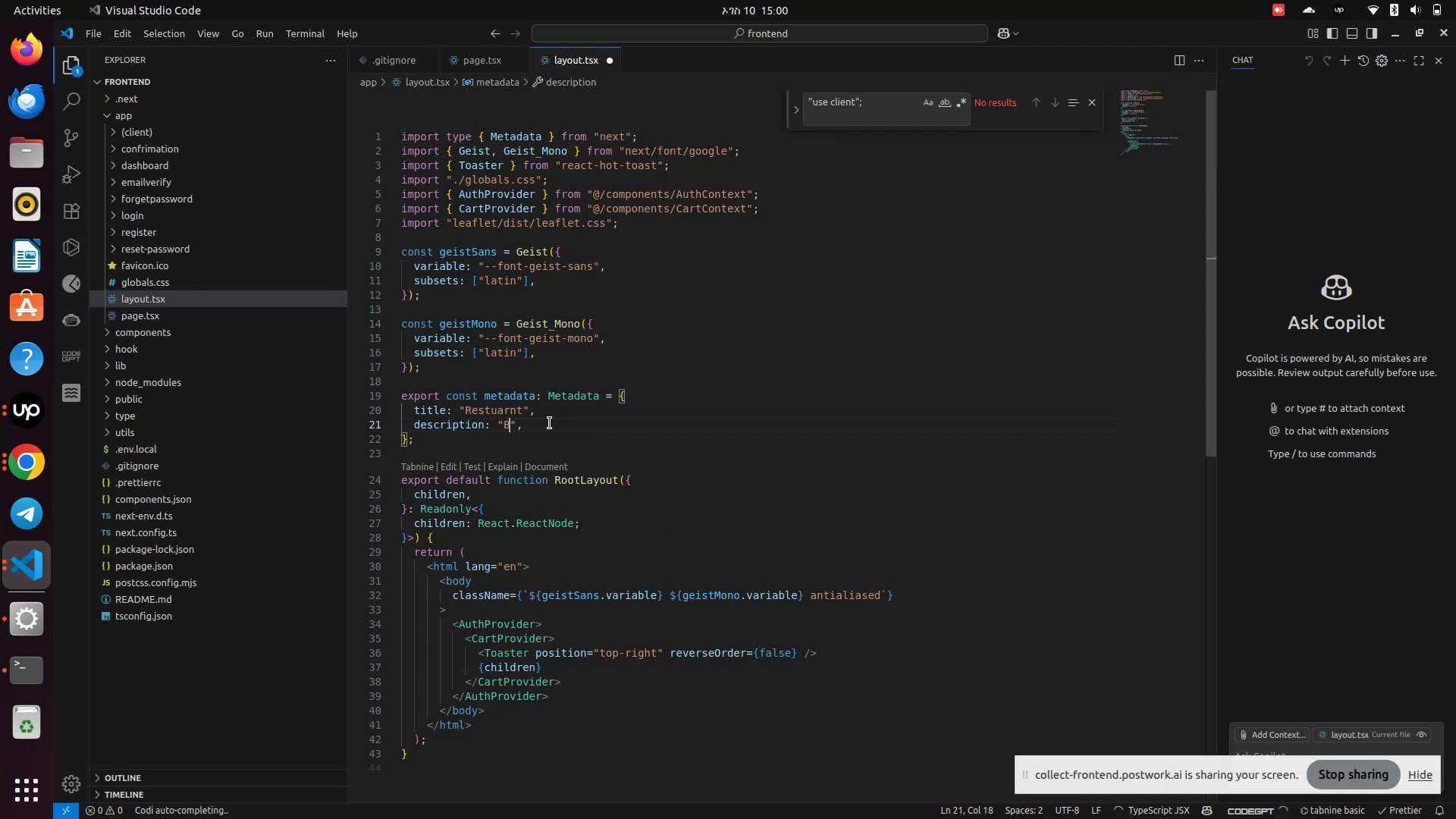 
key(Backspace)
 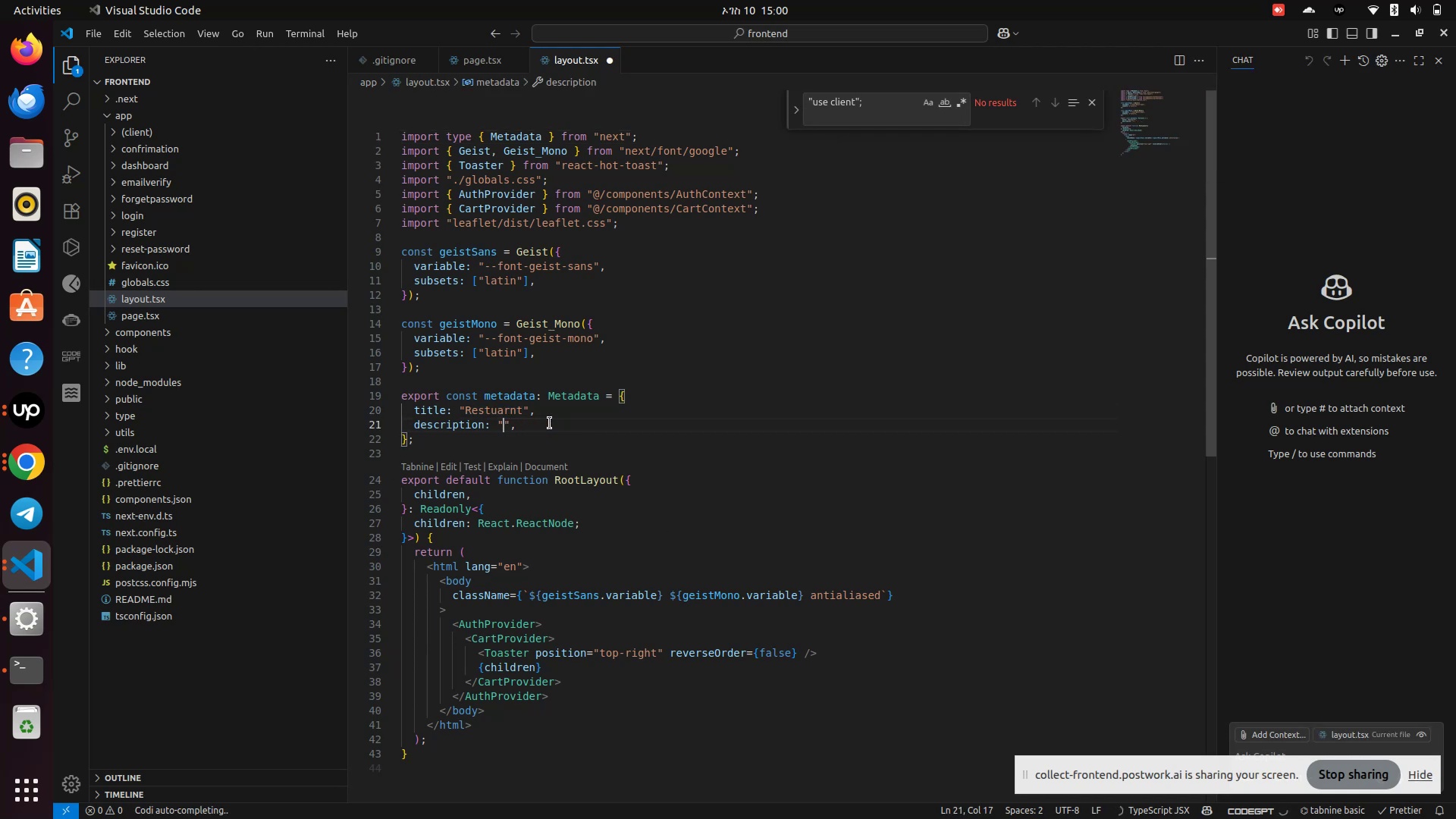 
key(Control+V)
 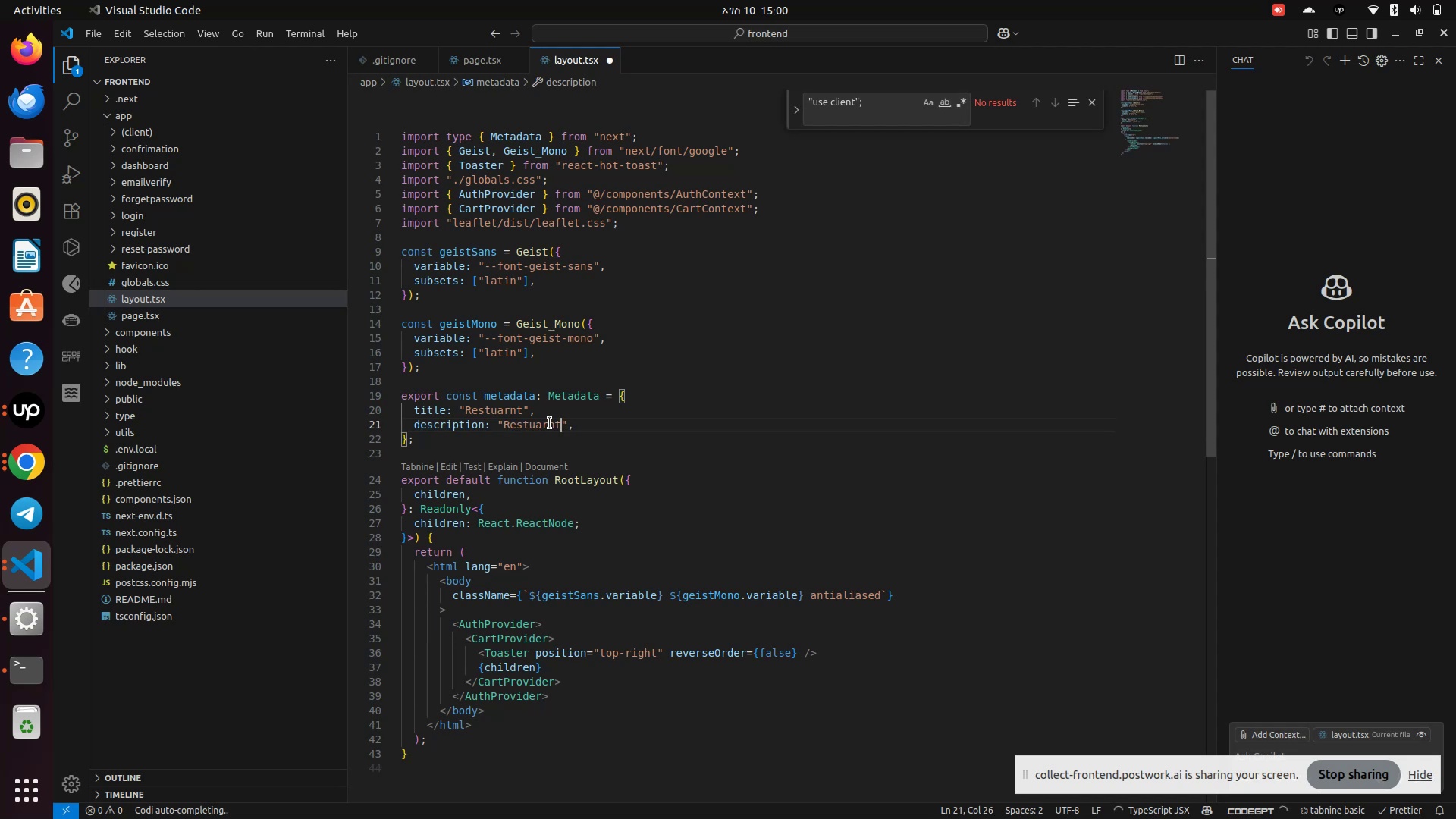 
key(Control+S)
 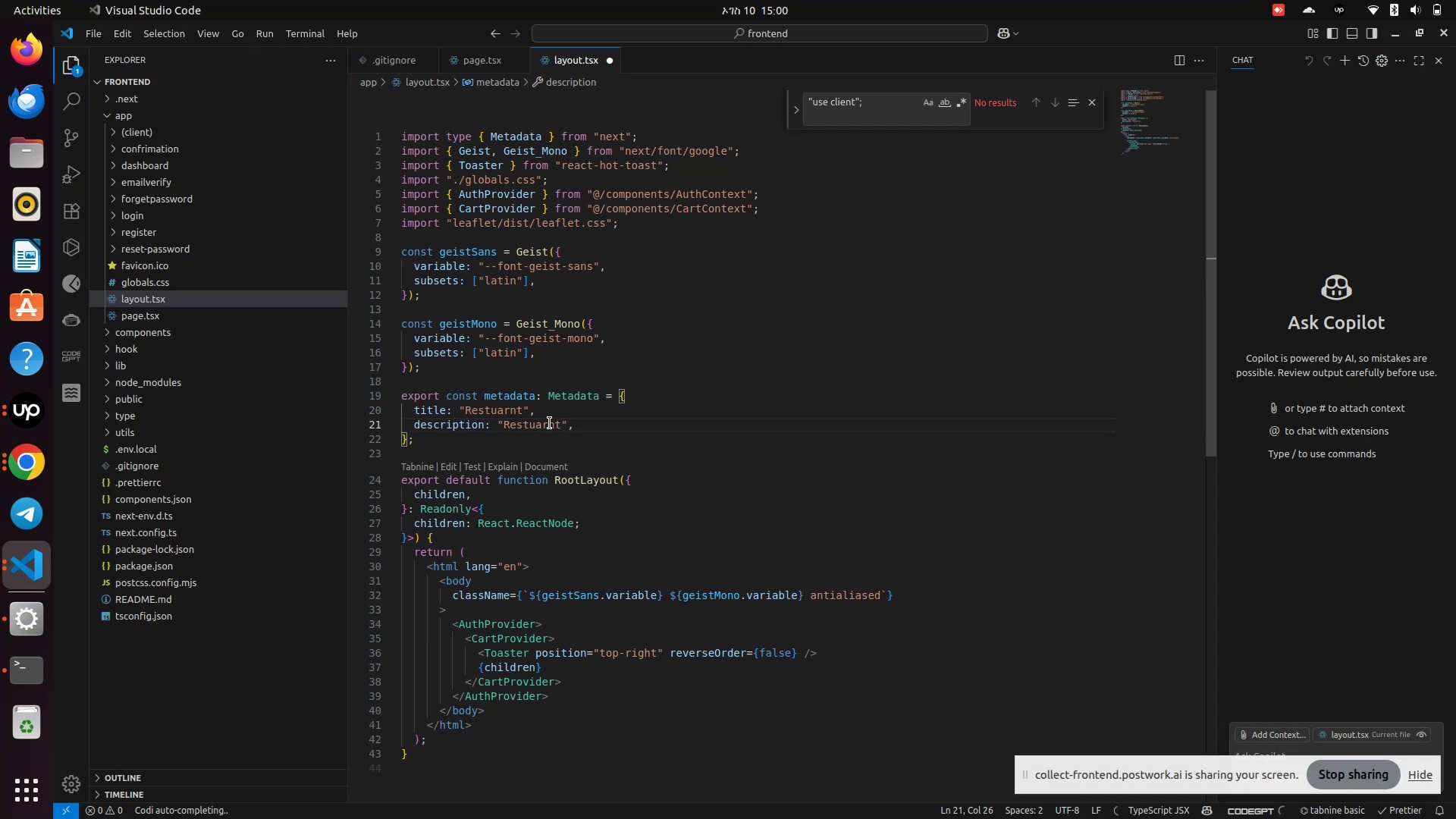 
key(Control+S)
 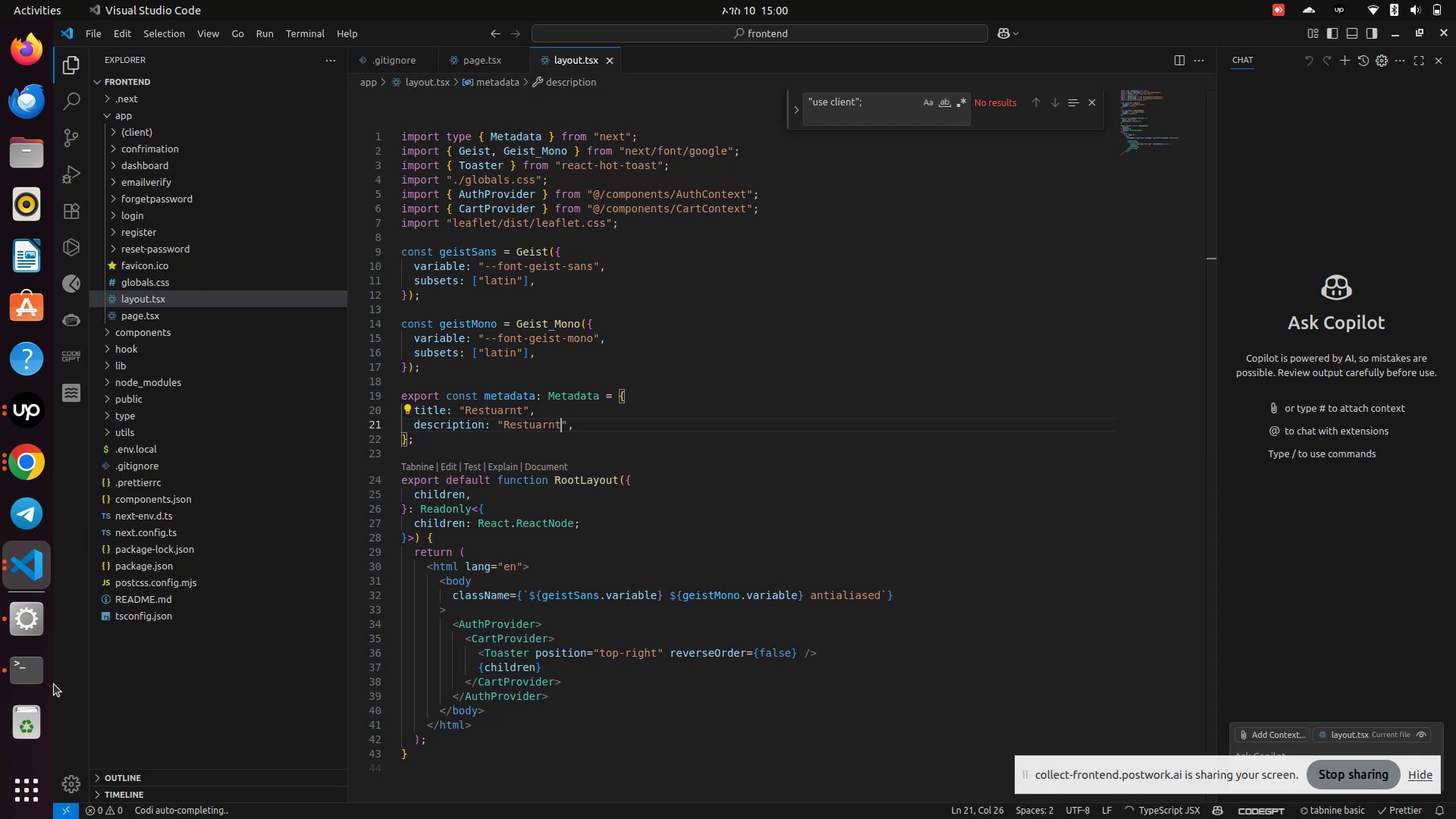 
left_click([33, 676])
 